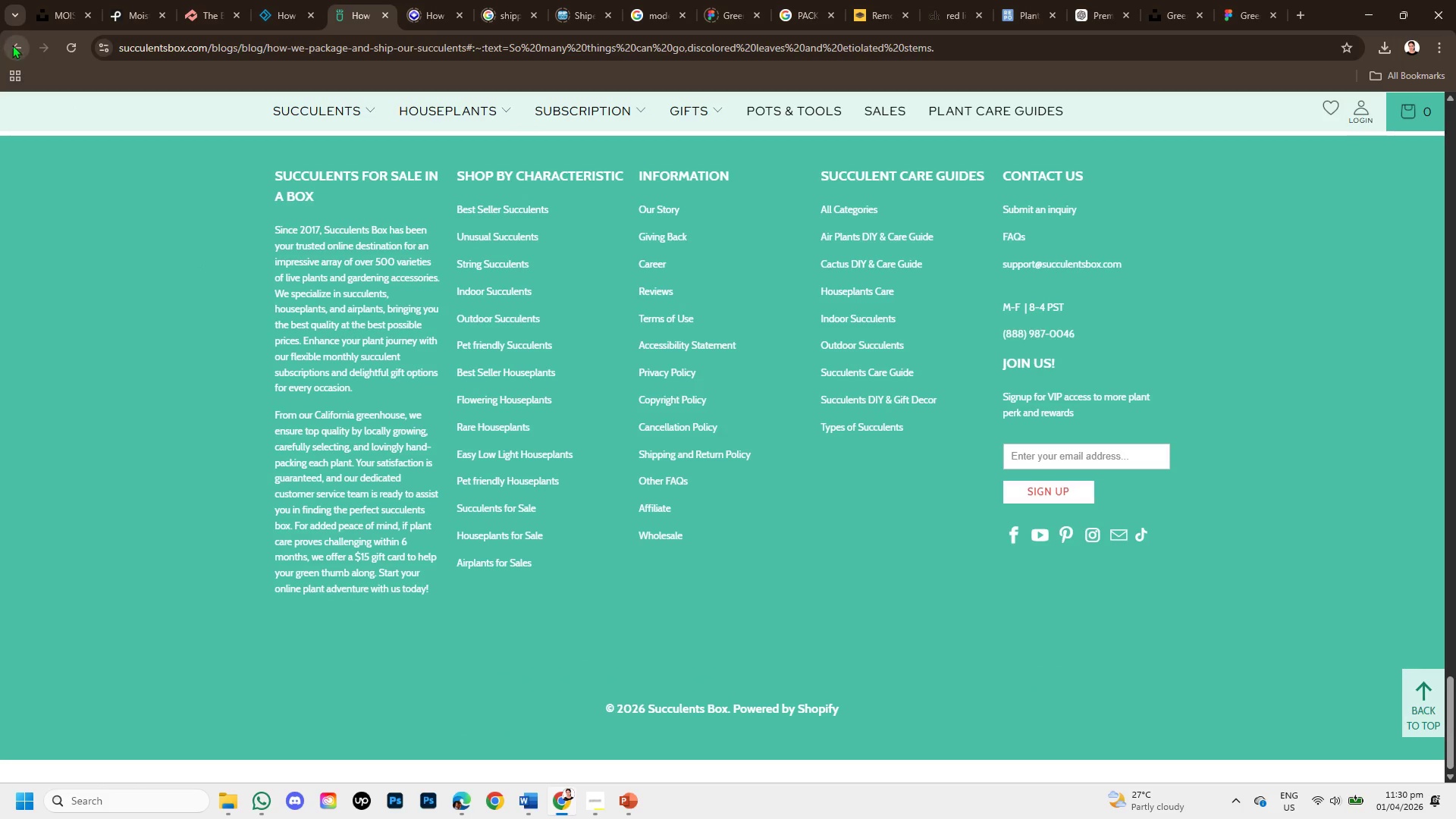 
left_click([13, 46])
 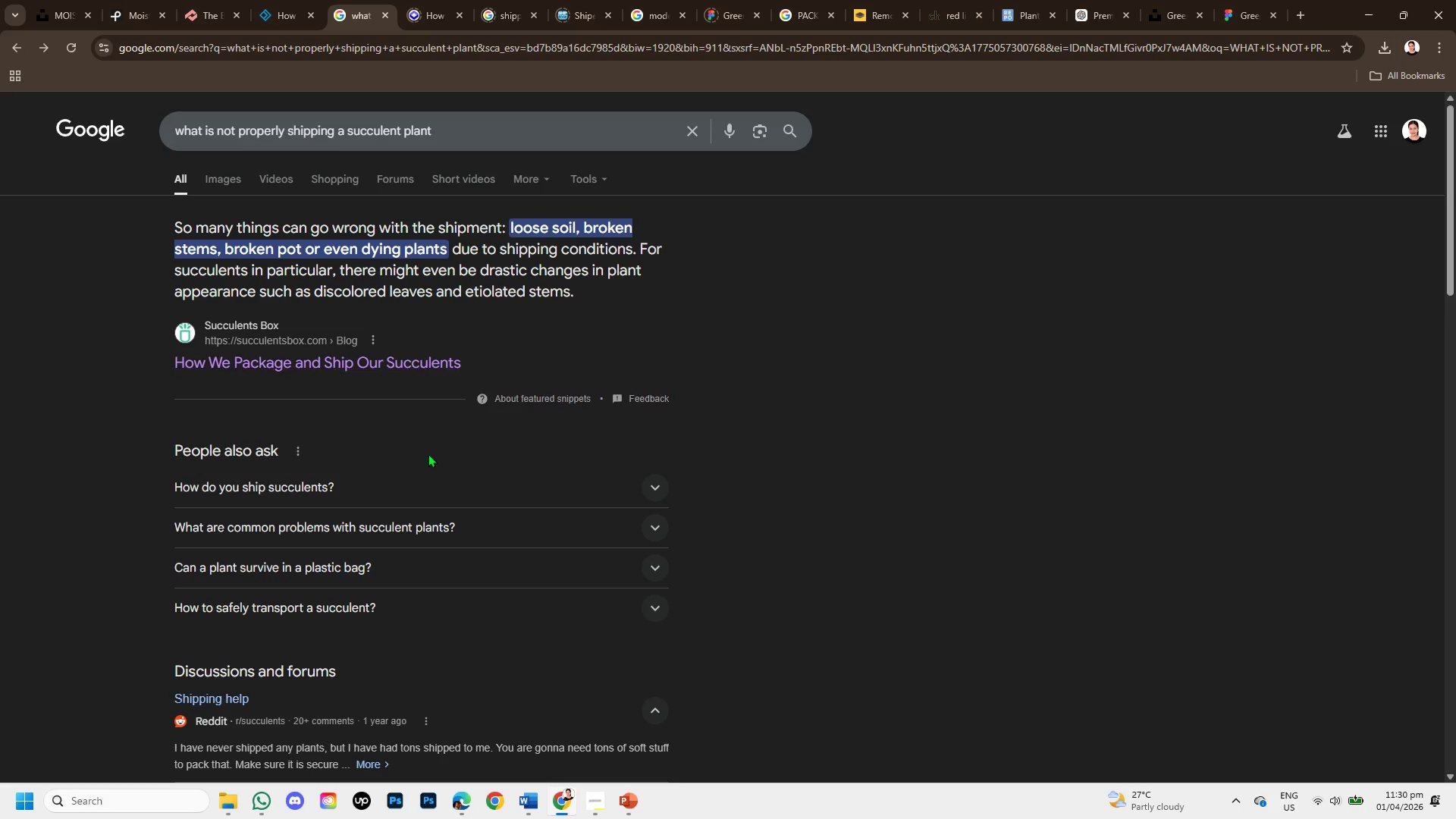 
scroll: coordinate [419, 479], scroll_direction: down, amount: 1.0
 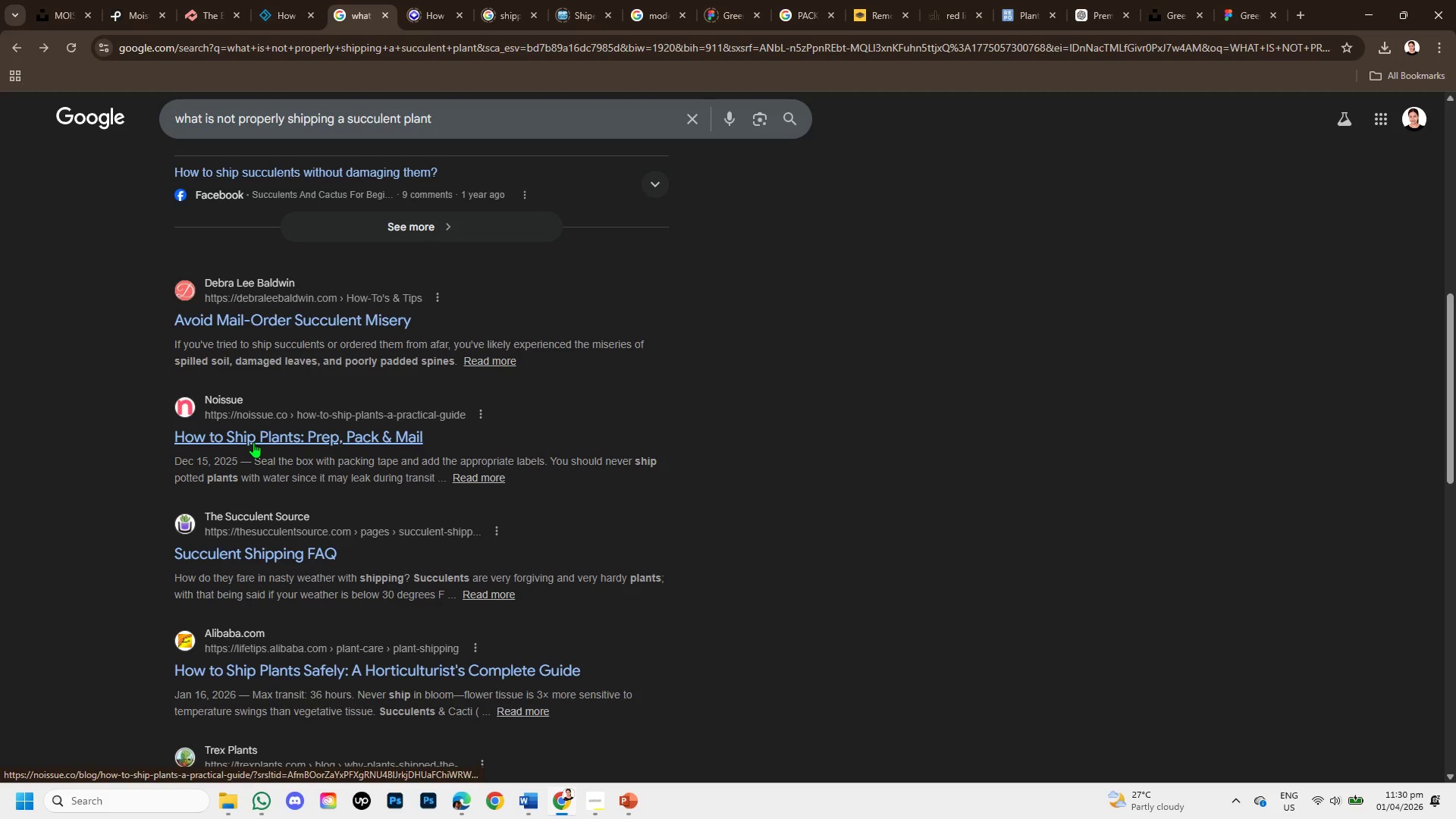 
wait(5.53)
 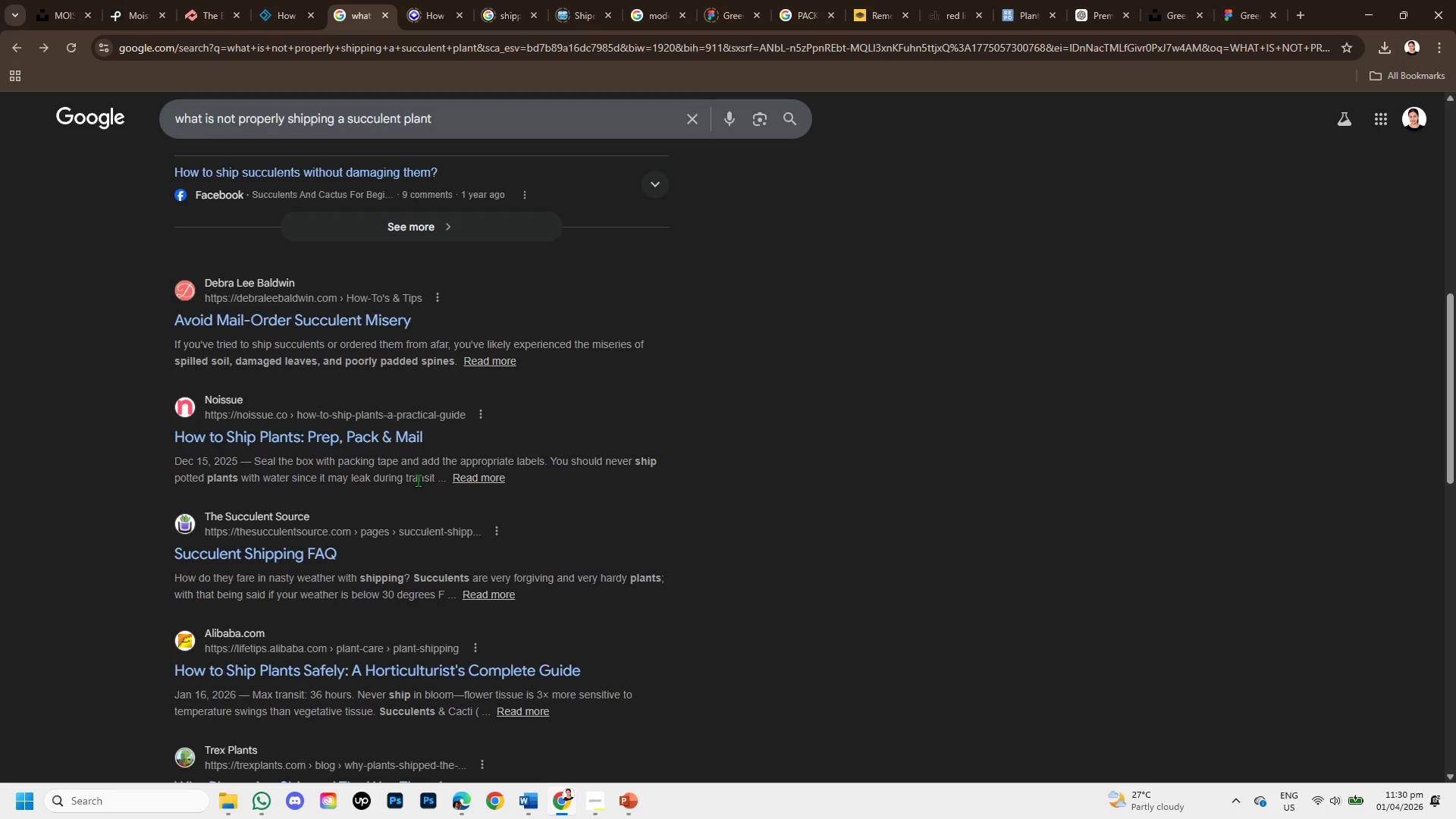 
scroll: coordinate [272, 604], scroll_direction: down, amount: 1.0
 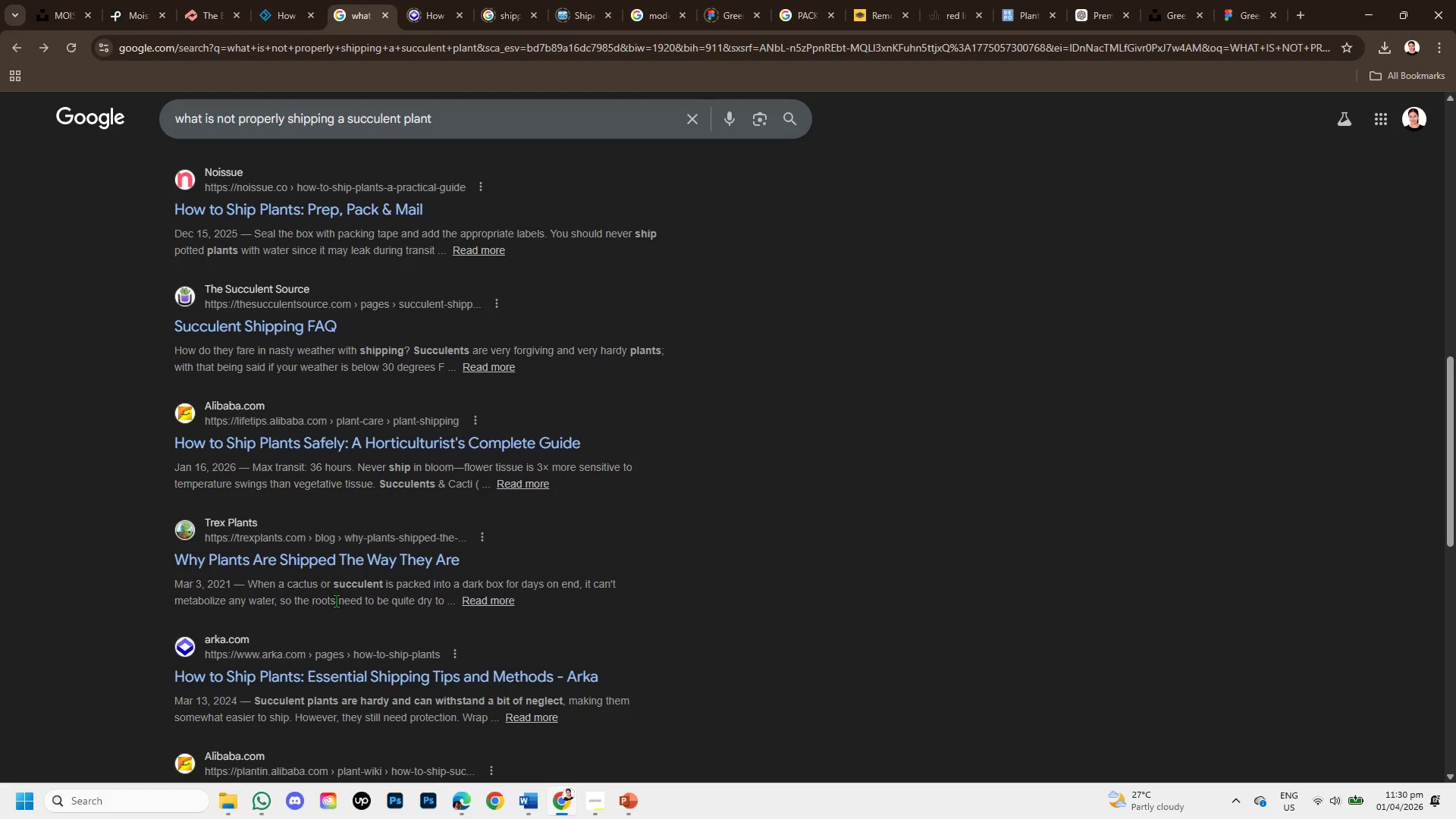 
wait(8.47)
 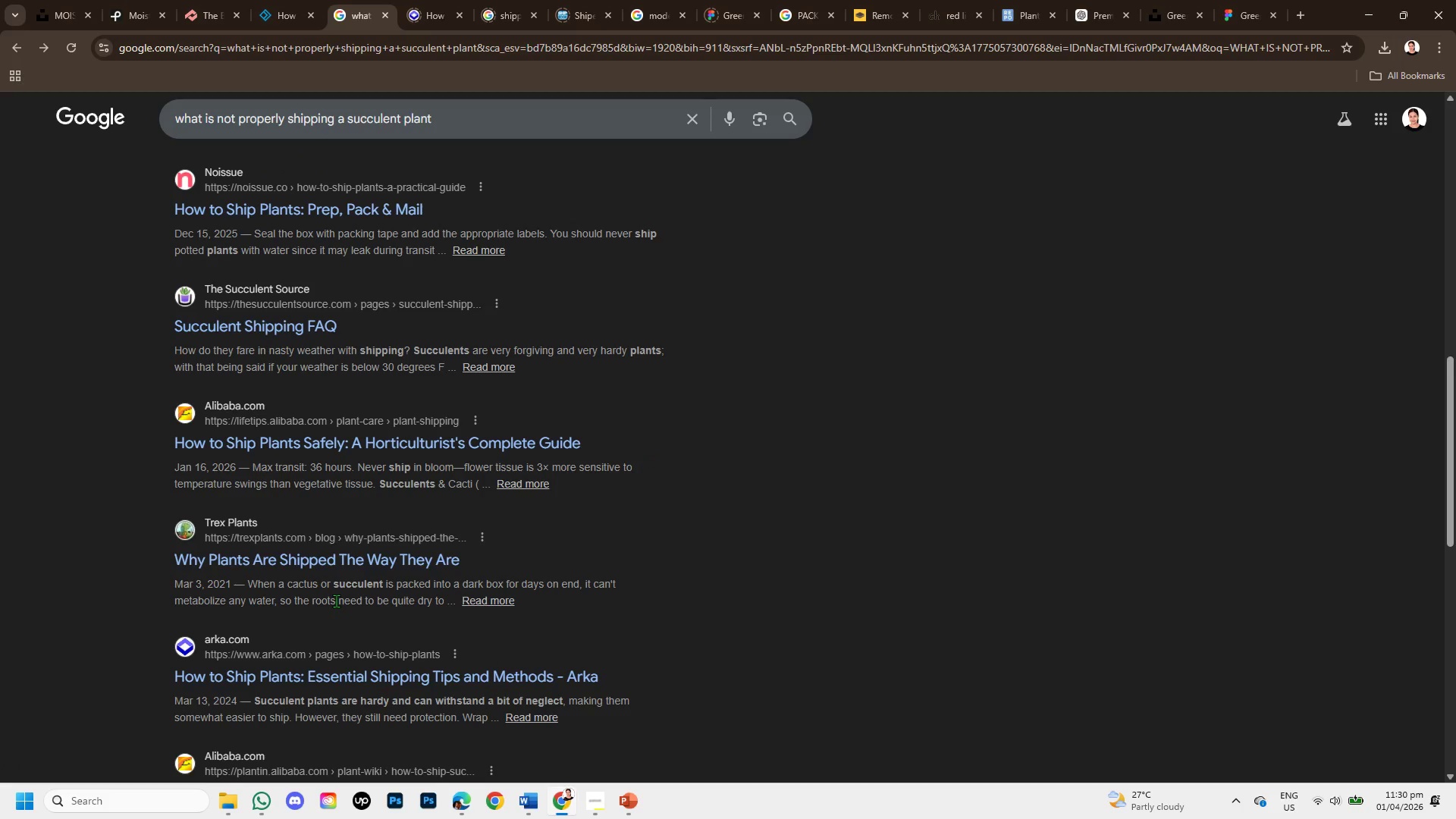 
left_click([316, 567])
 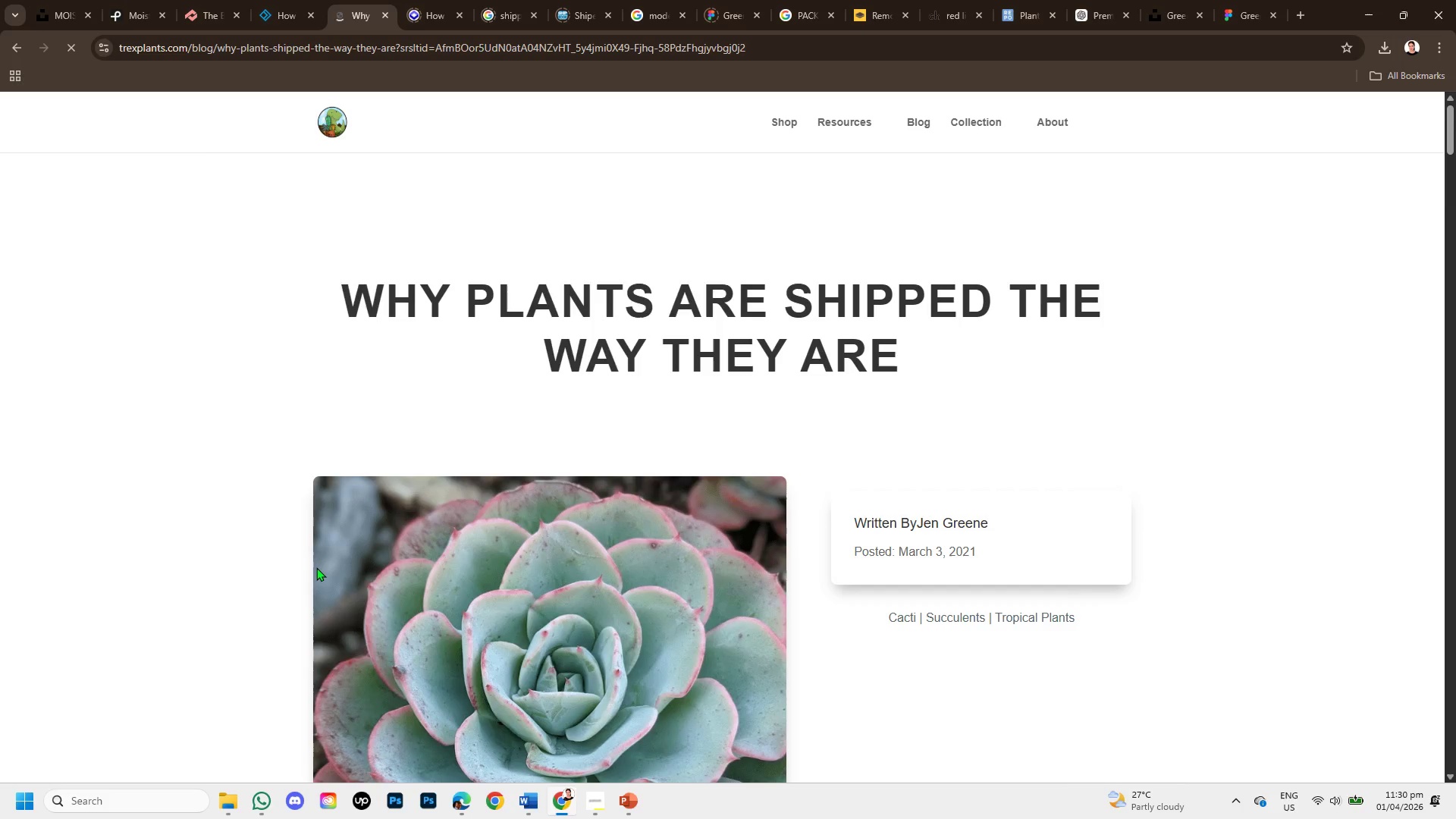 
wait(5.23)
 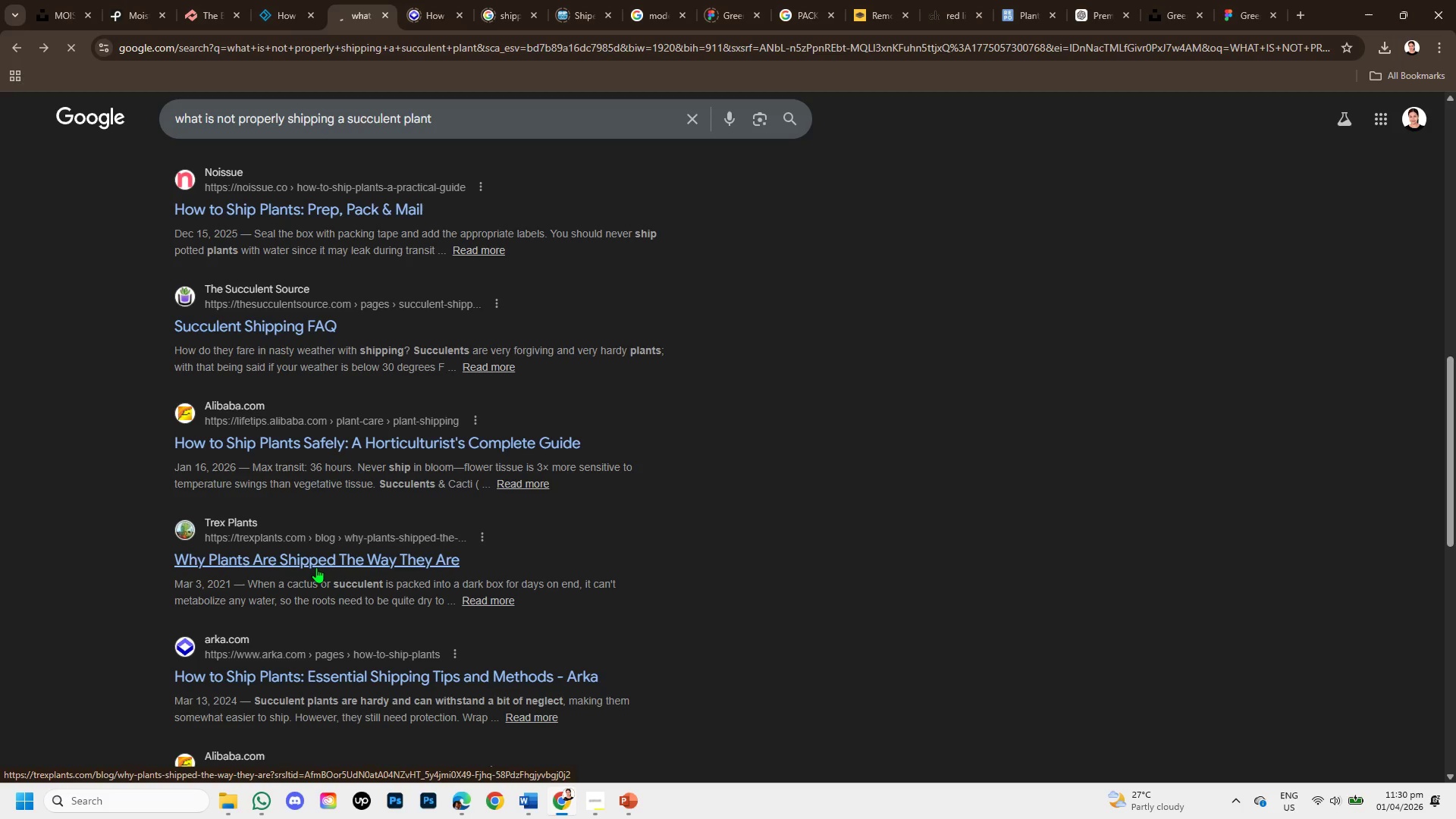 
scroll: coordinate [444, 521], scroll_direction: down, amount: 2.0
 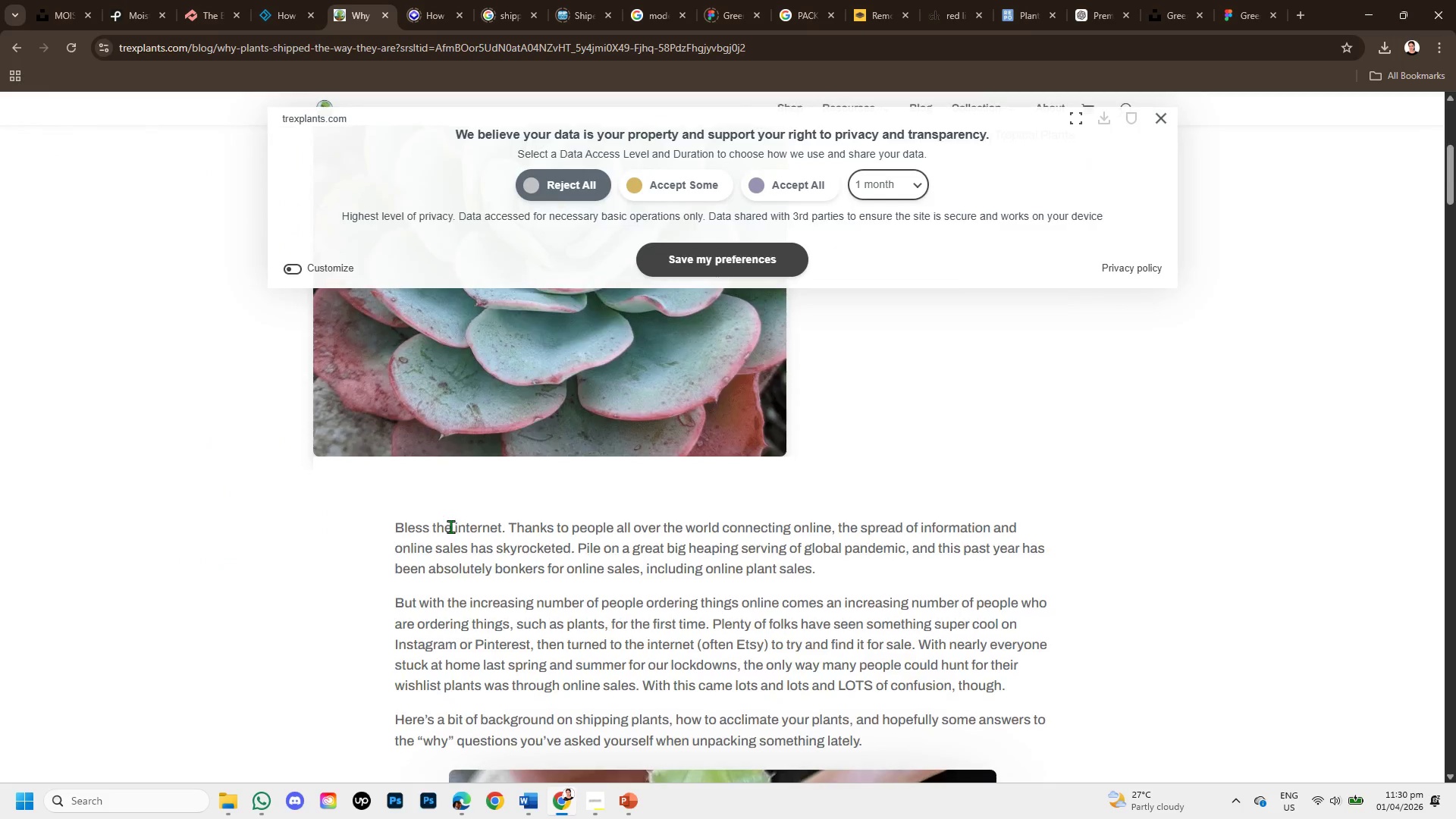 
scroll: coordinate [450, 526], scroll_direction: up, amount: 3.0
 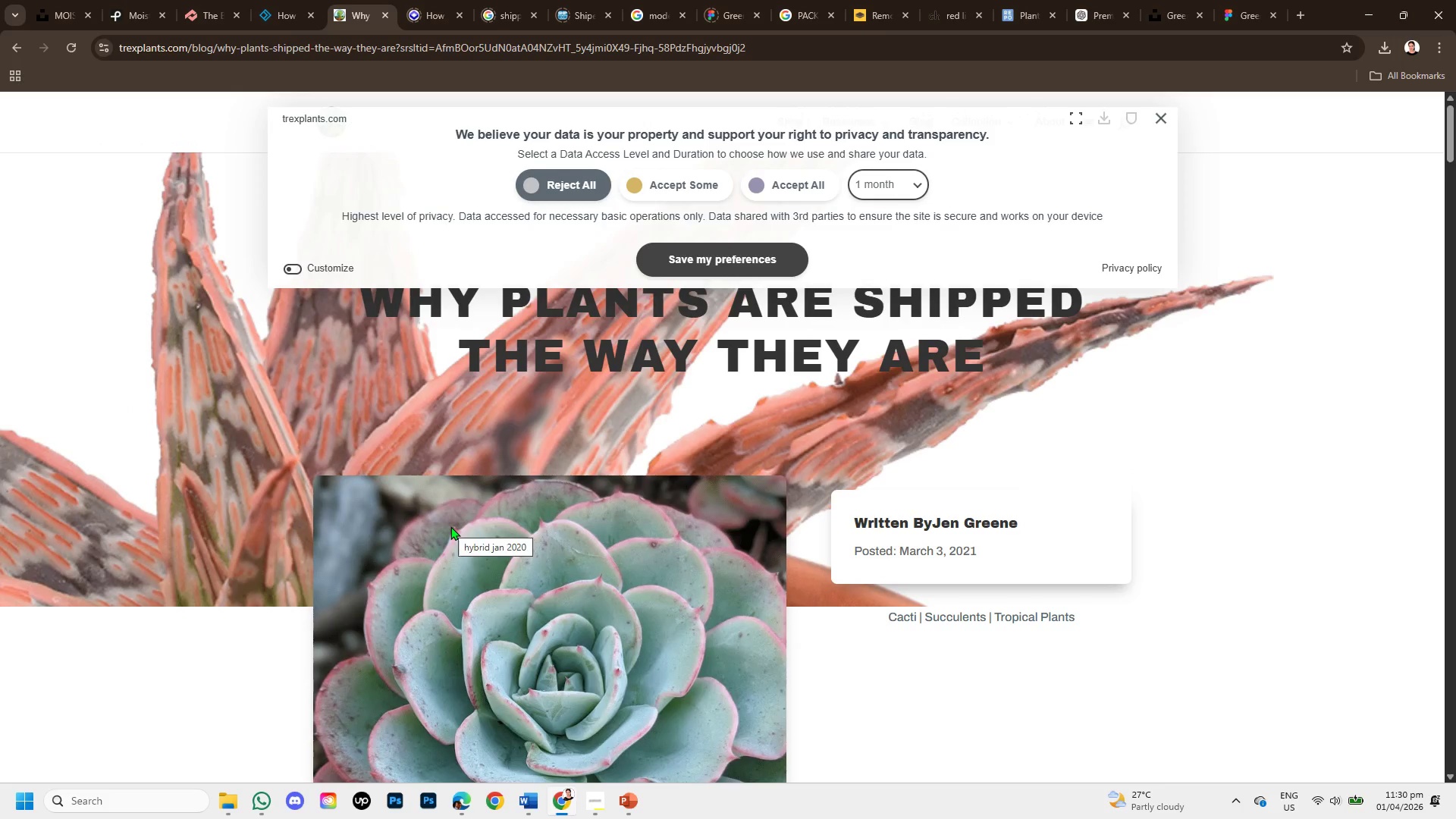 
scroll: coordinate [453, 533], scroll_direction: down, amount: 5.0
 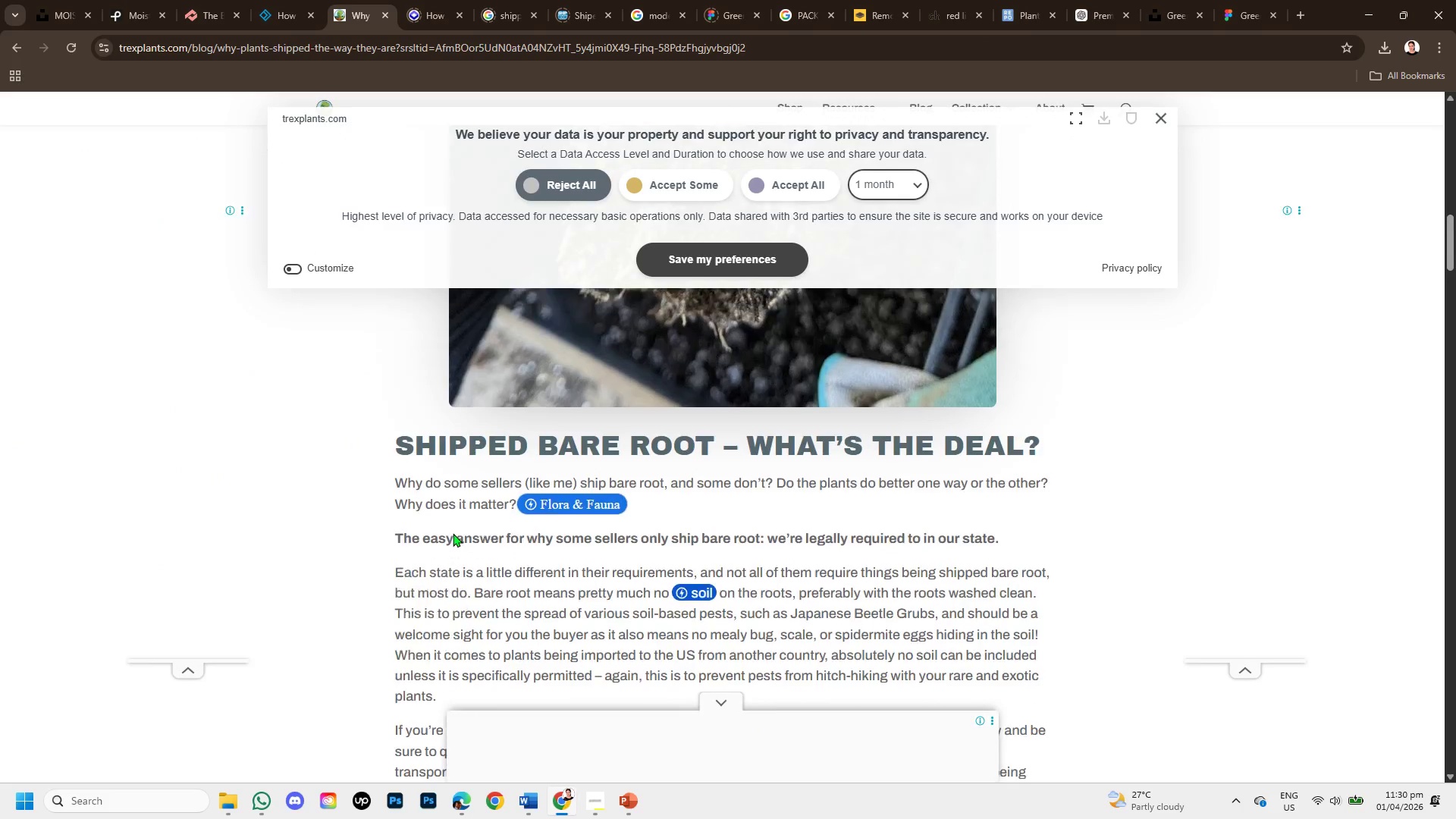 
scroll: coordinate [453, 533], scroll_direction: up, amount: 3.0
 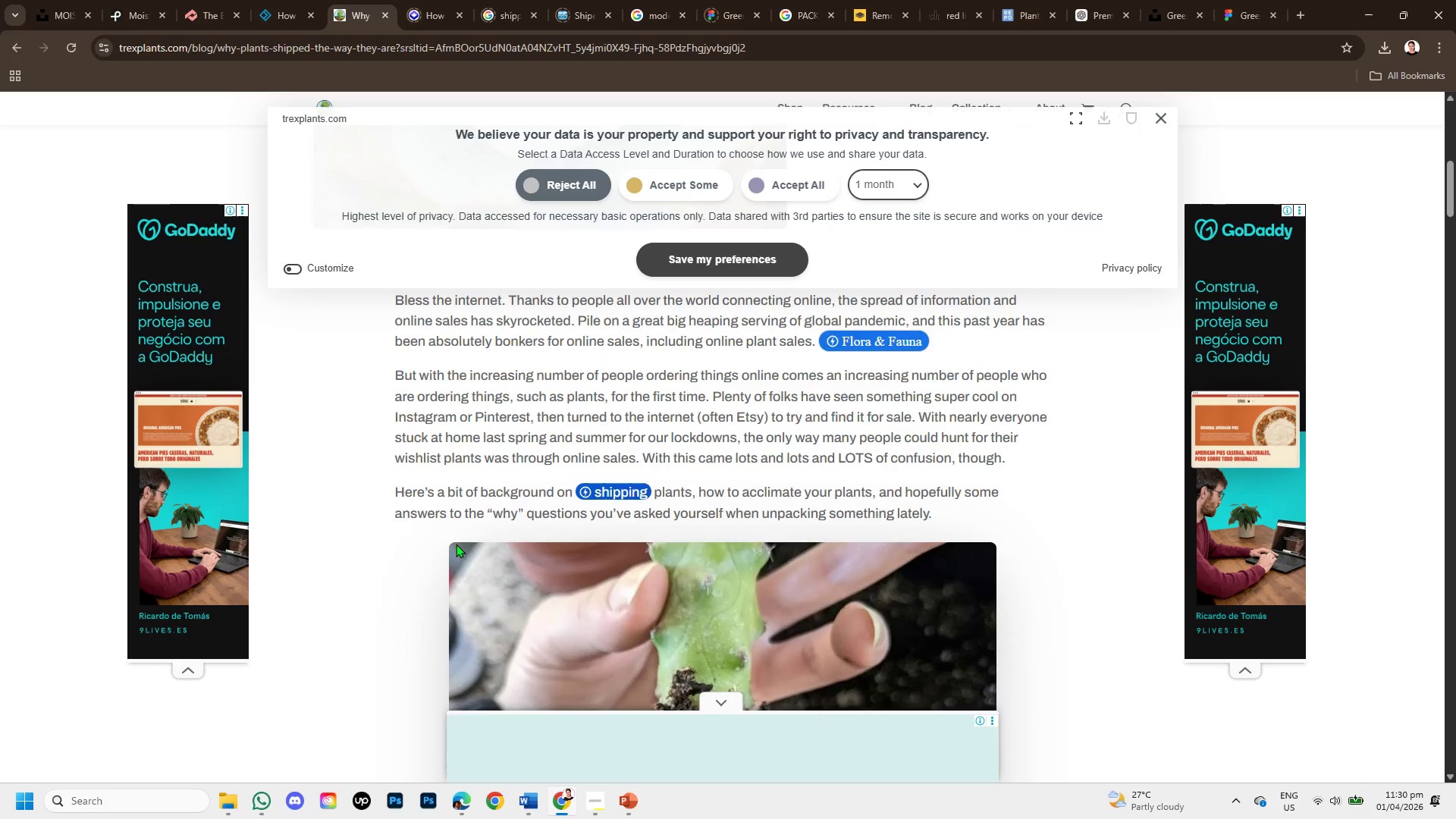 
scroll: coordinate [457, 548], scroll_direction: down, amount: 9.0
 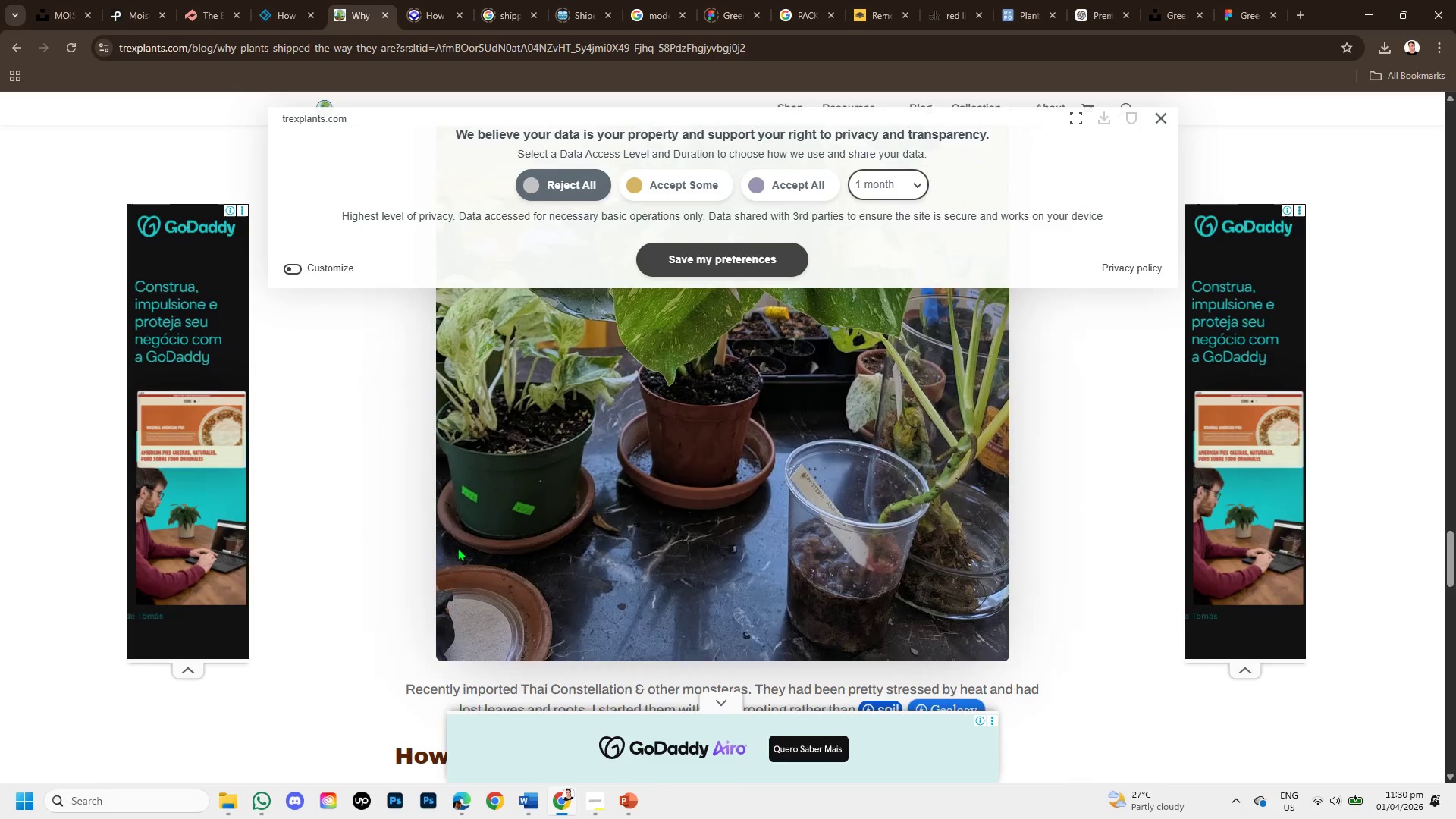 
scroll: coordinate [458, 548], scroll_direction: up, amount: 2.0
 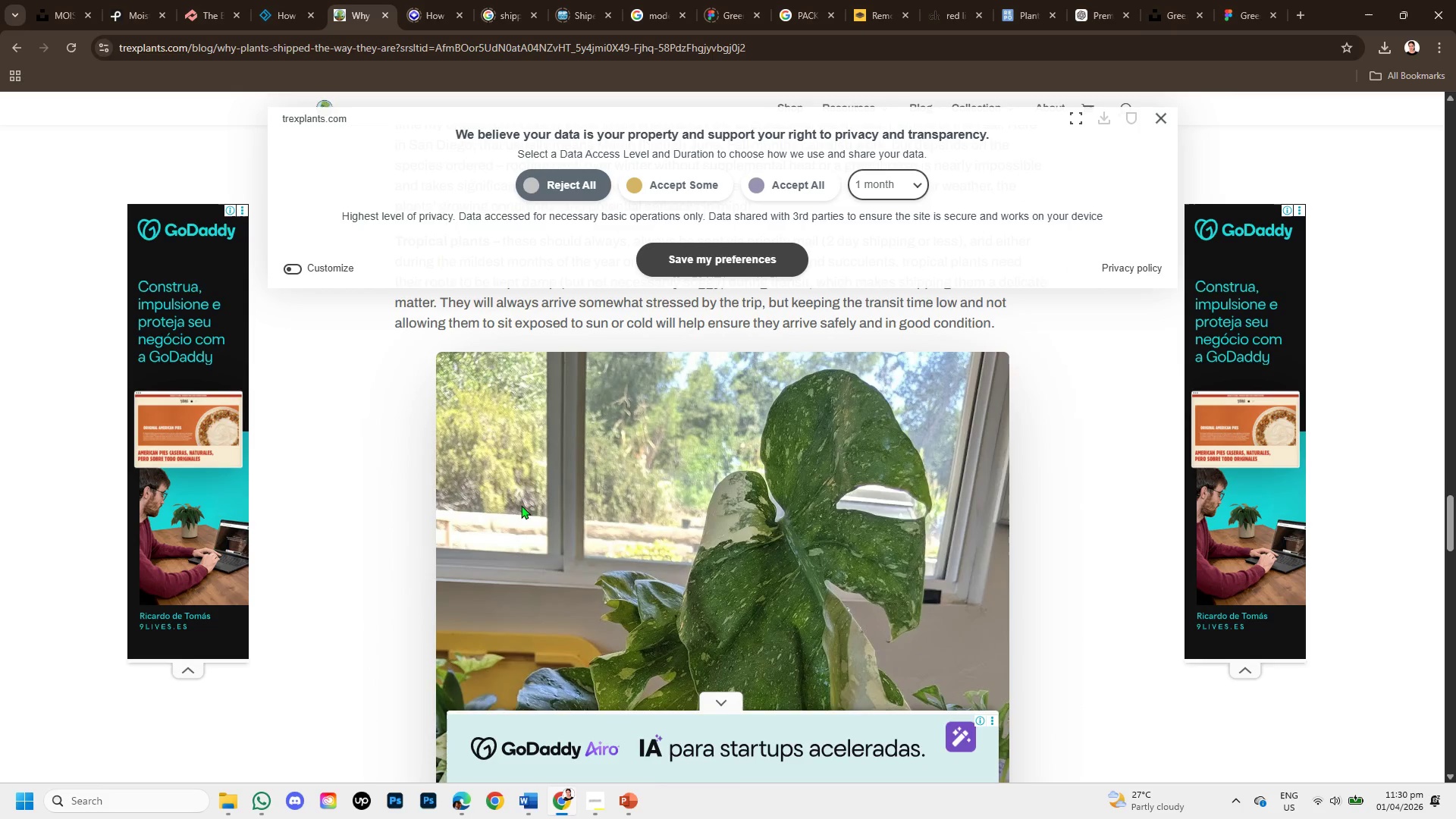 
scroll: coordinate [532, 497], scroll_direction: down, amount: 4.0
 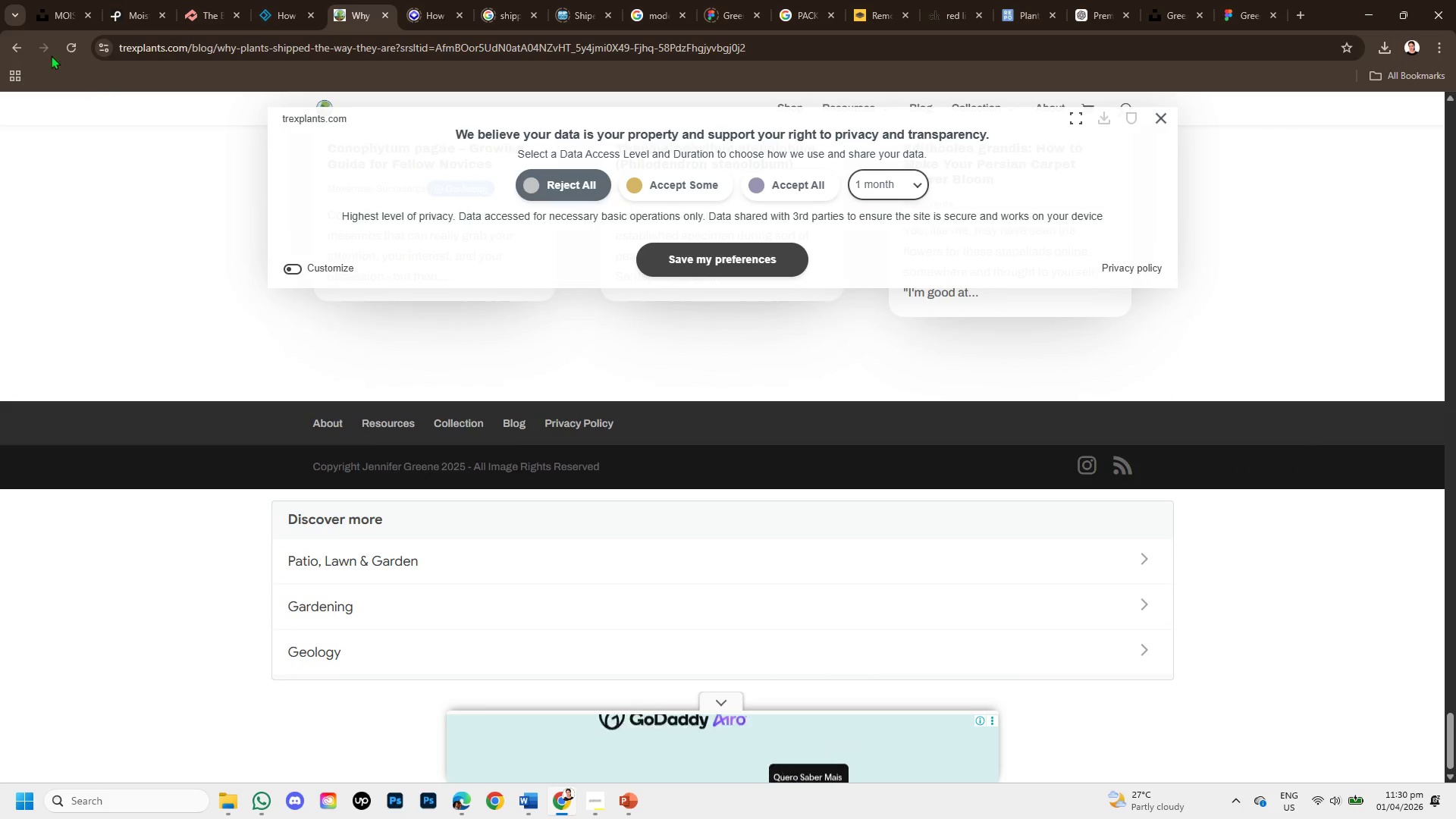 
left_click([7, 46])
 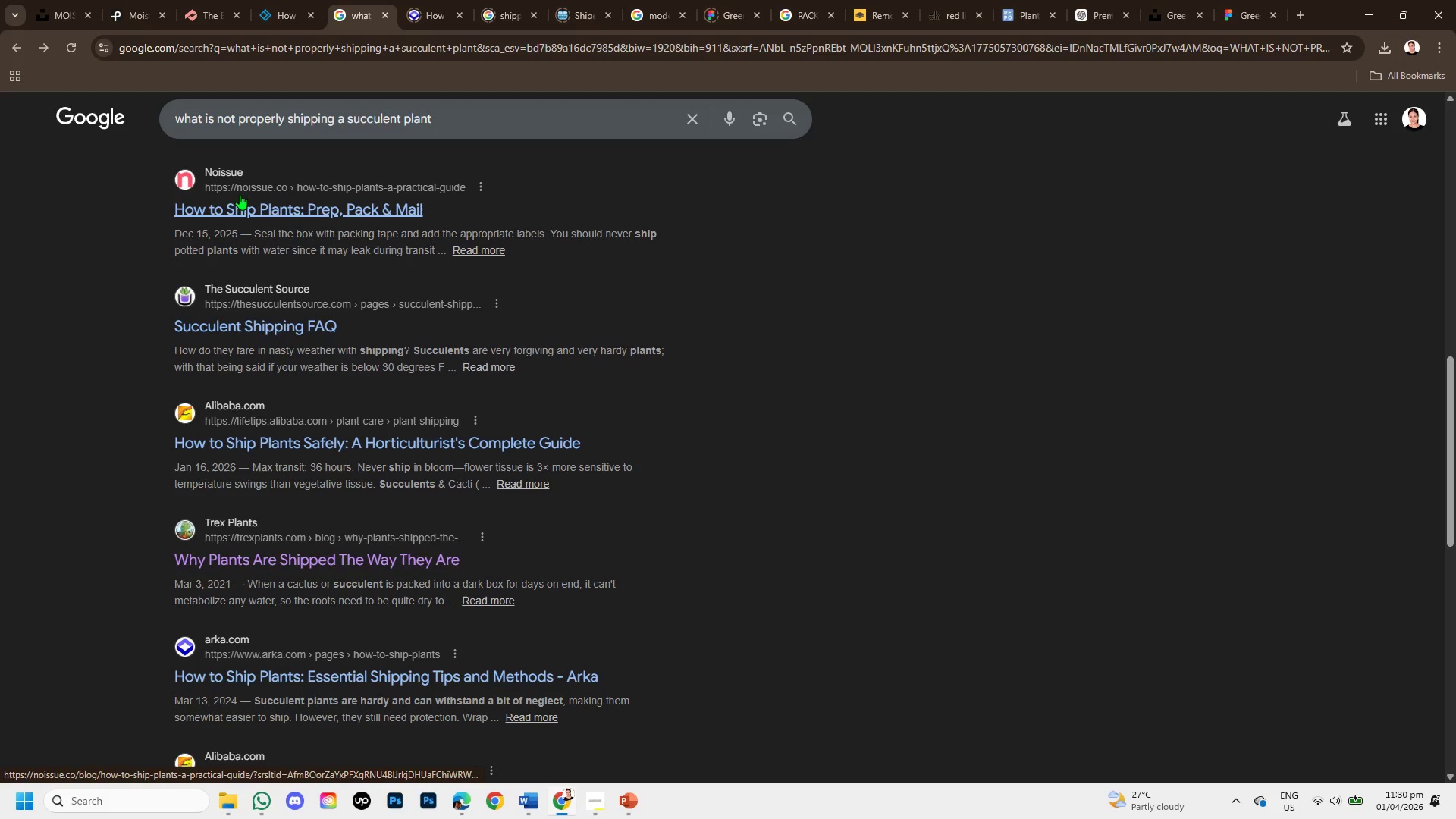 
scroll: coordinate [437, 406], scroll_direction: down, amount: 7.0
 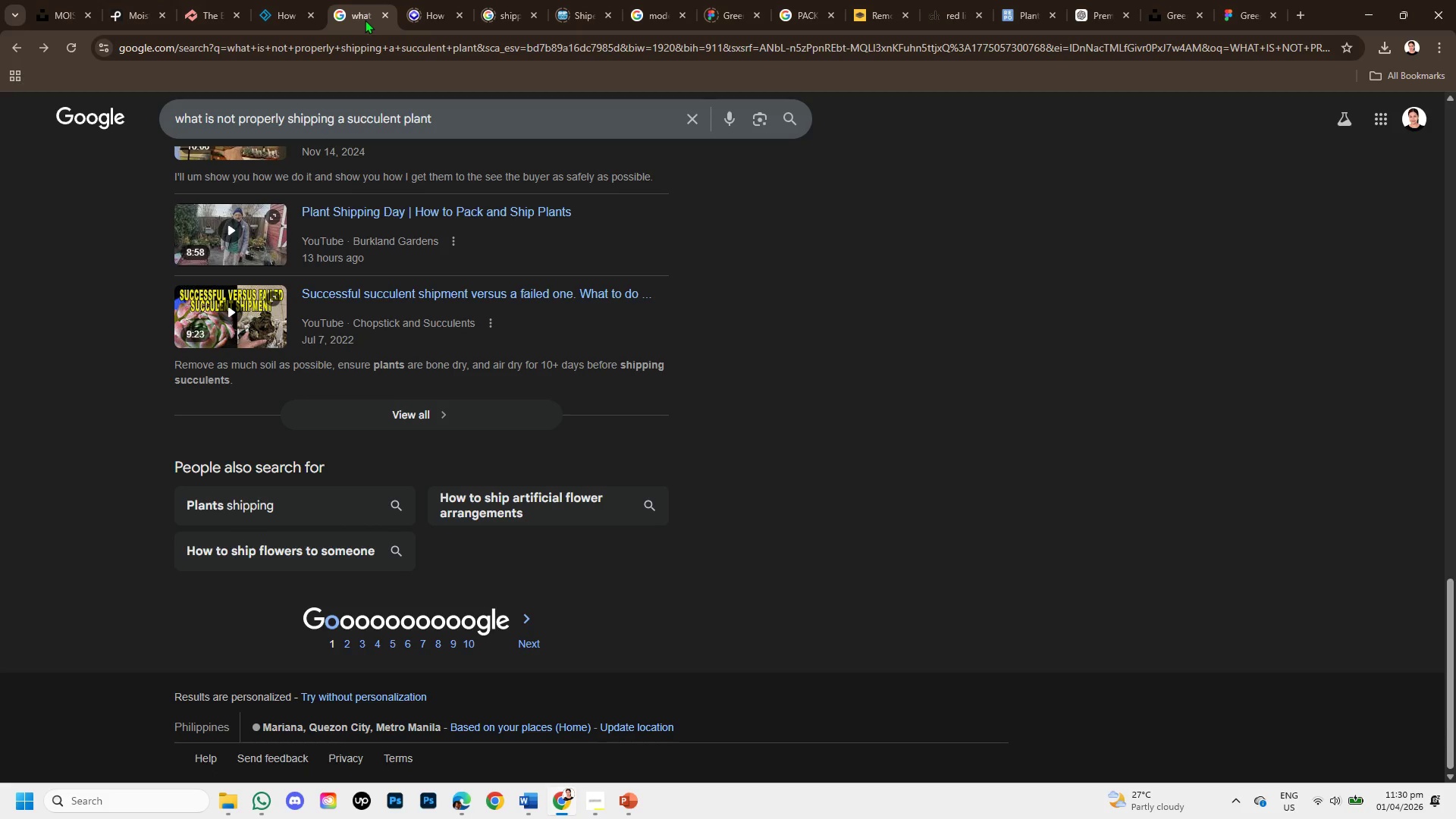 
left_click([293, 0])
 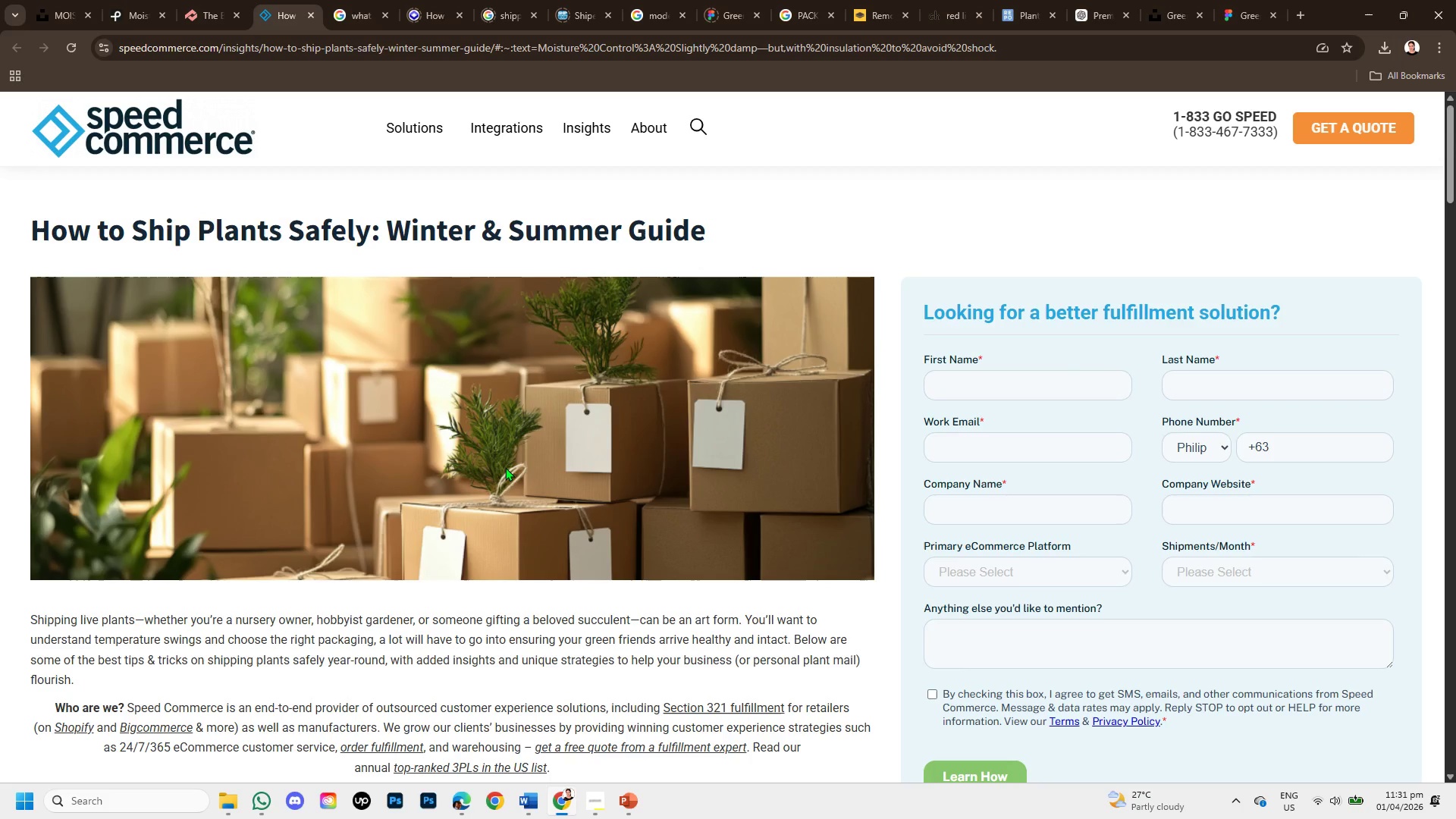 
scroll: coordinate [510, 452], scroll_direction: down, amount: 12.0
 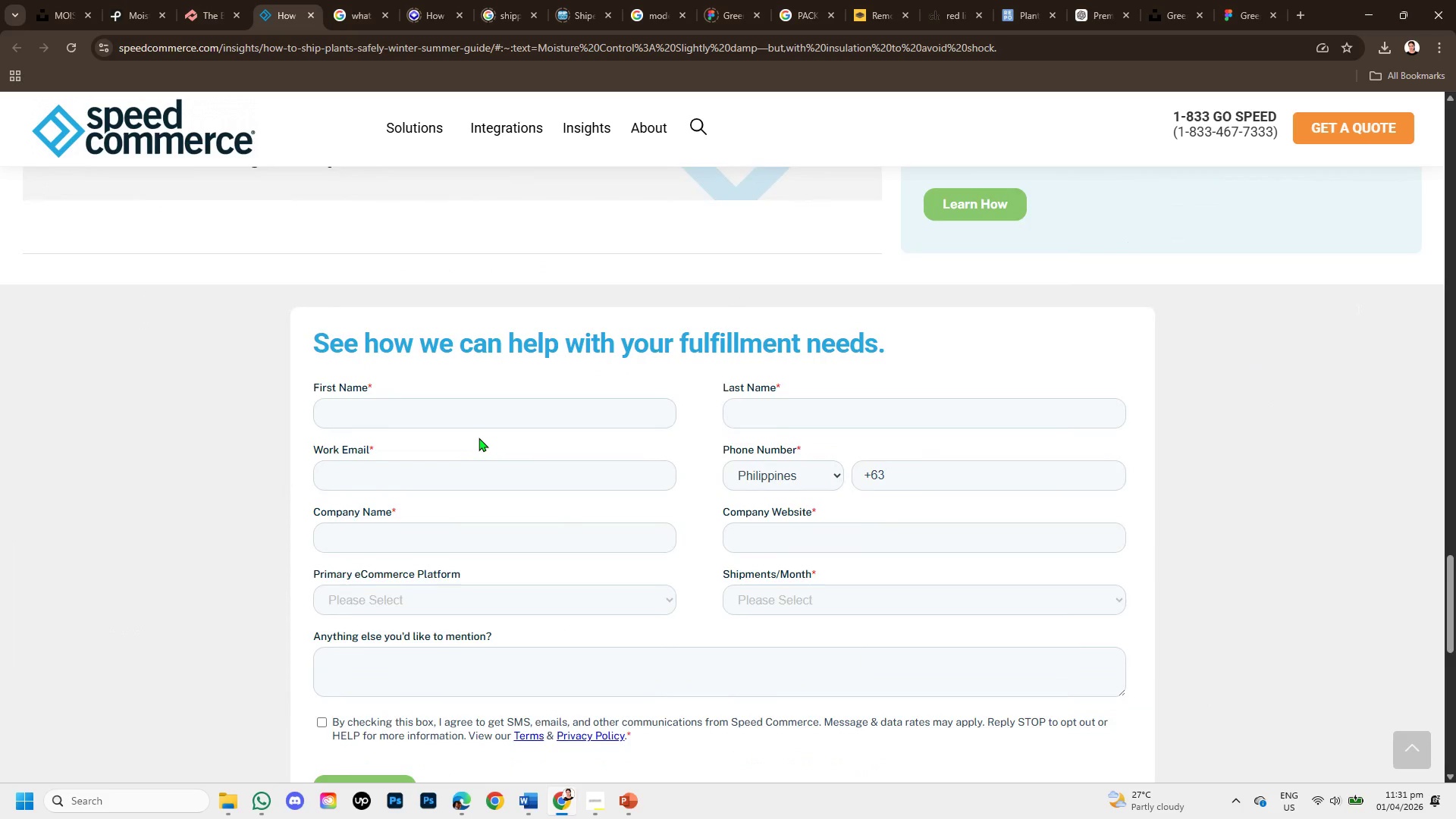 
scroll: coordinate [469, 417], scroll_direction: up, amount: 14.0
 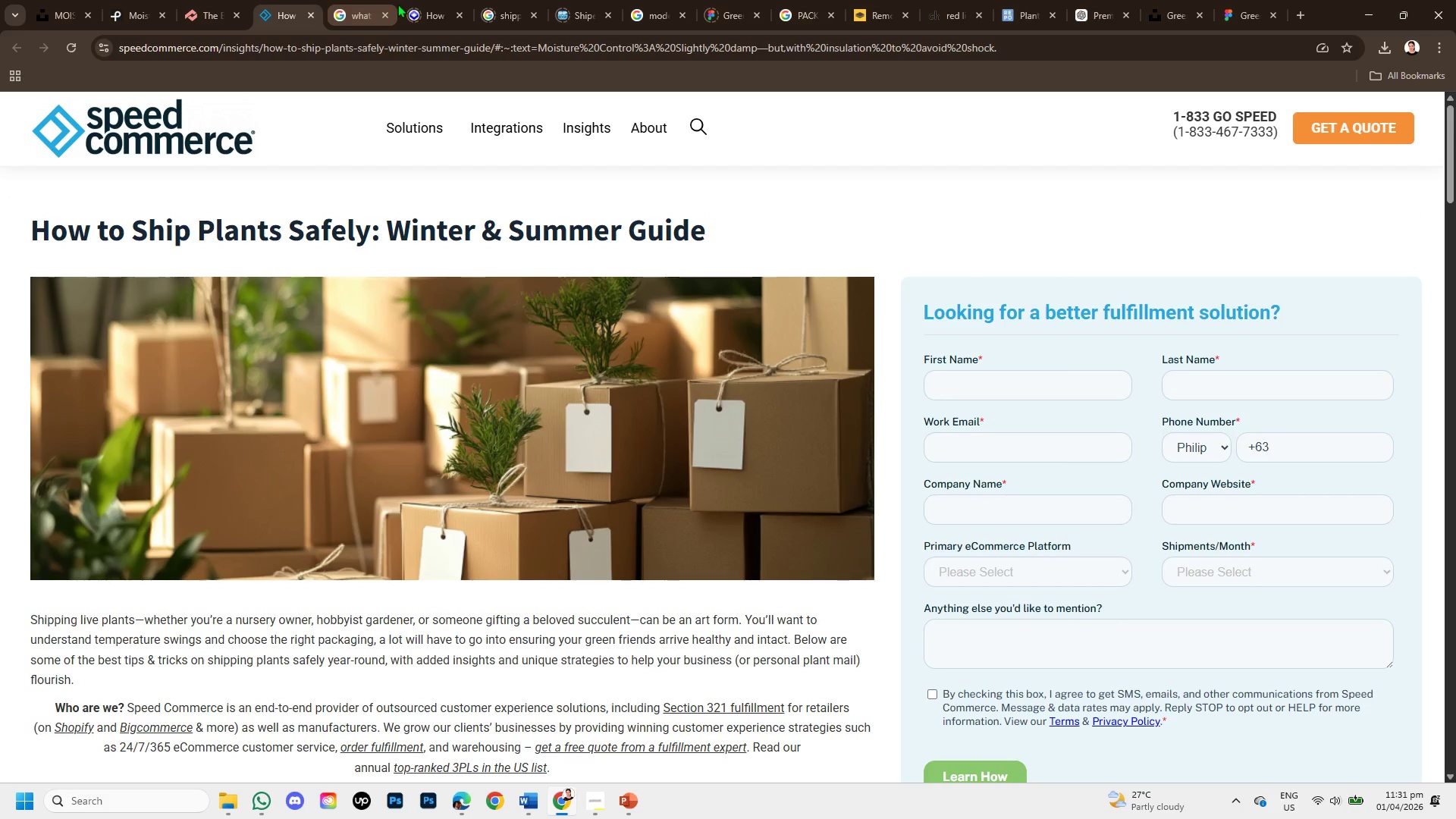 
left_click([413, 11])
 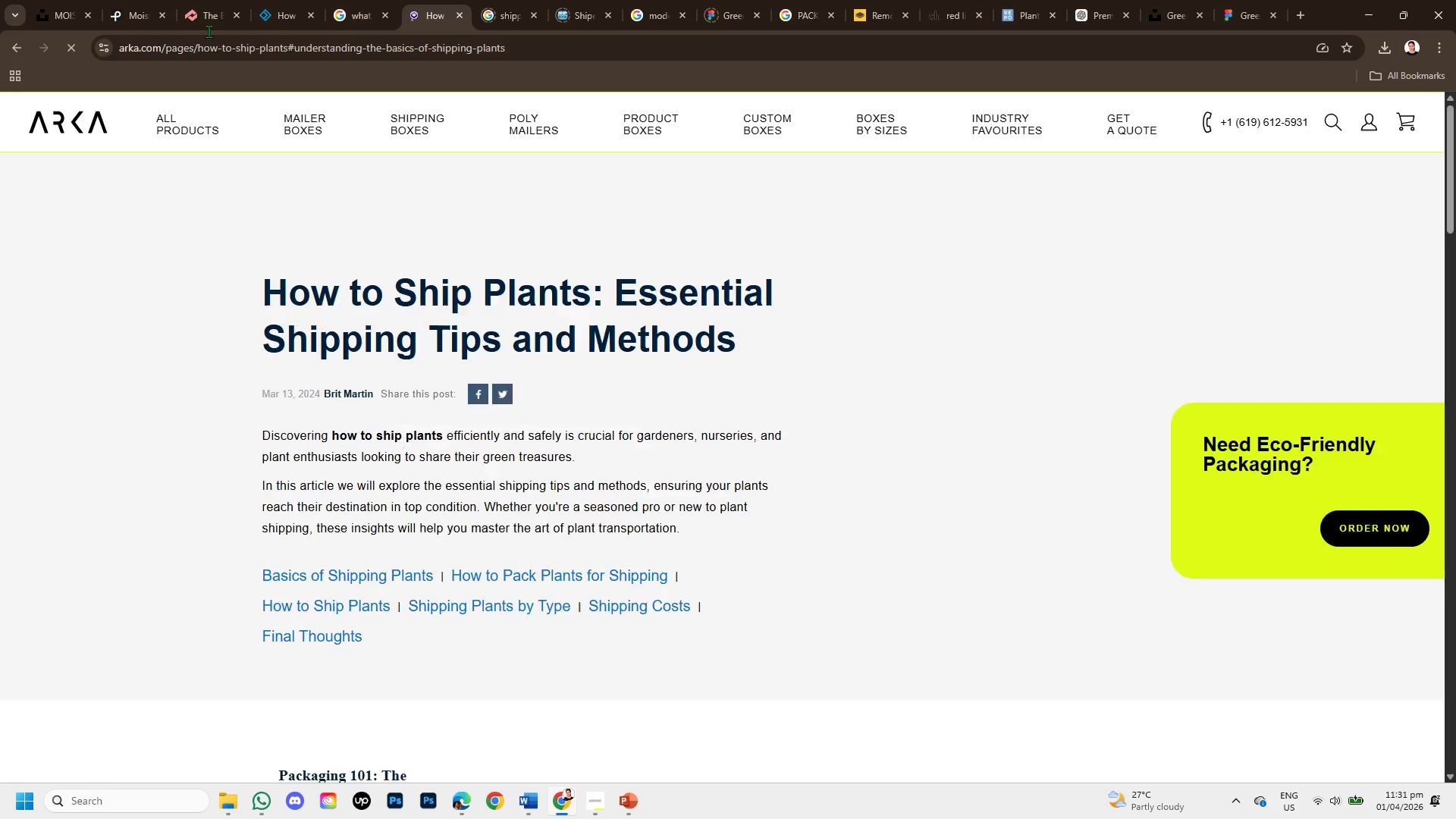 
mouse_move([146, 34])
 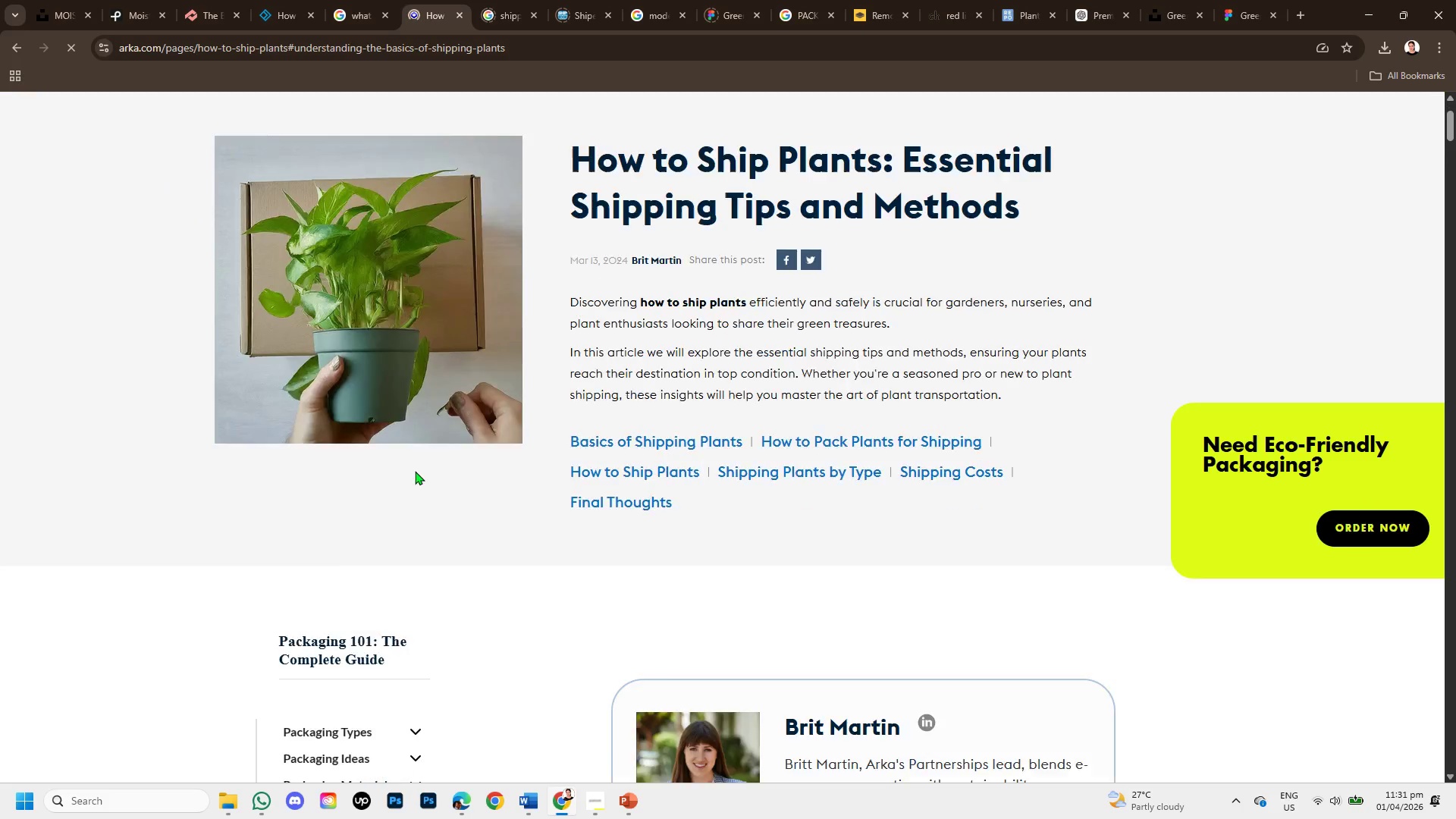 
scroll: coordinate [413, 457], scroll_direction: down, amount: 6.0
 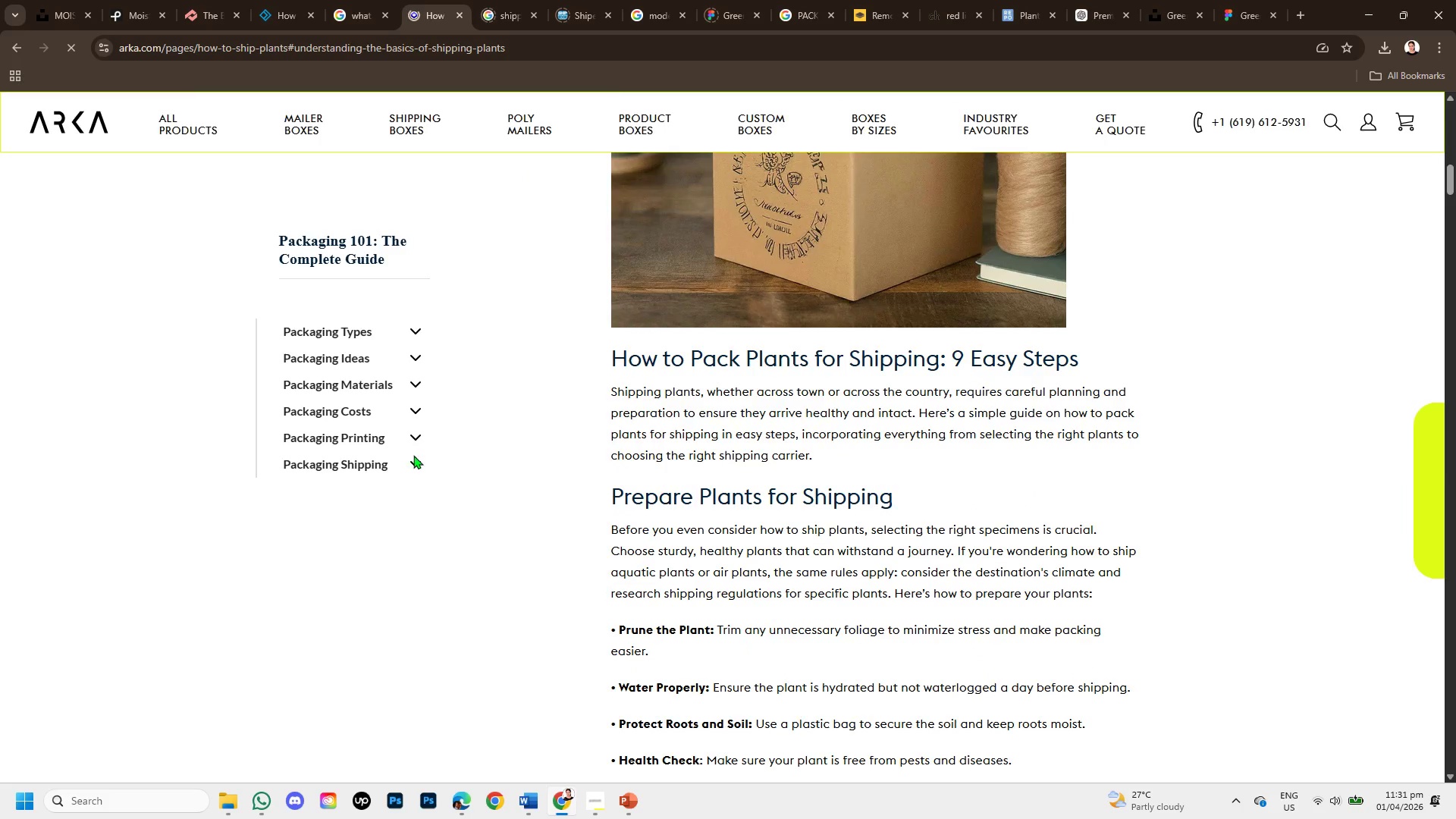 
scroll: coordinate [413, 455], scroll_direction: up, amount: 1.0
 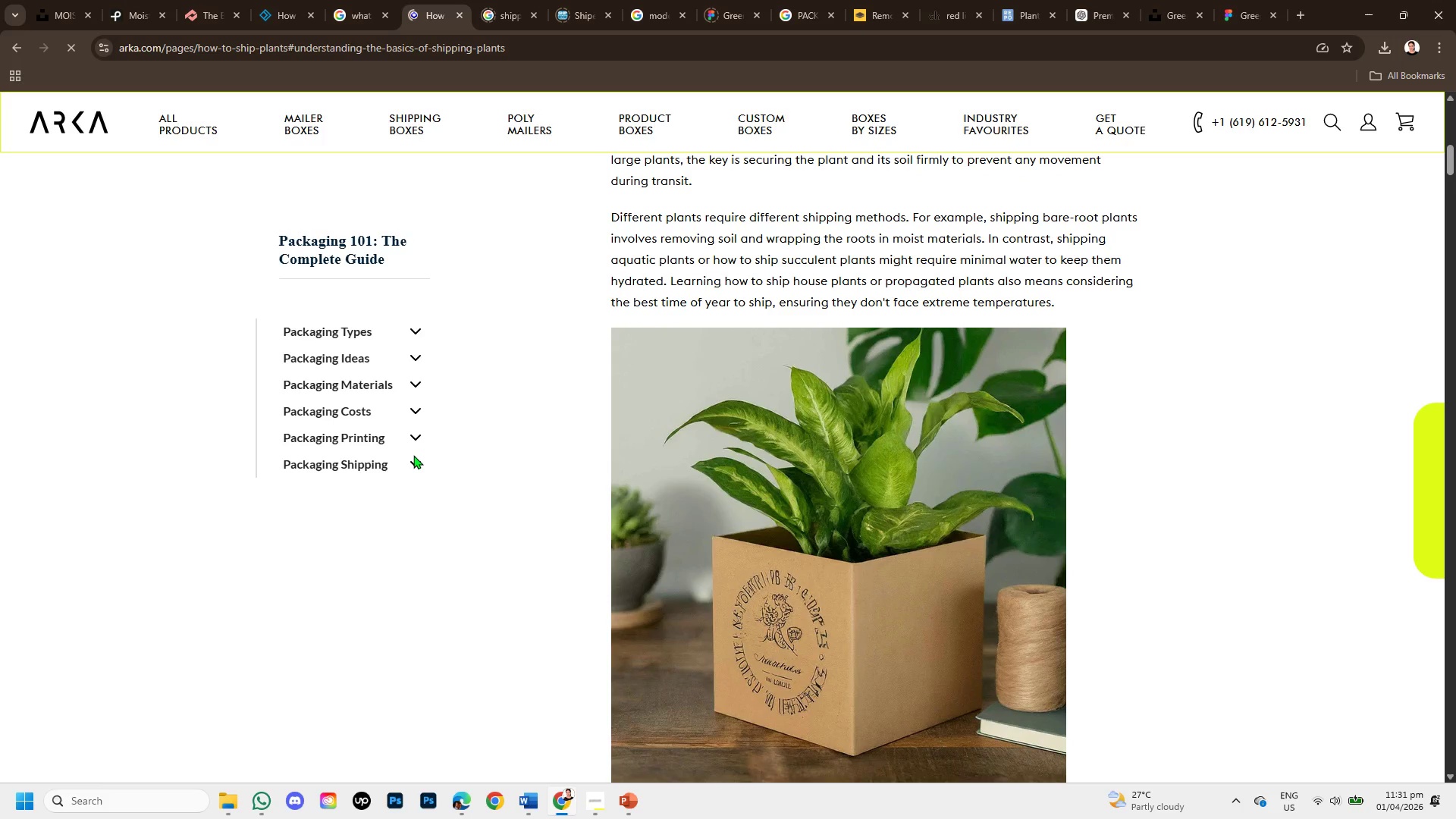 
scroll: coordinate [420, 432], scroll_direction: down, amount: 6.0
 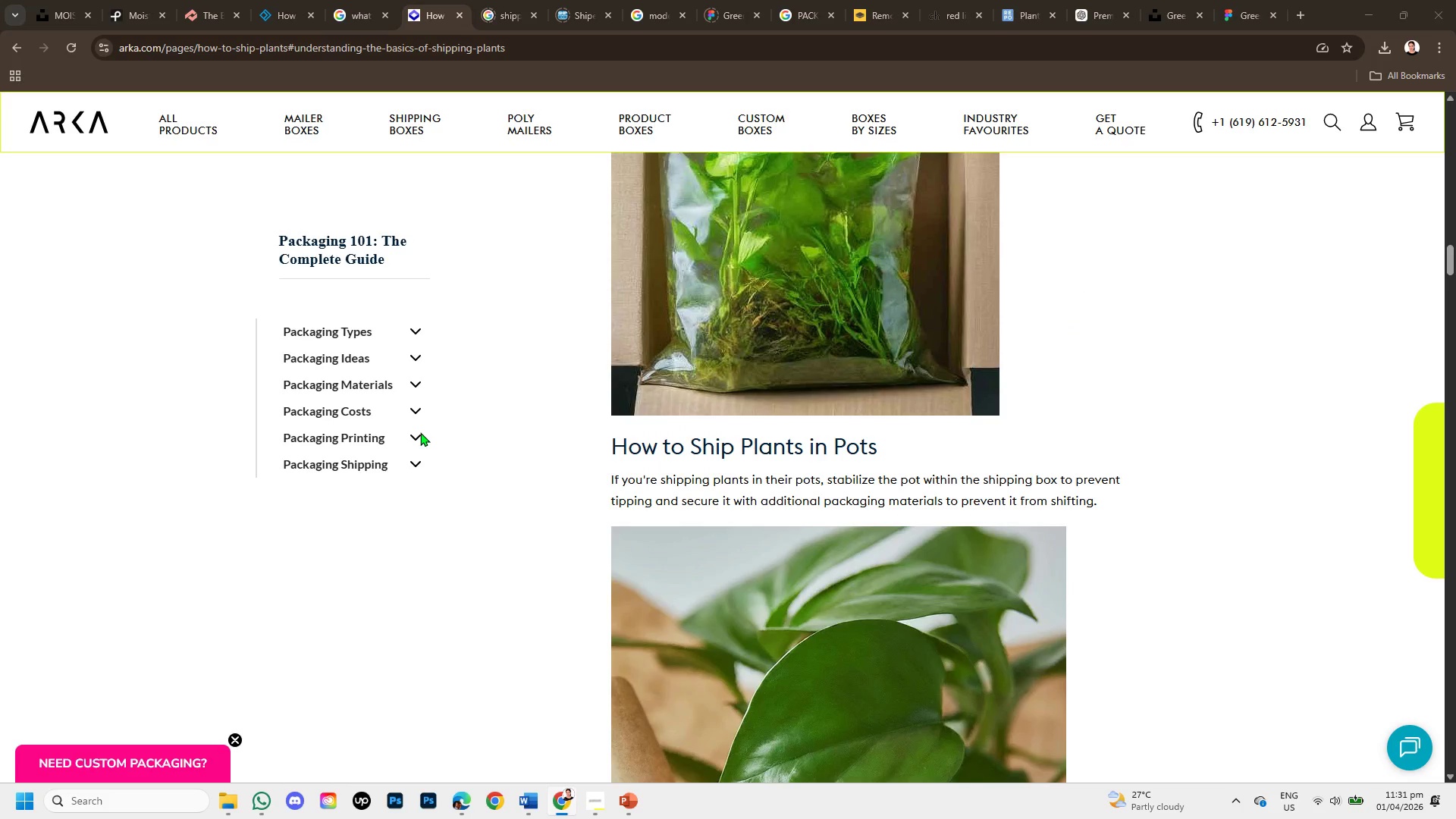 
scroll: coordinate [420, 432], scroll_direction: up, amount: 2.0
 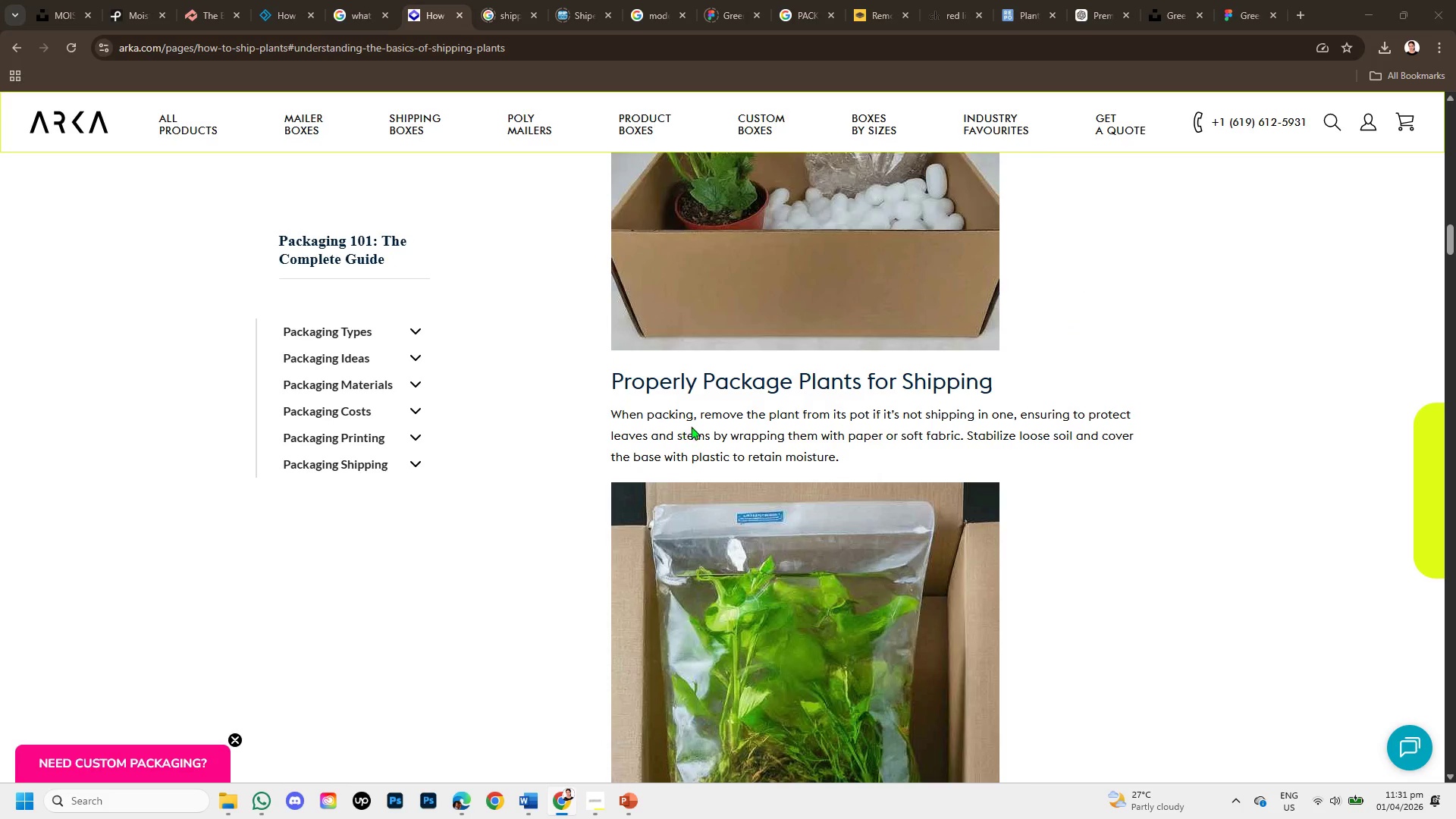 
left_click_drag(start_coordinate=[787, 417], to_coordinate=[893, 455])
 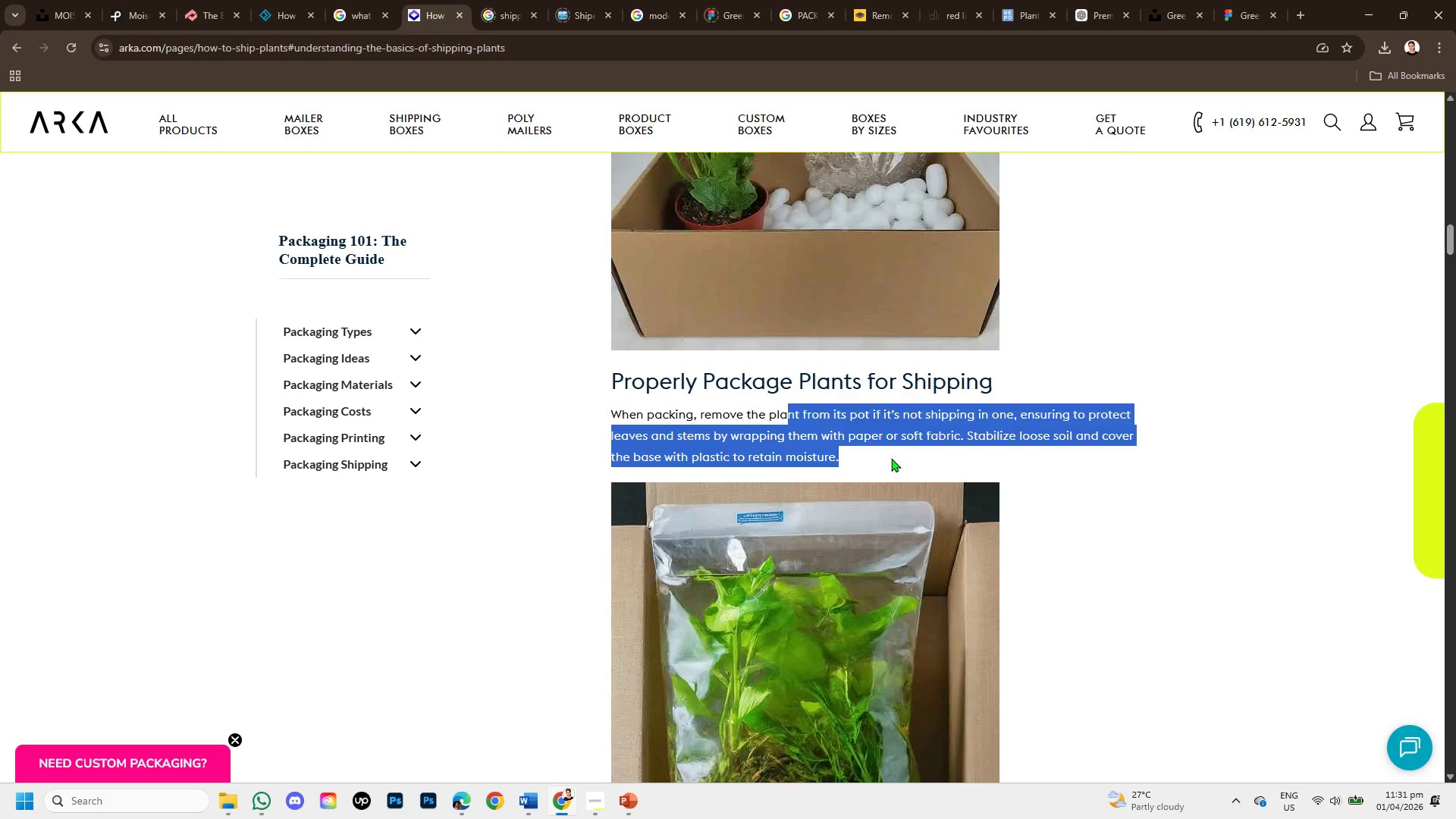 
scroll: coordinate [891, 461], scroll_direction: down, amount: 2.0
 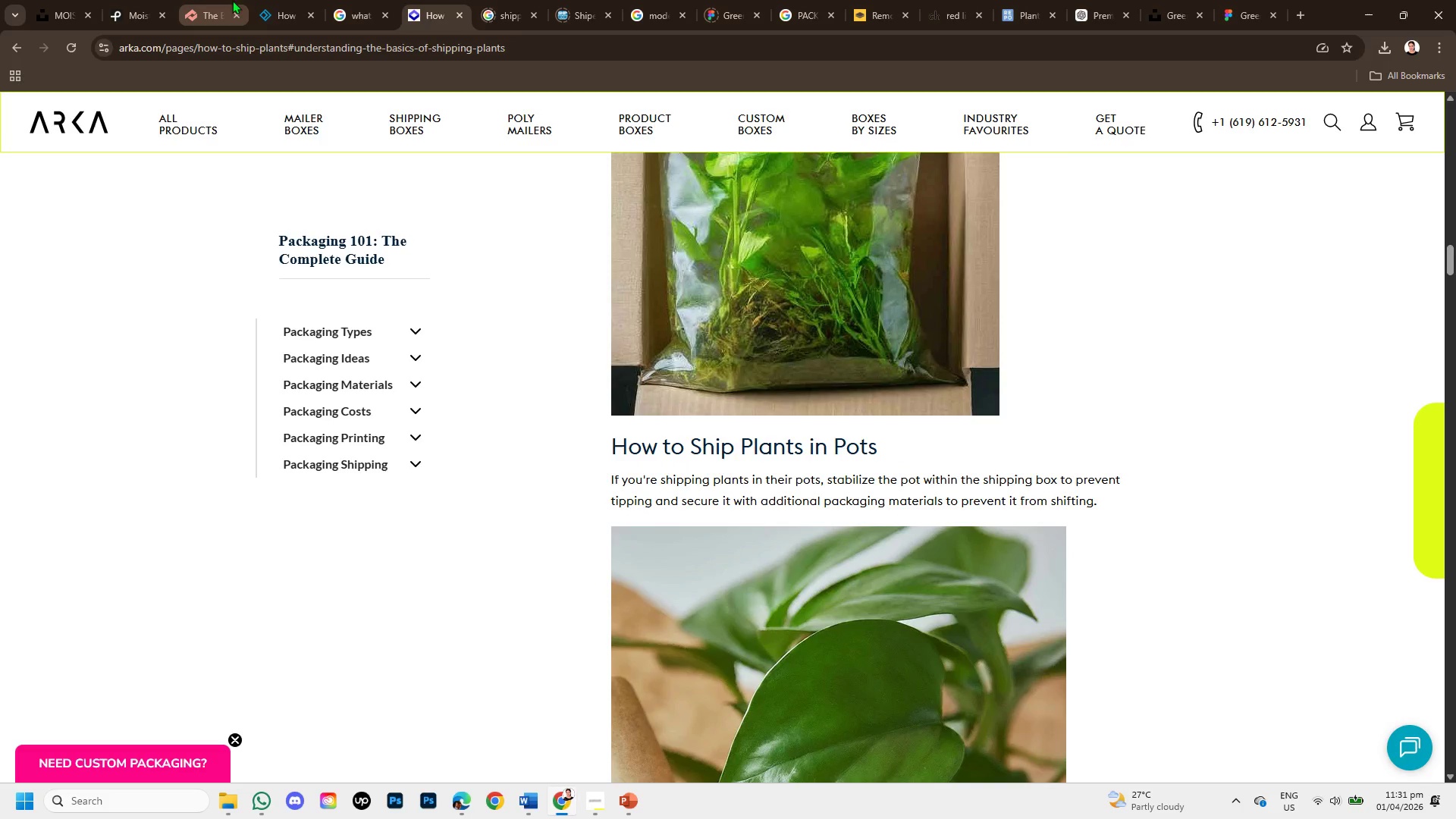 
wait(5.68)
 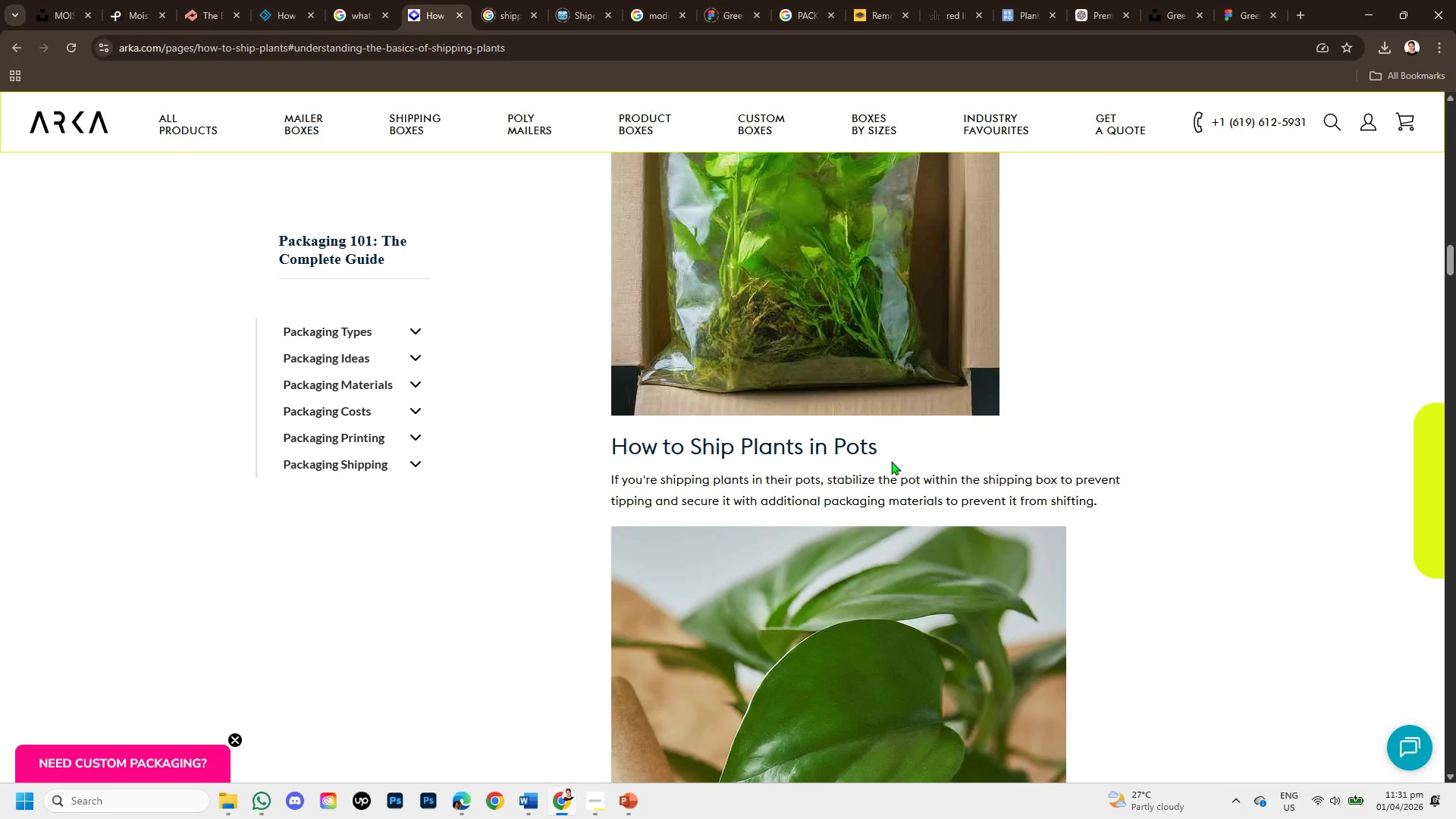 
scroll: coordinate [1006, 498], scroll_direction: down, amount: 9.0
 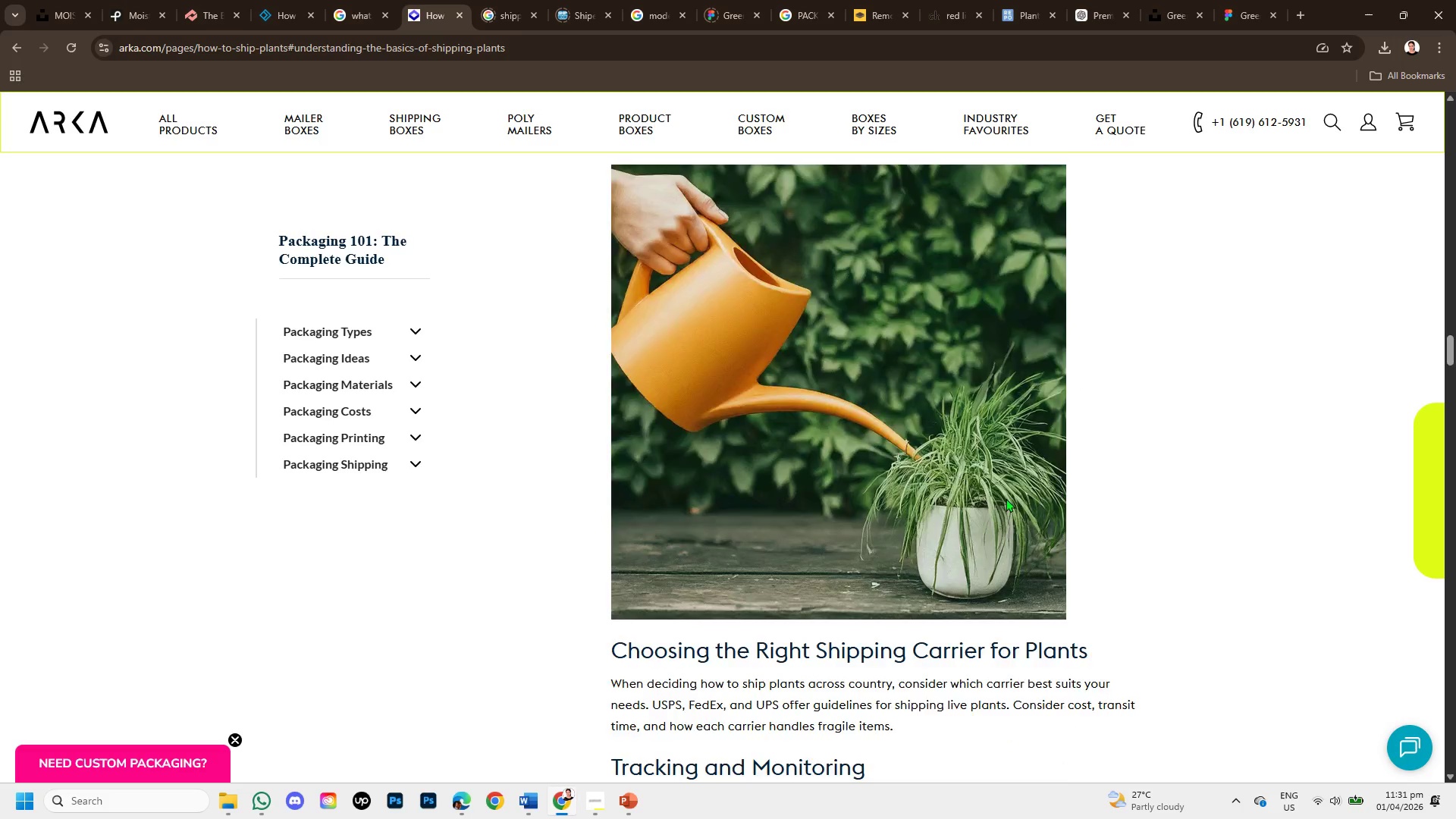 
scroll: coordinate [1000, 510], scroll_direction: down, amount: 4.0
 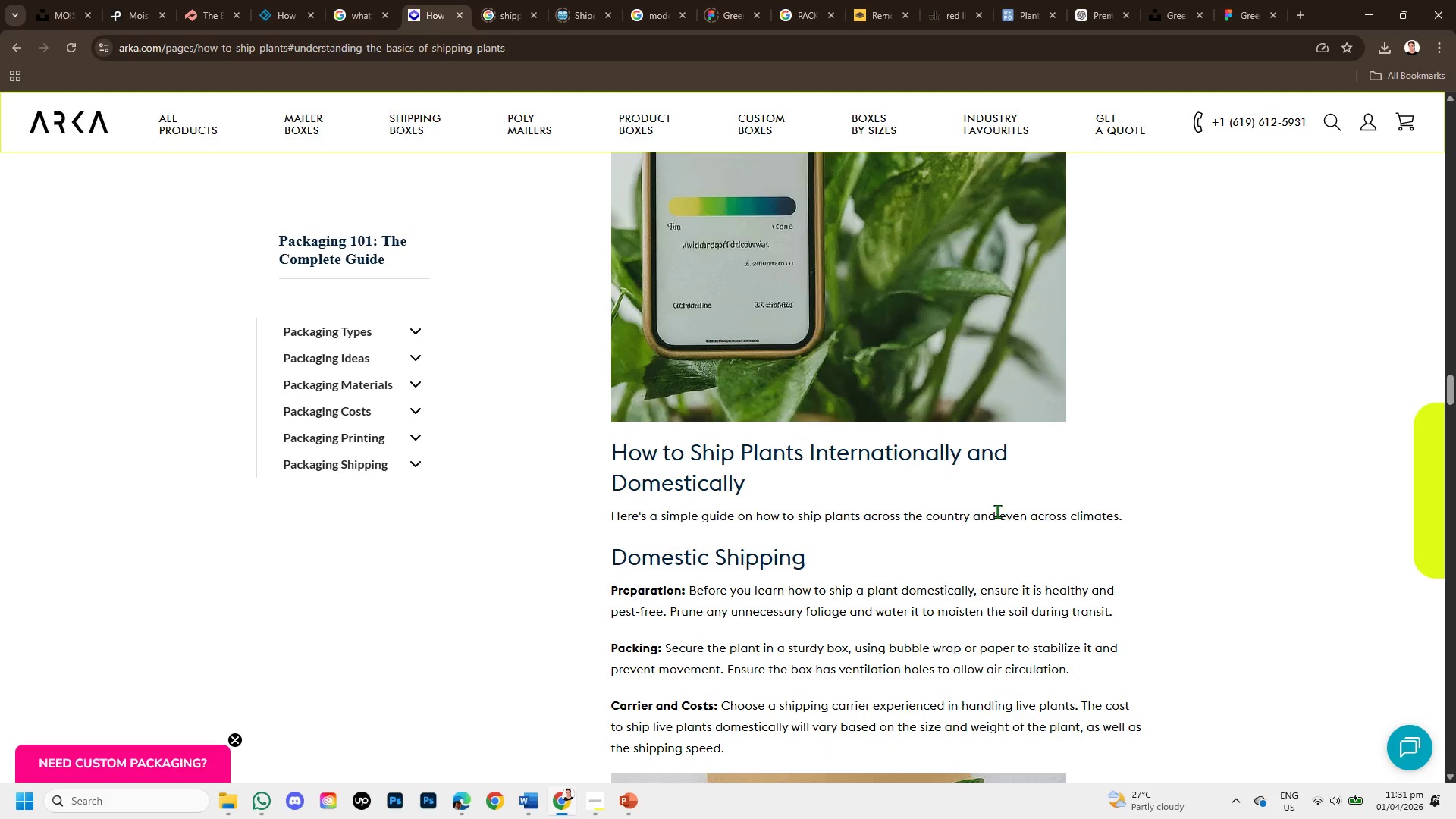 
scroll: coordinate [997, 511], scroll_direction: up, amount: 2.0
 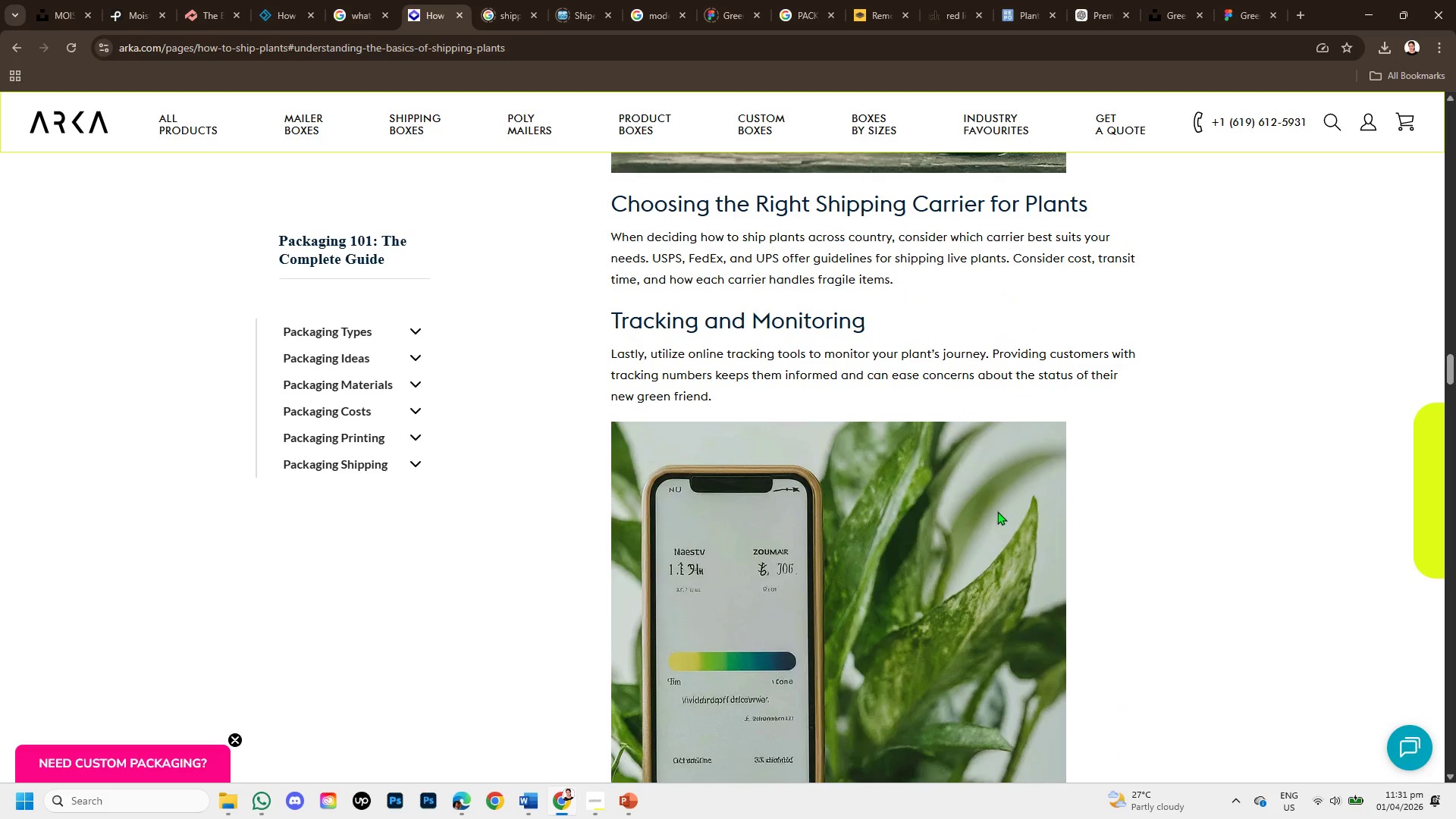 
scroll: coordinate [984, 534], scroll_direction: down, amount: 6.0
 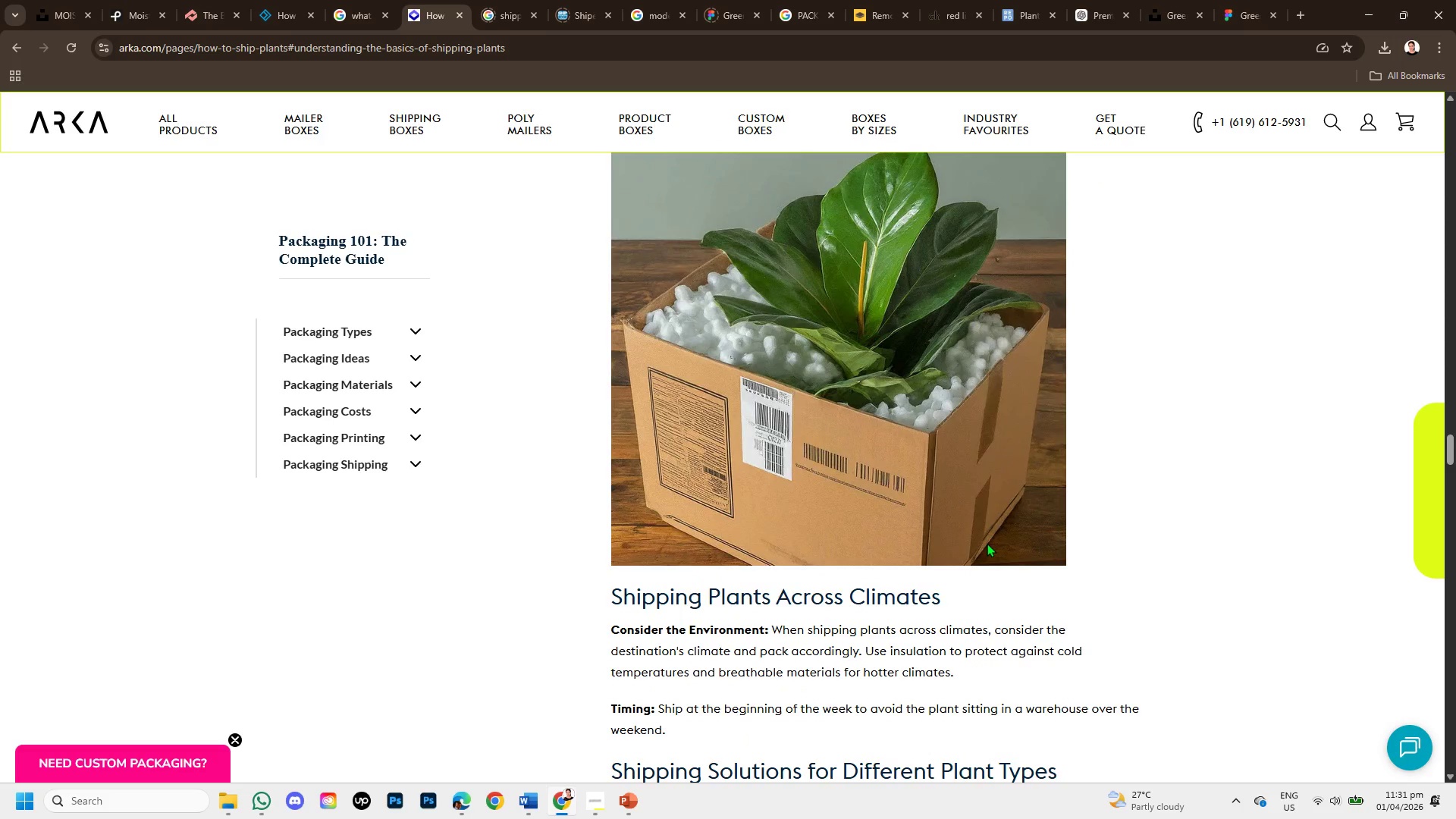 
wait(5.03)
 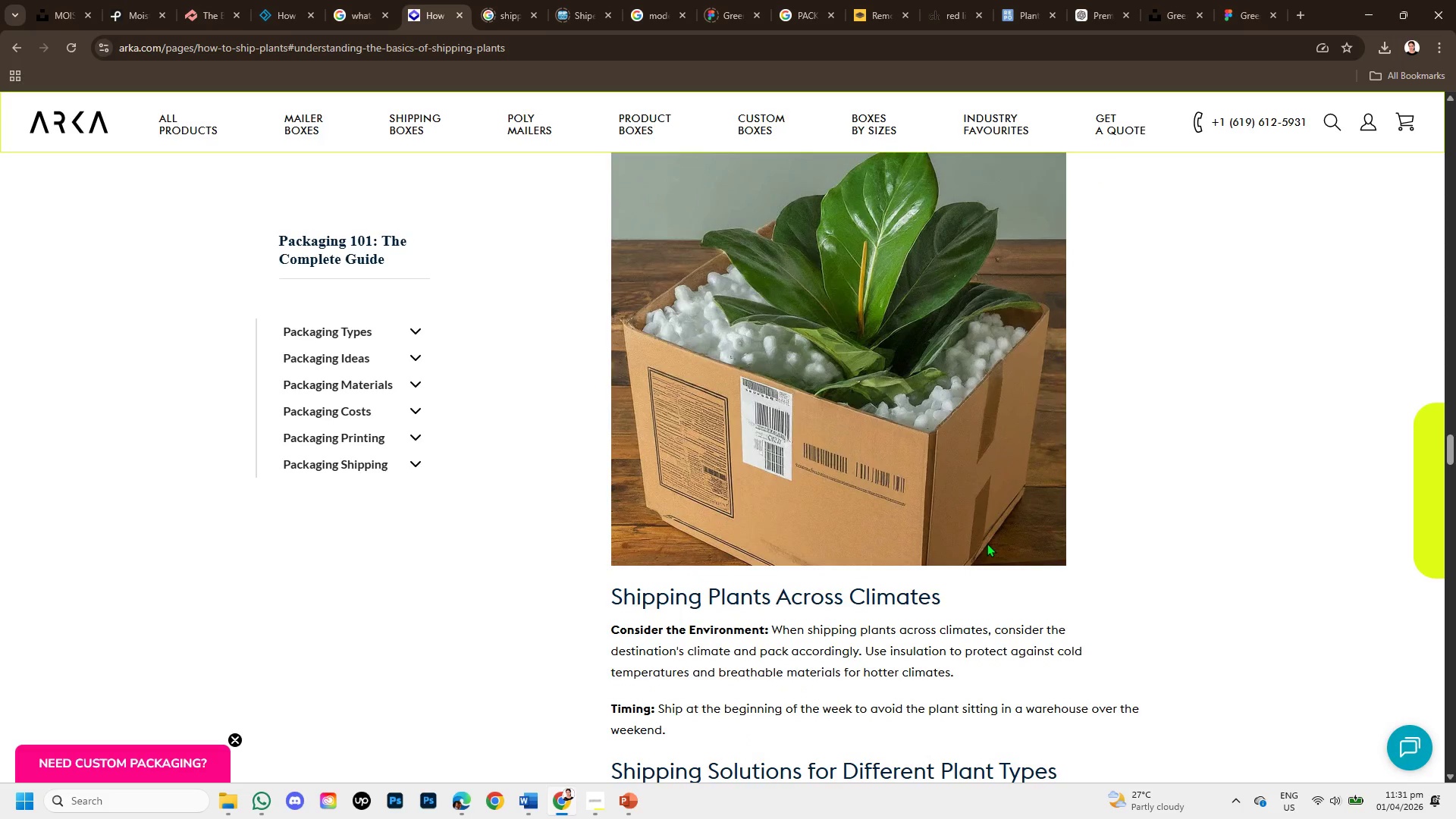 
scroll: coordinate [1191, 609], scroll_direction: down, amount: 5.0
 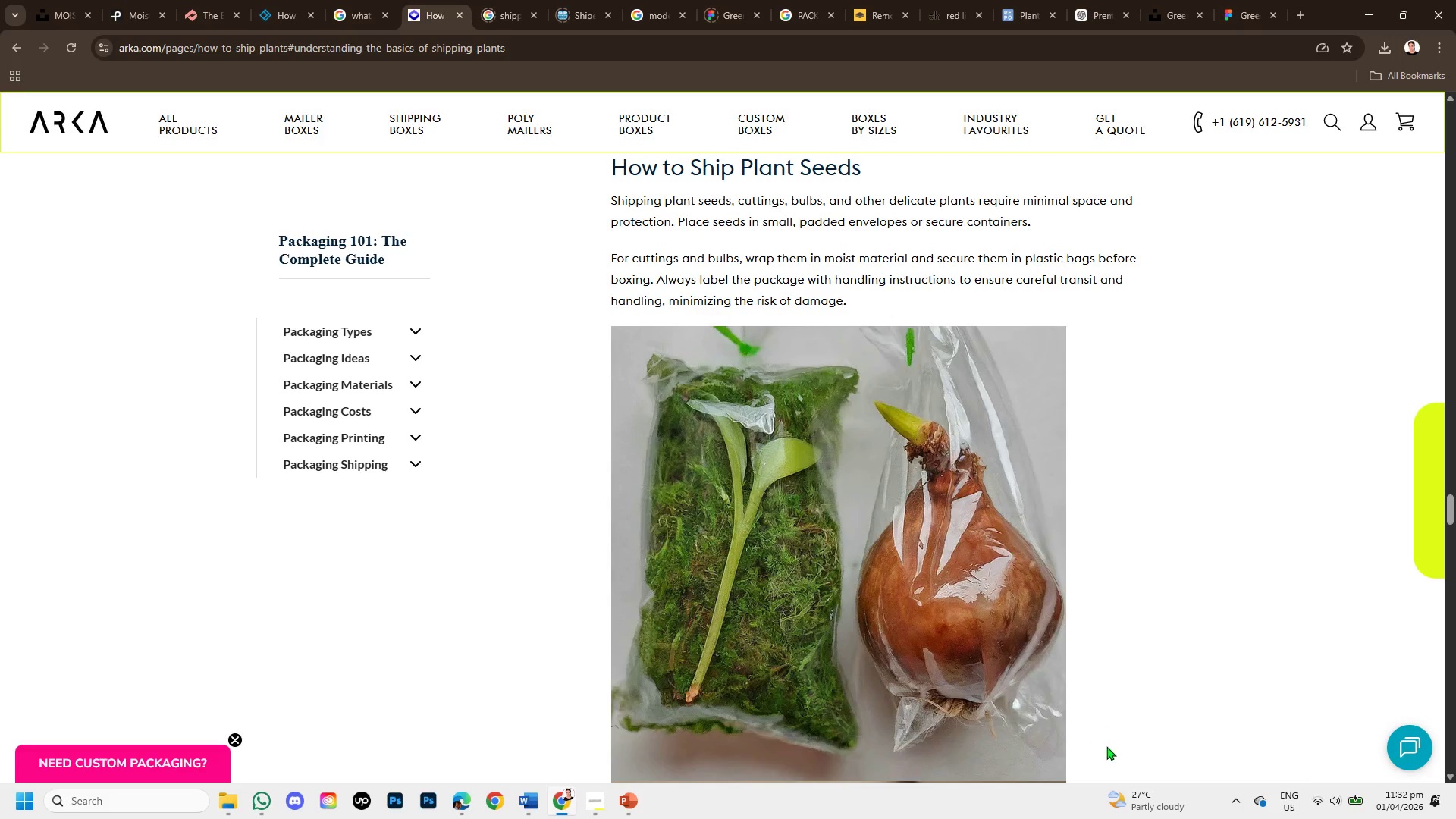 
wait(7.57)
 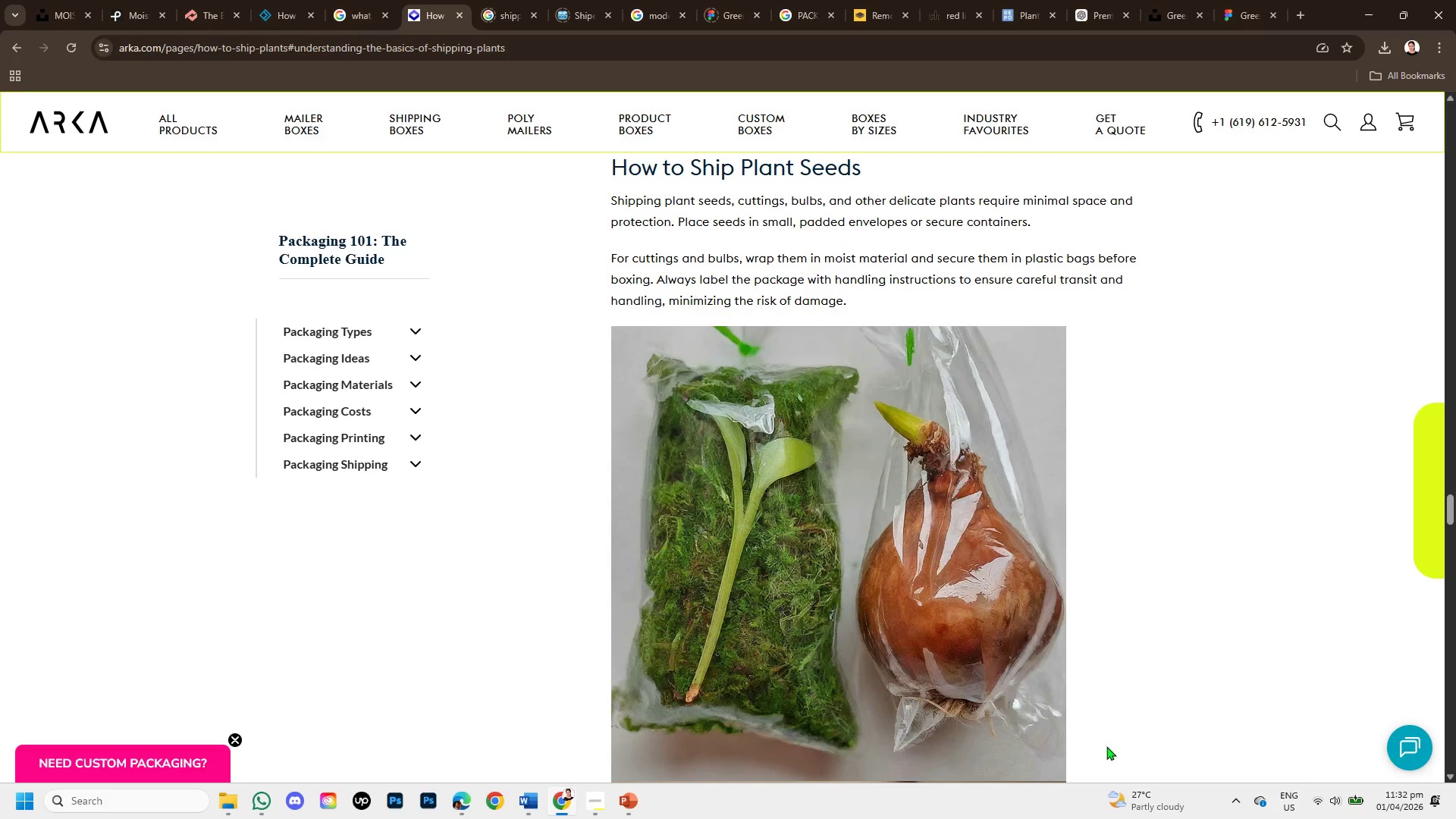 
left_click([1236, 4])
 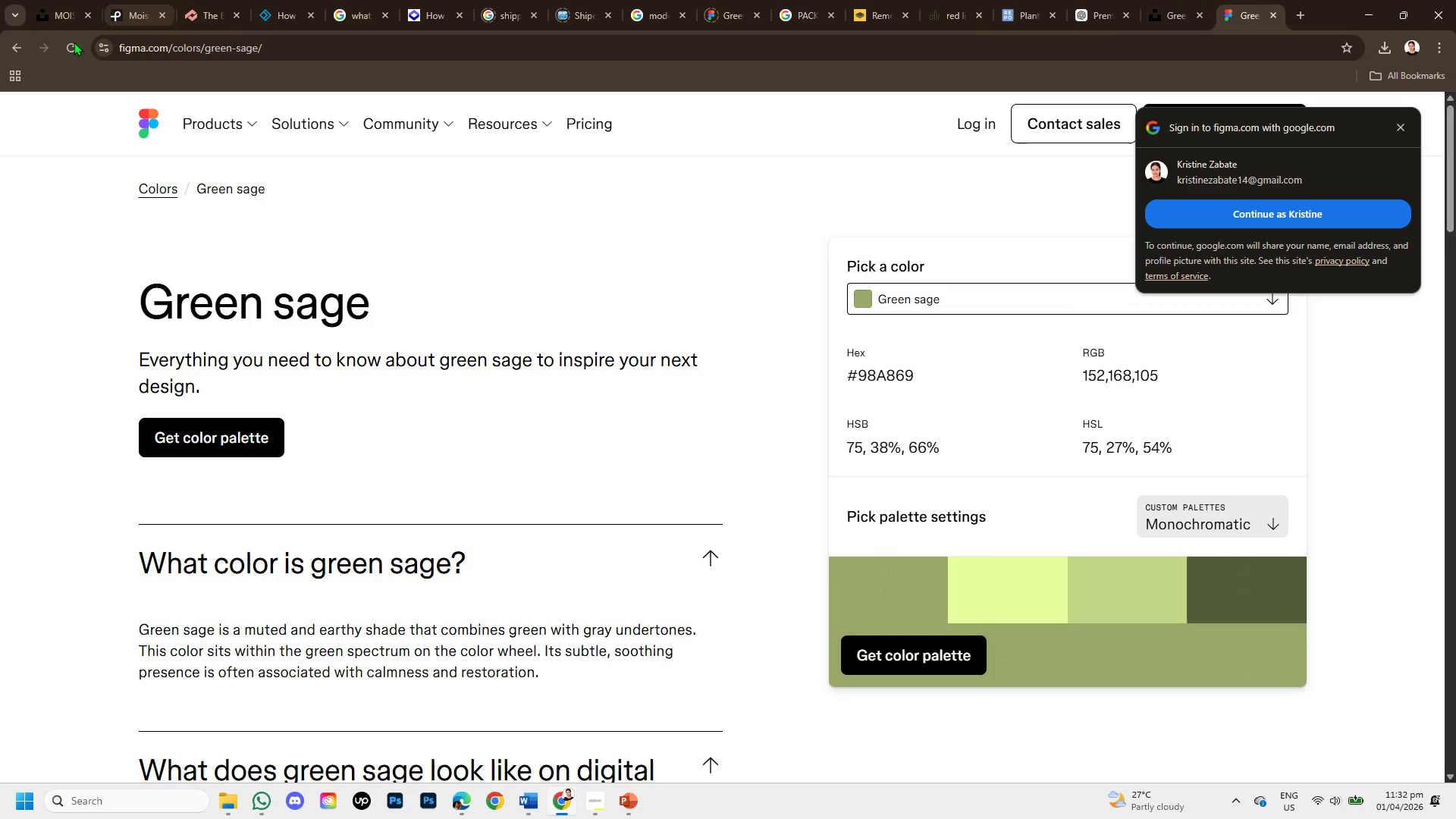 
left_click([6, 51])
 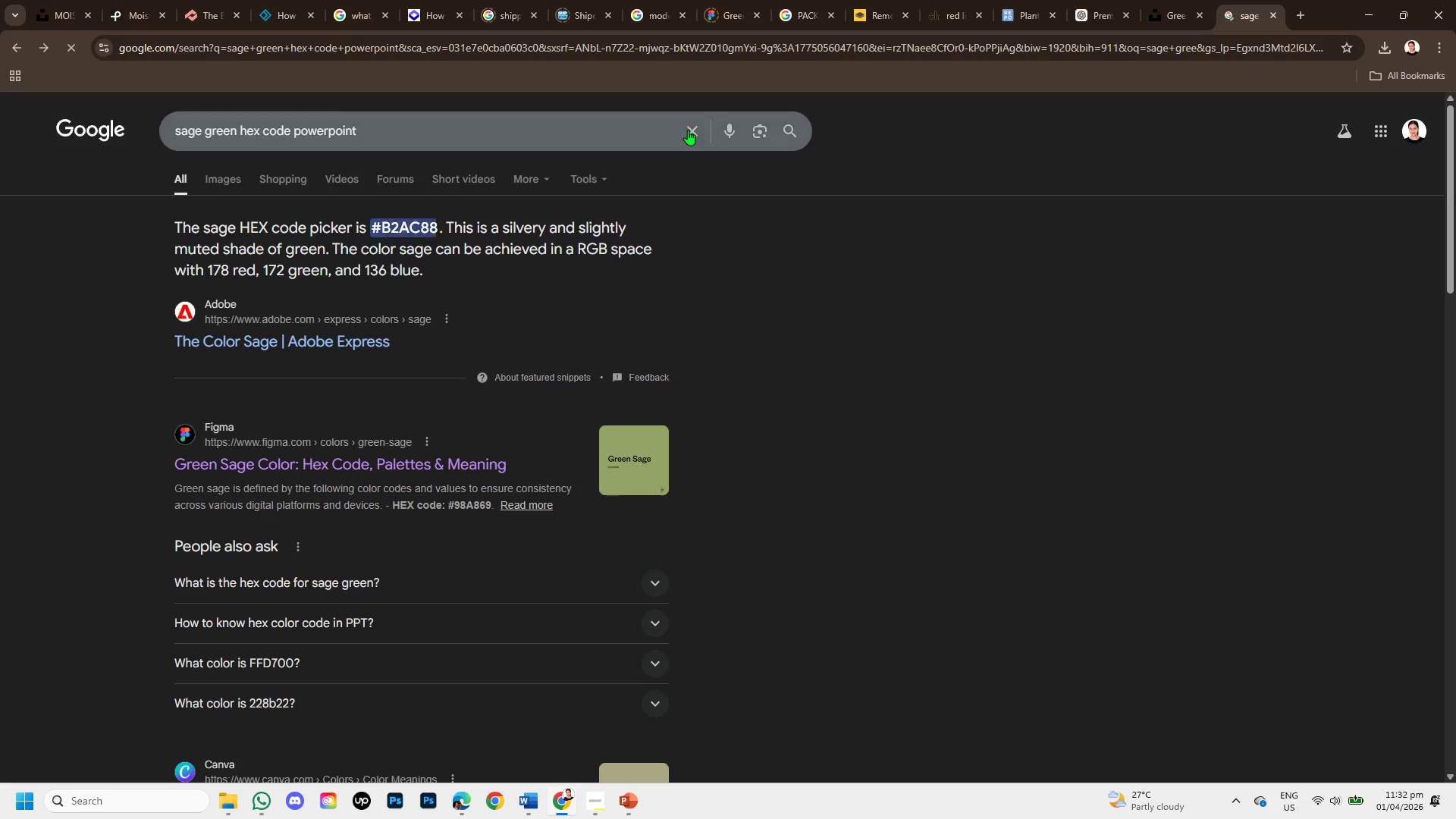 
left_click([688, 130])
 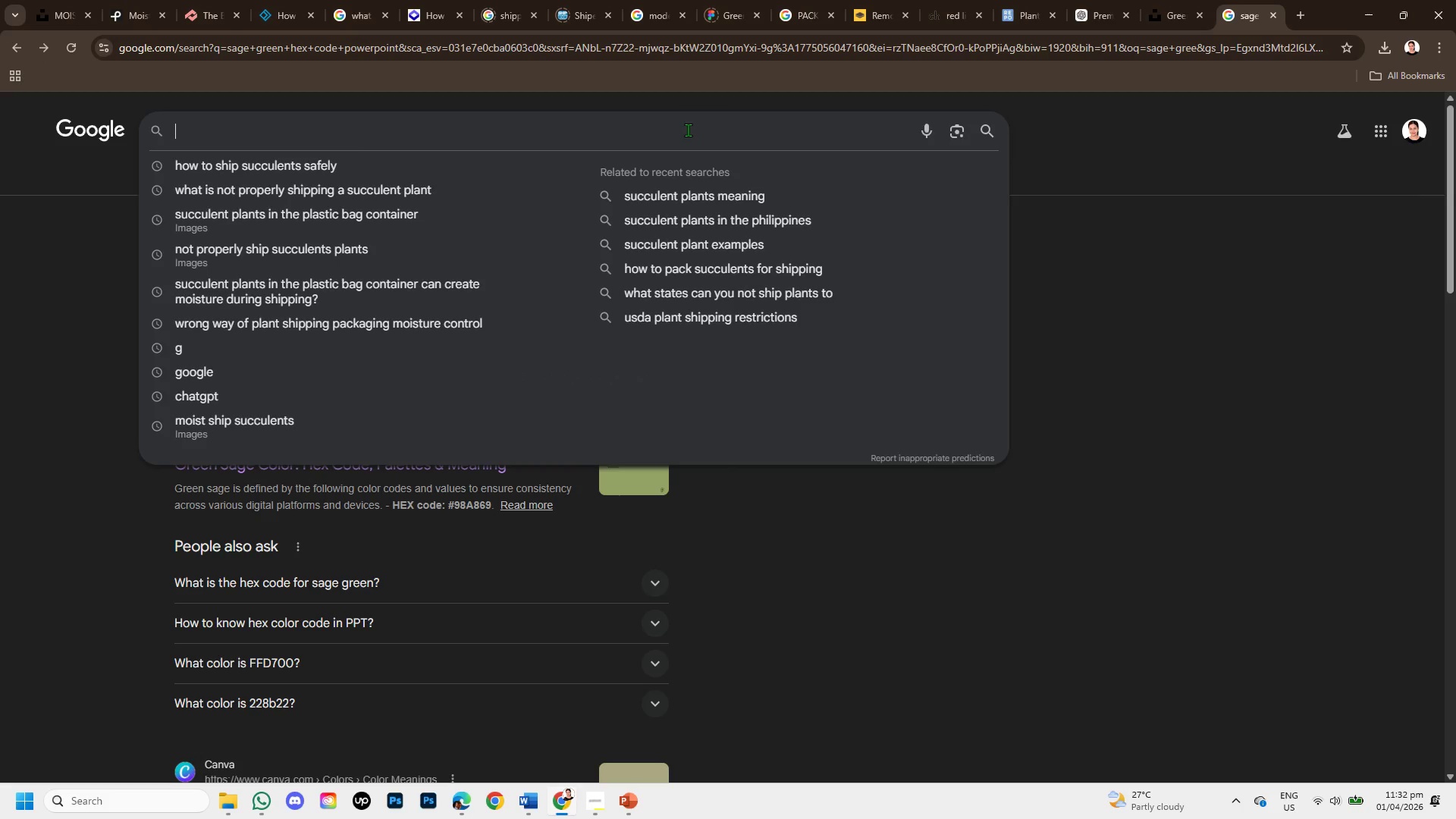 
type(plants in the pot with plastic and cardboard )
 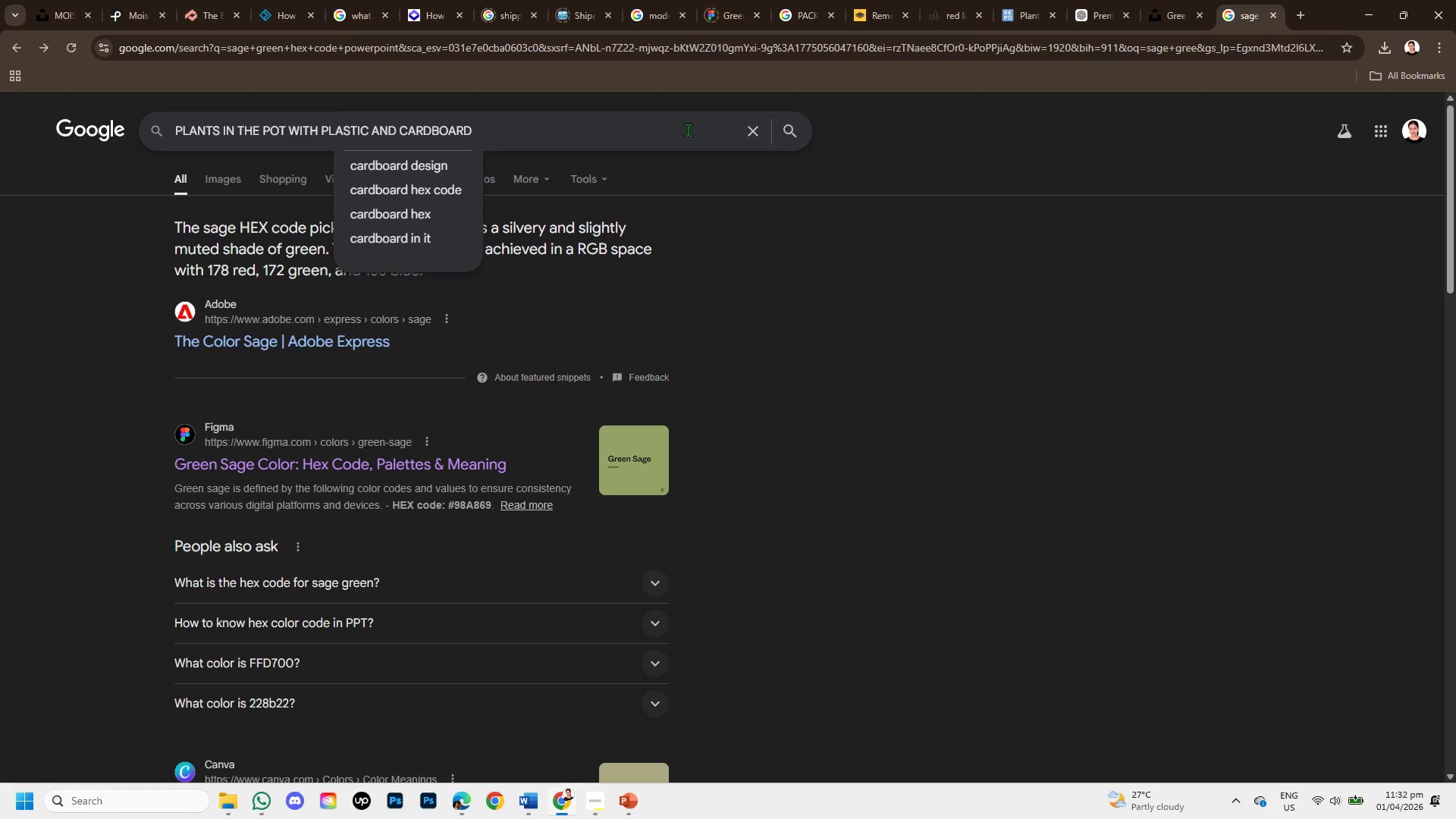 
type(not )
 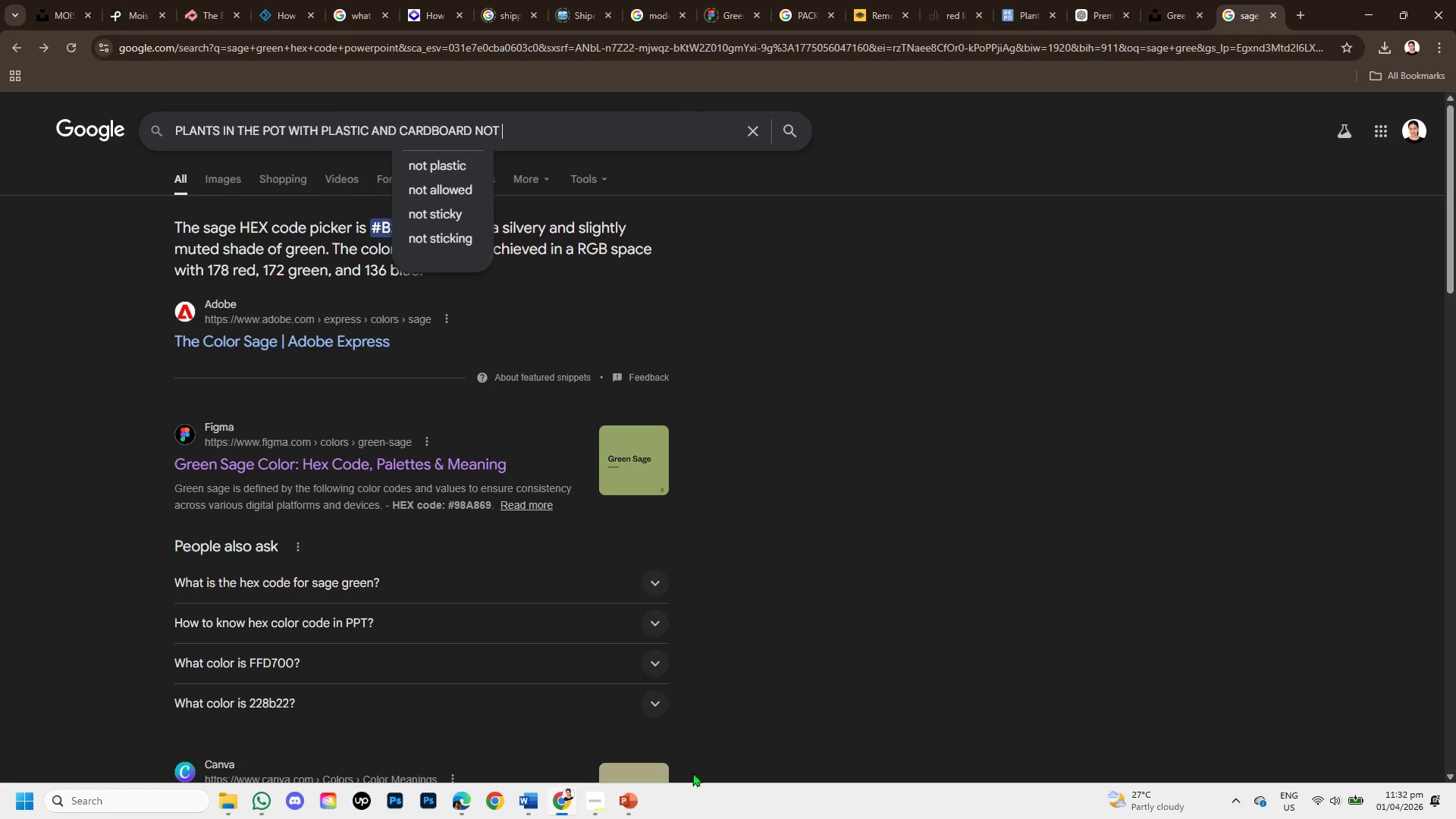 
left_click([639, 811])
 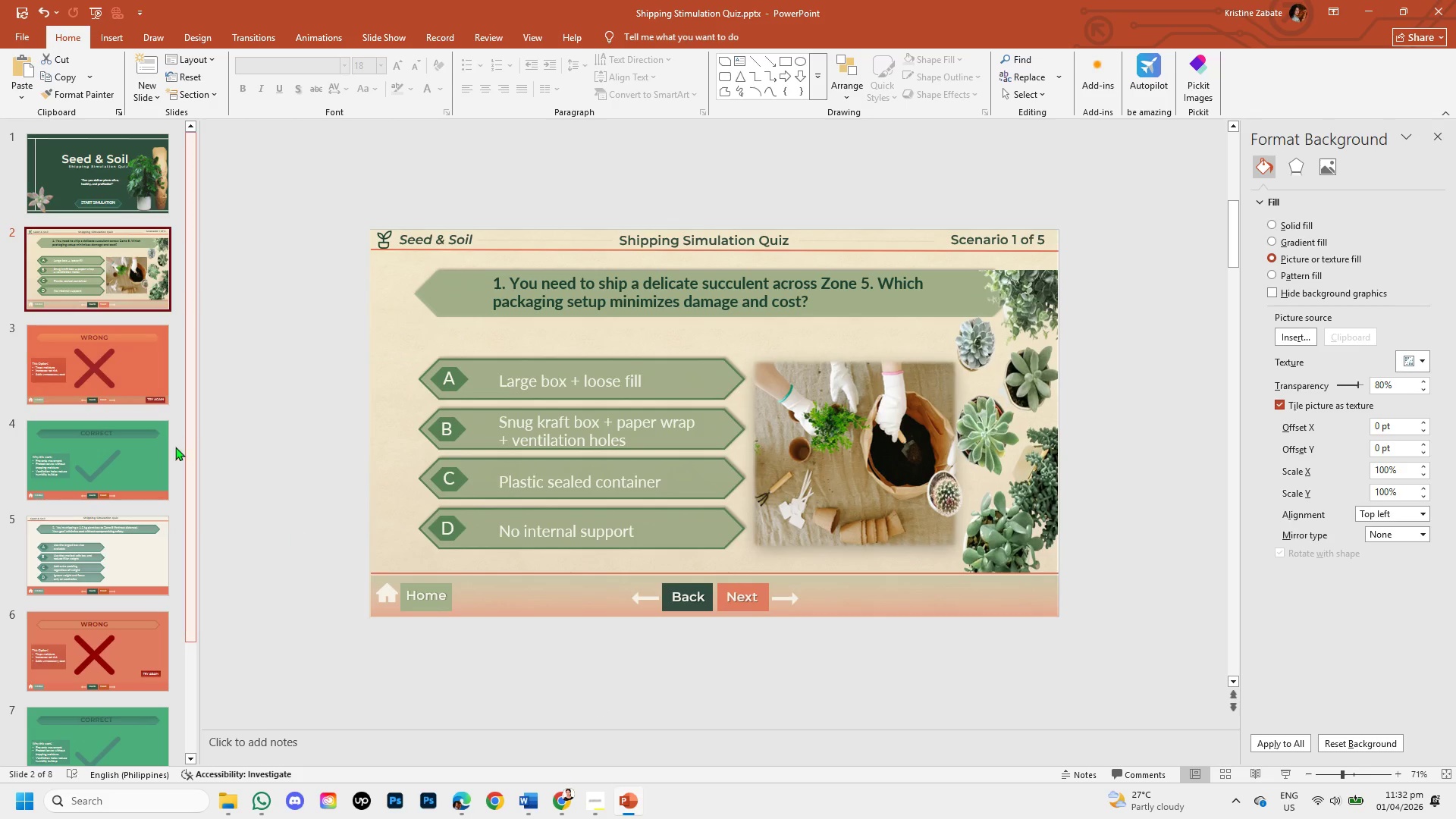 
left_click([57, 337])
 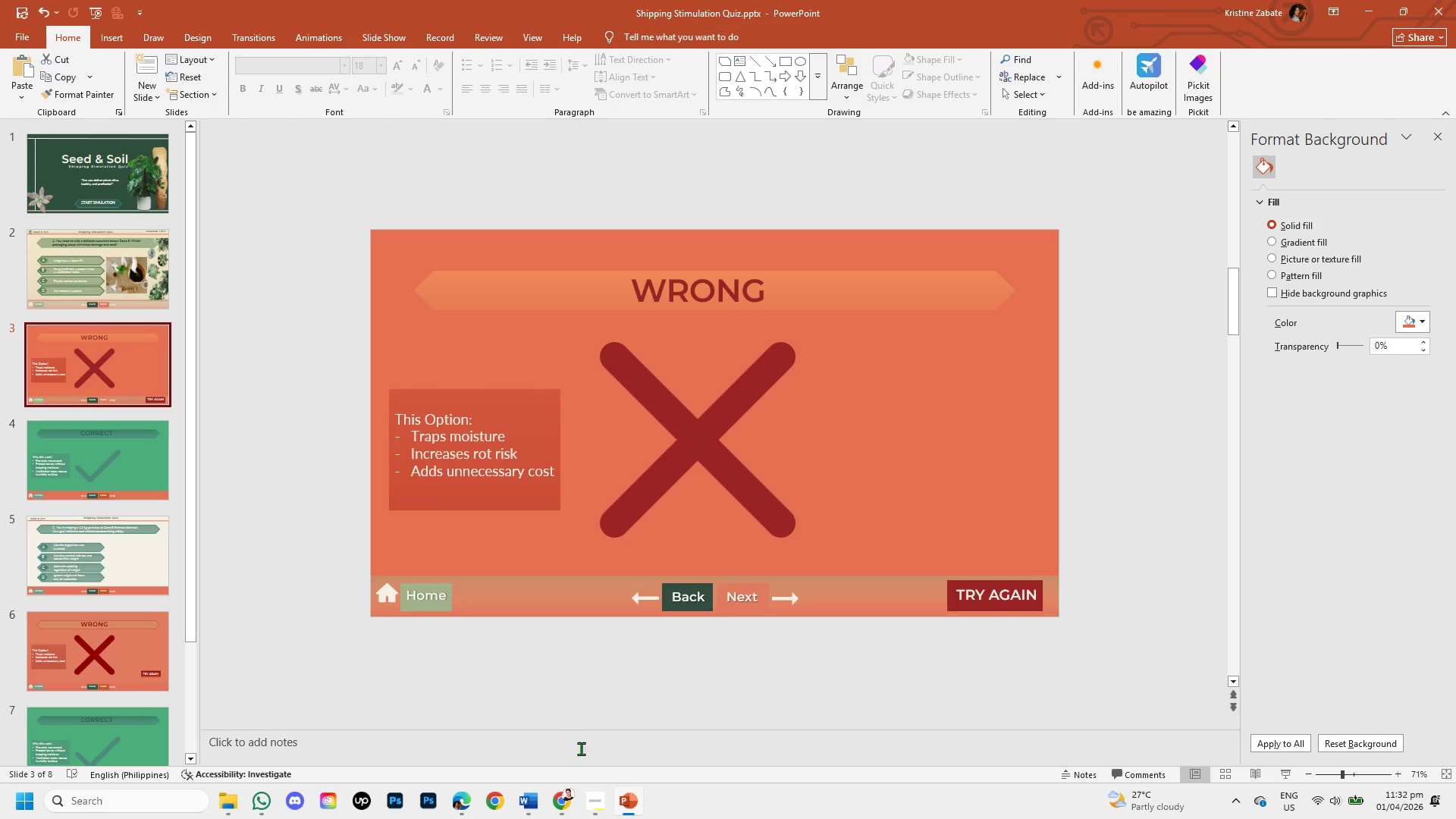 
wait(6.09)
 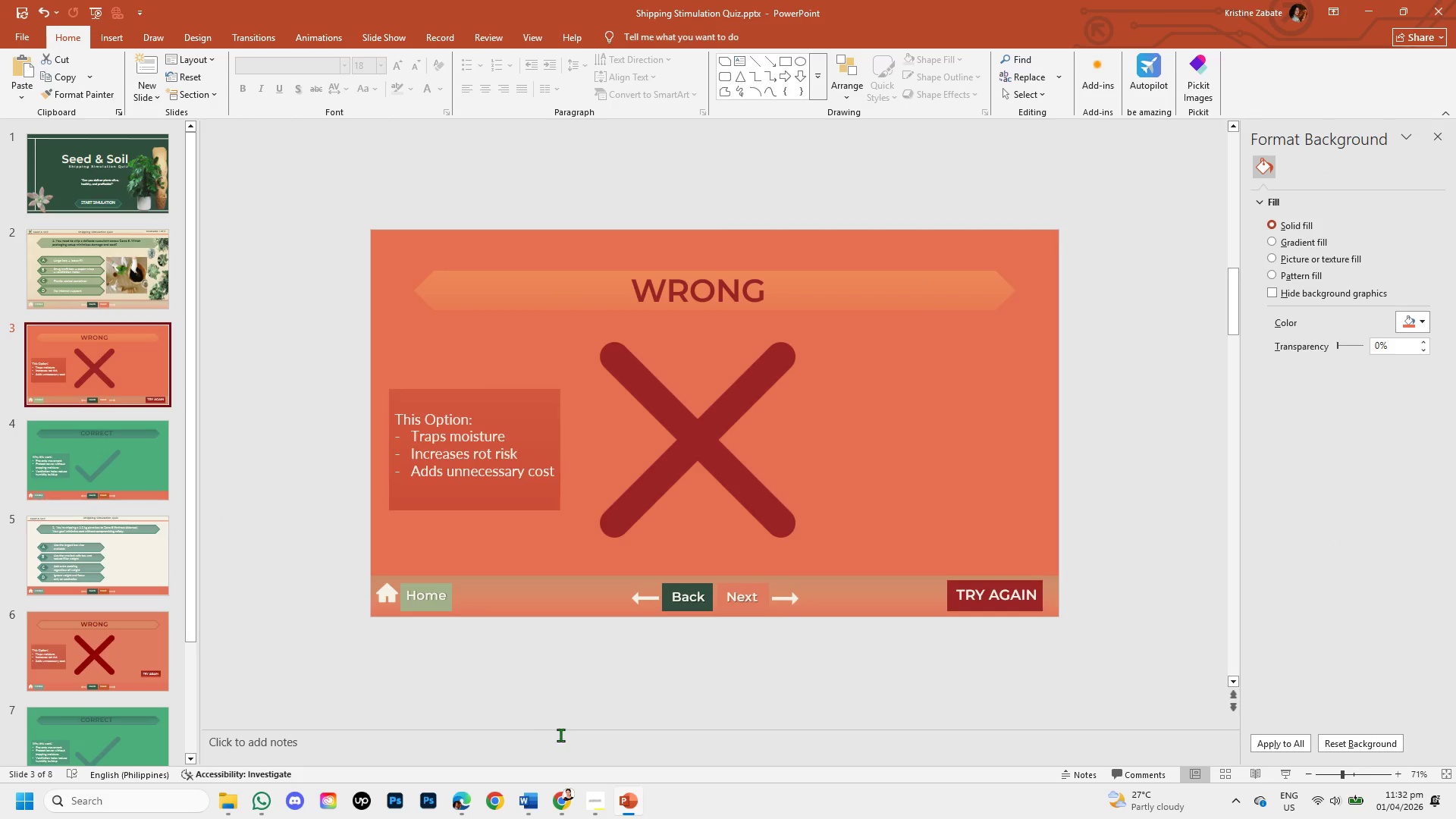 
left_click([566, 796])
 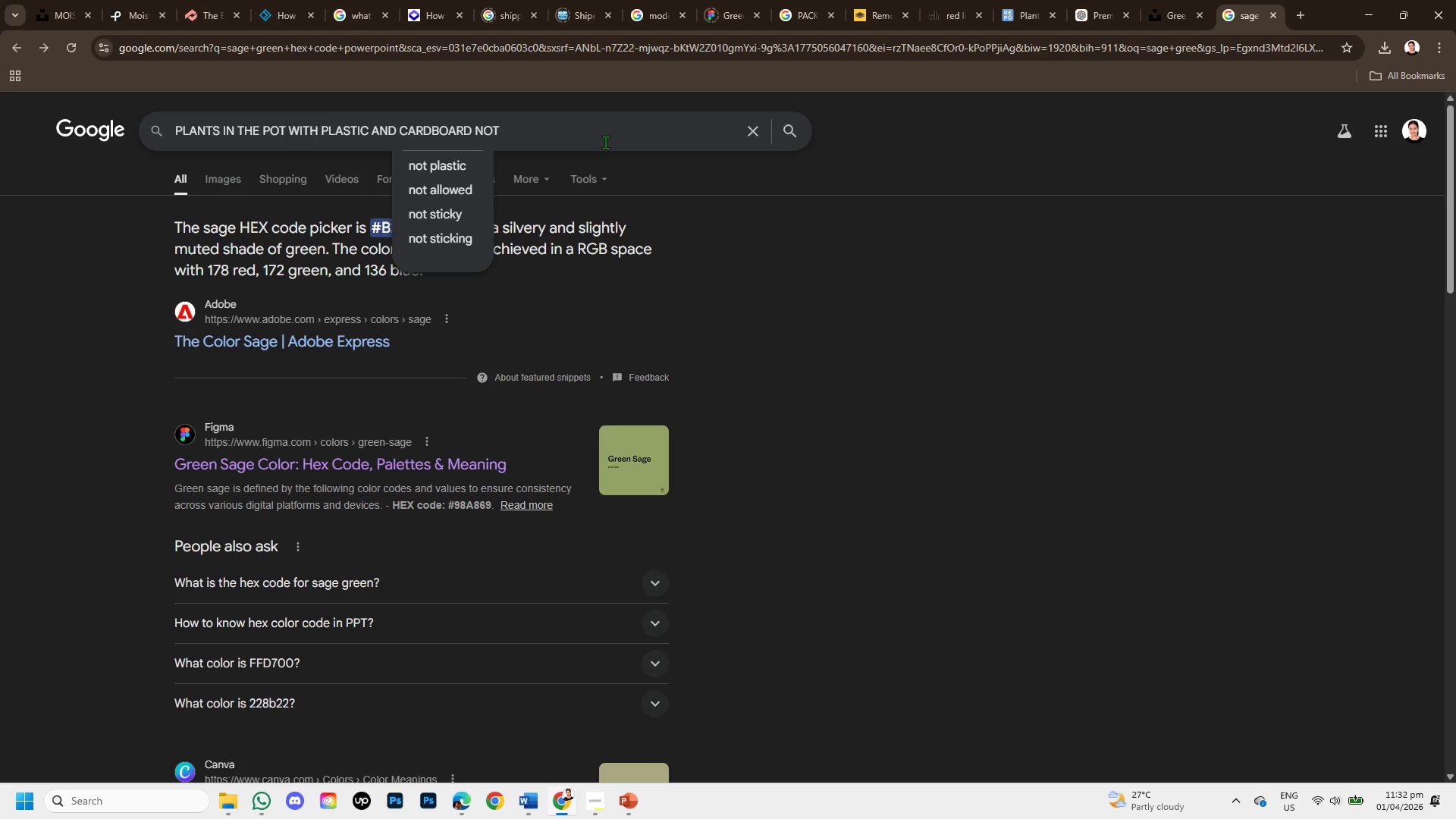 
type(safelyfor shipping)
 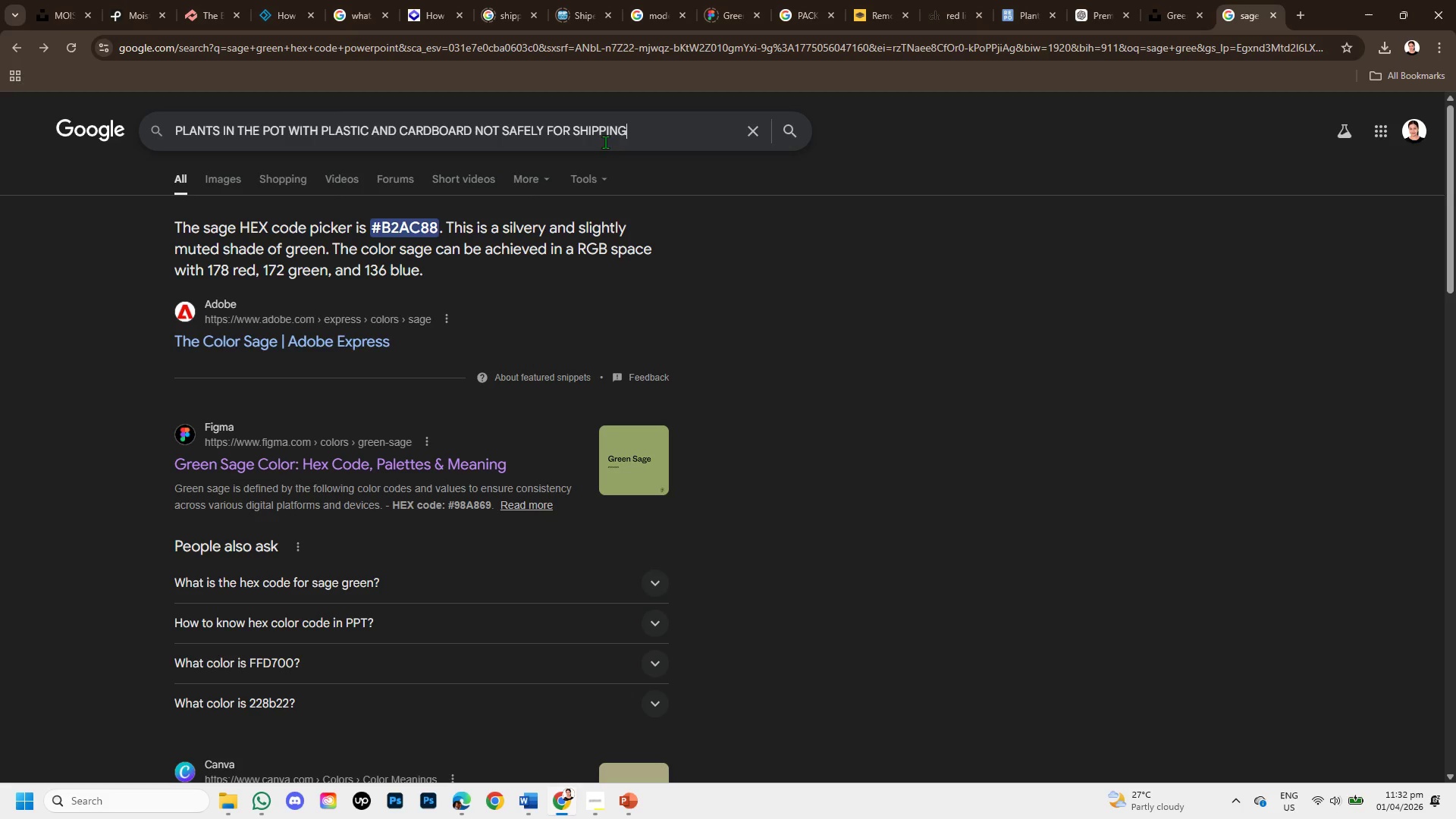 
key(Enter)
 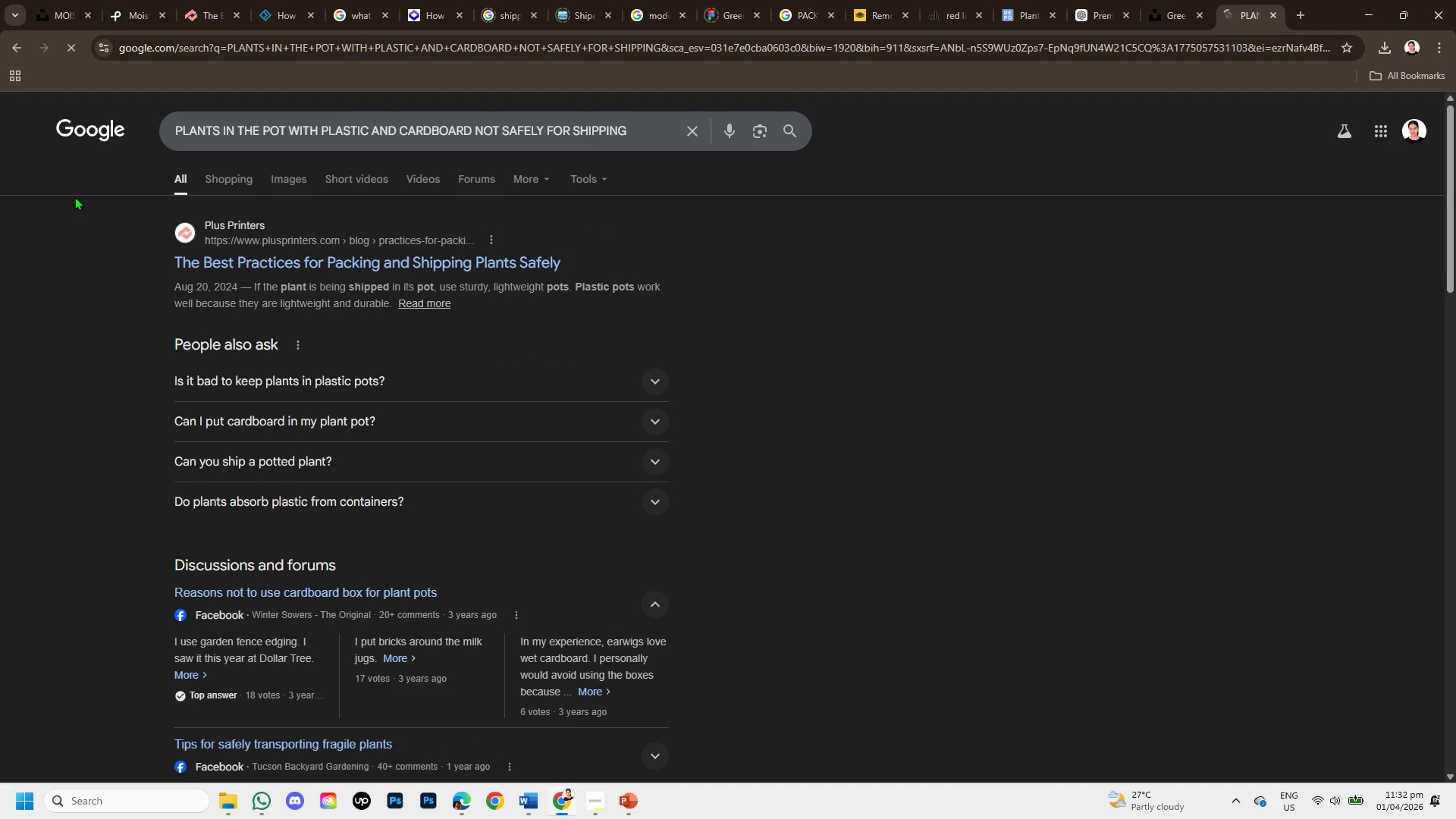 
left_click([275, 170])
 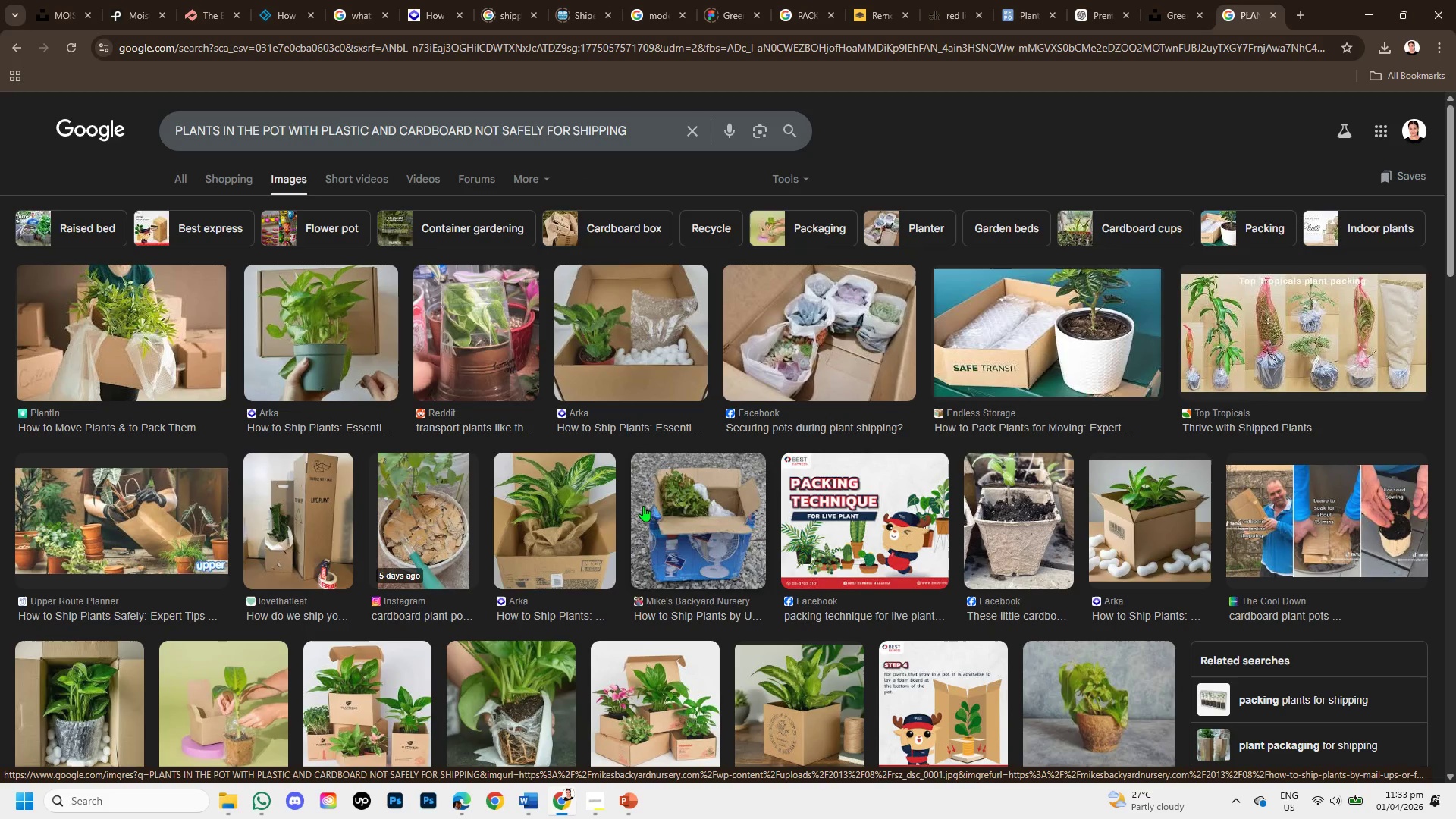 
wait(7.22)
 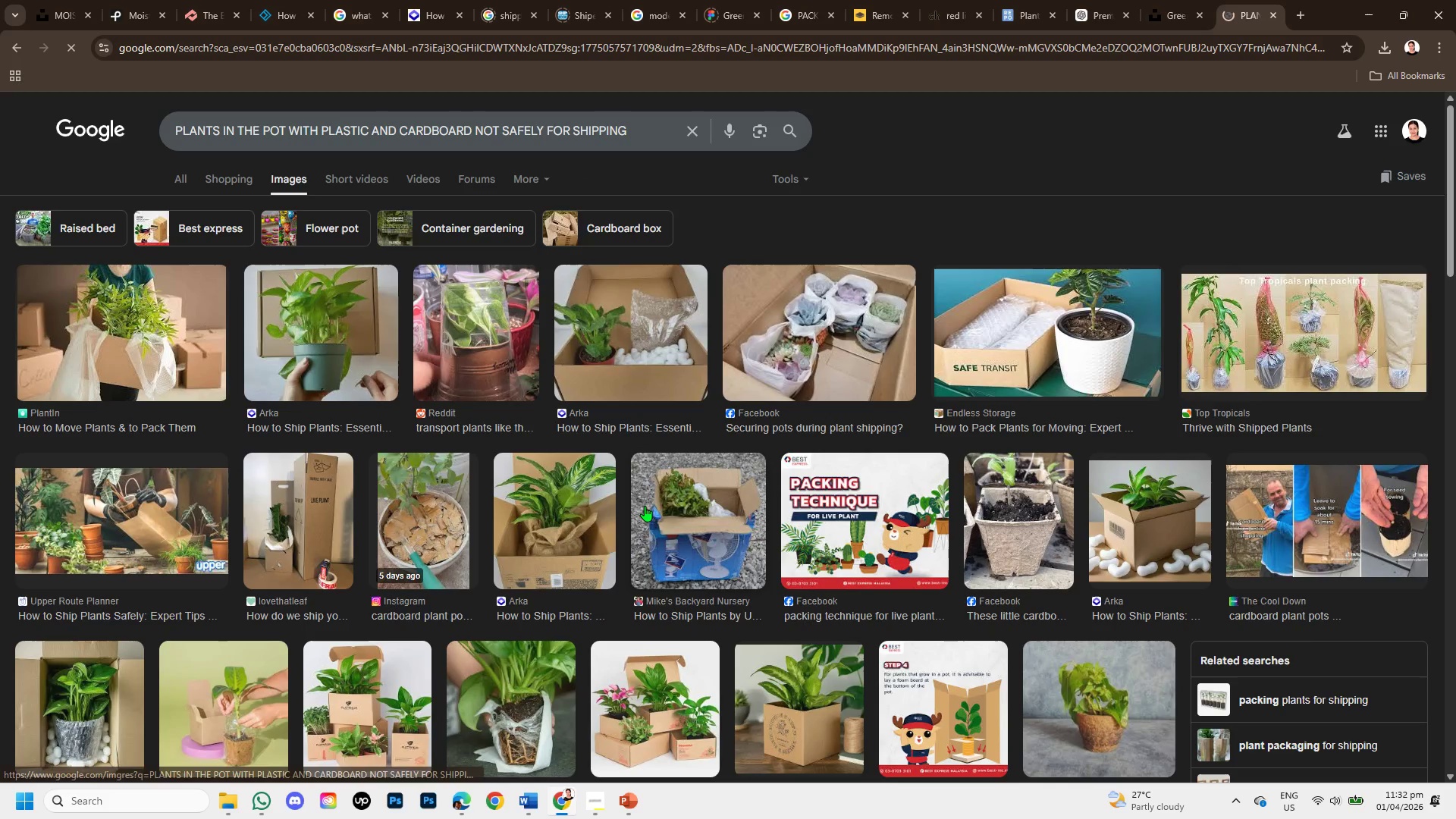 
scroll: coordinate [763, 563], scroll_direction: down, amount: 6.0
 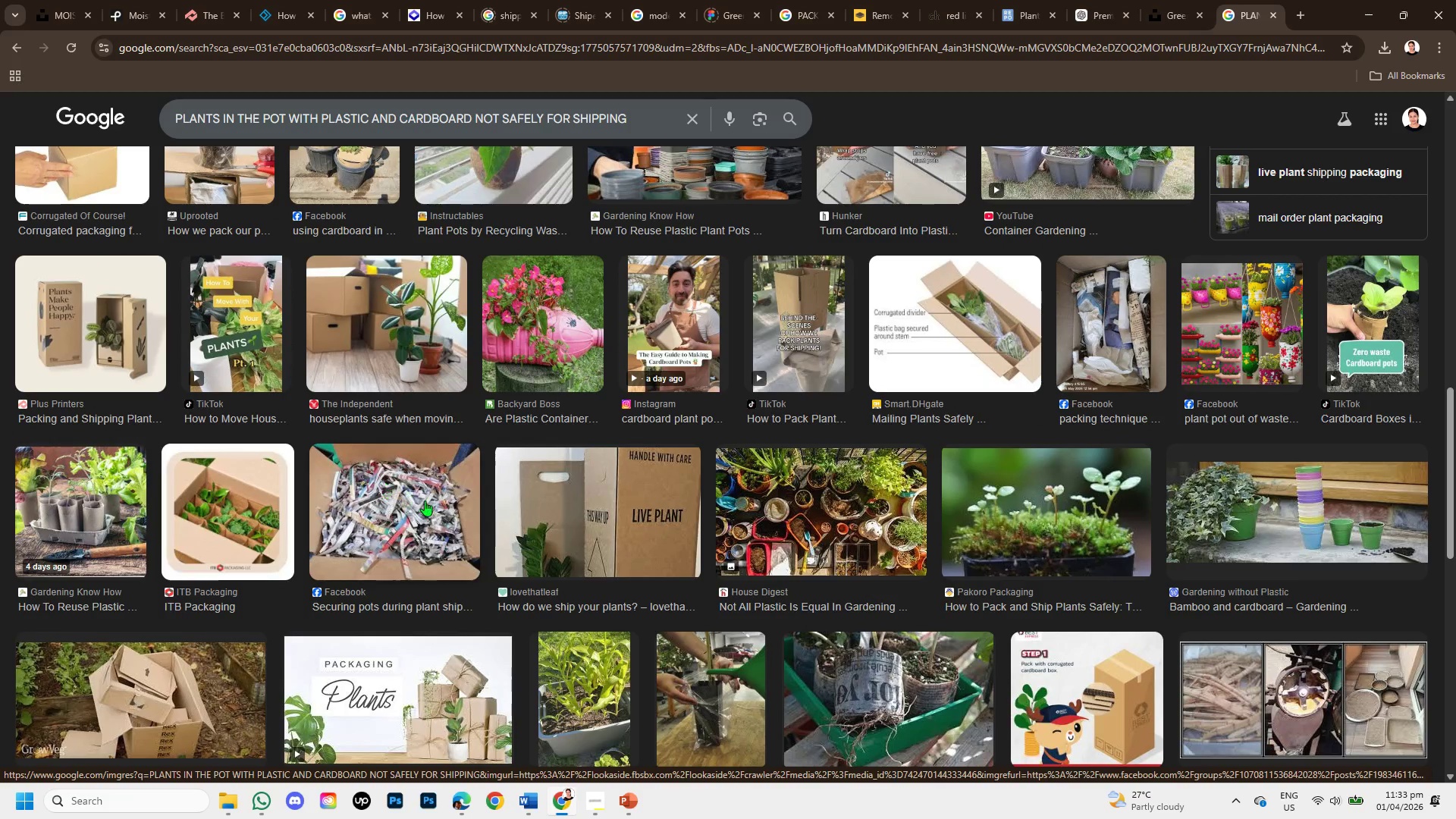 
scroll: coordinate [426, 501], scroll_direction: down, amount: 1.0
 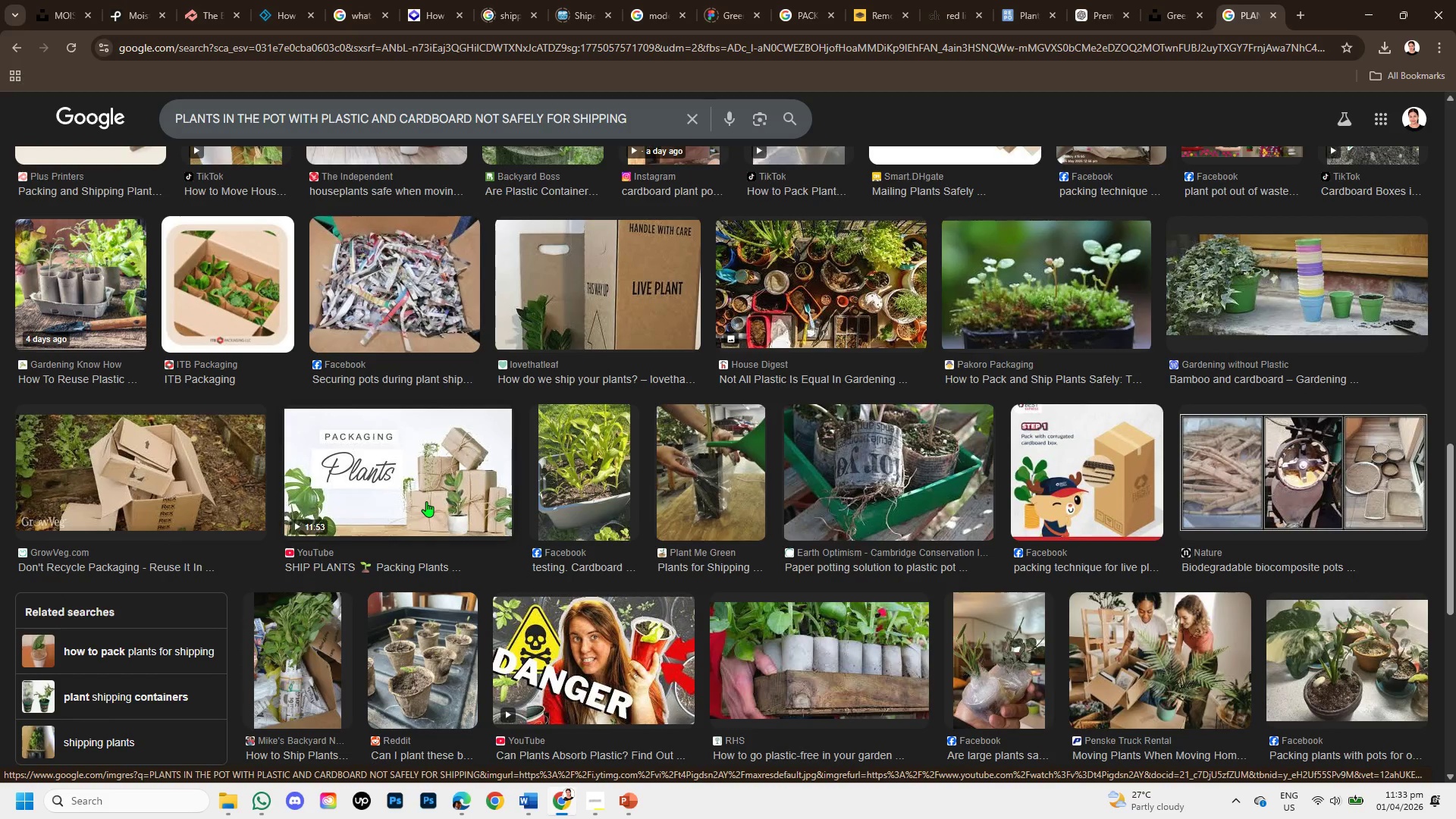 
wait(5.68)
 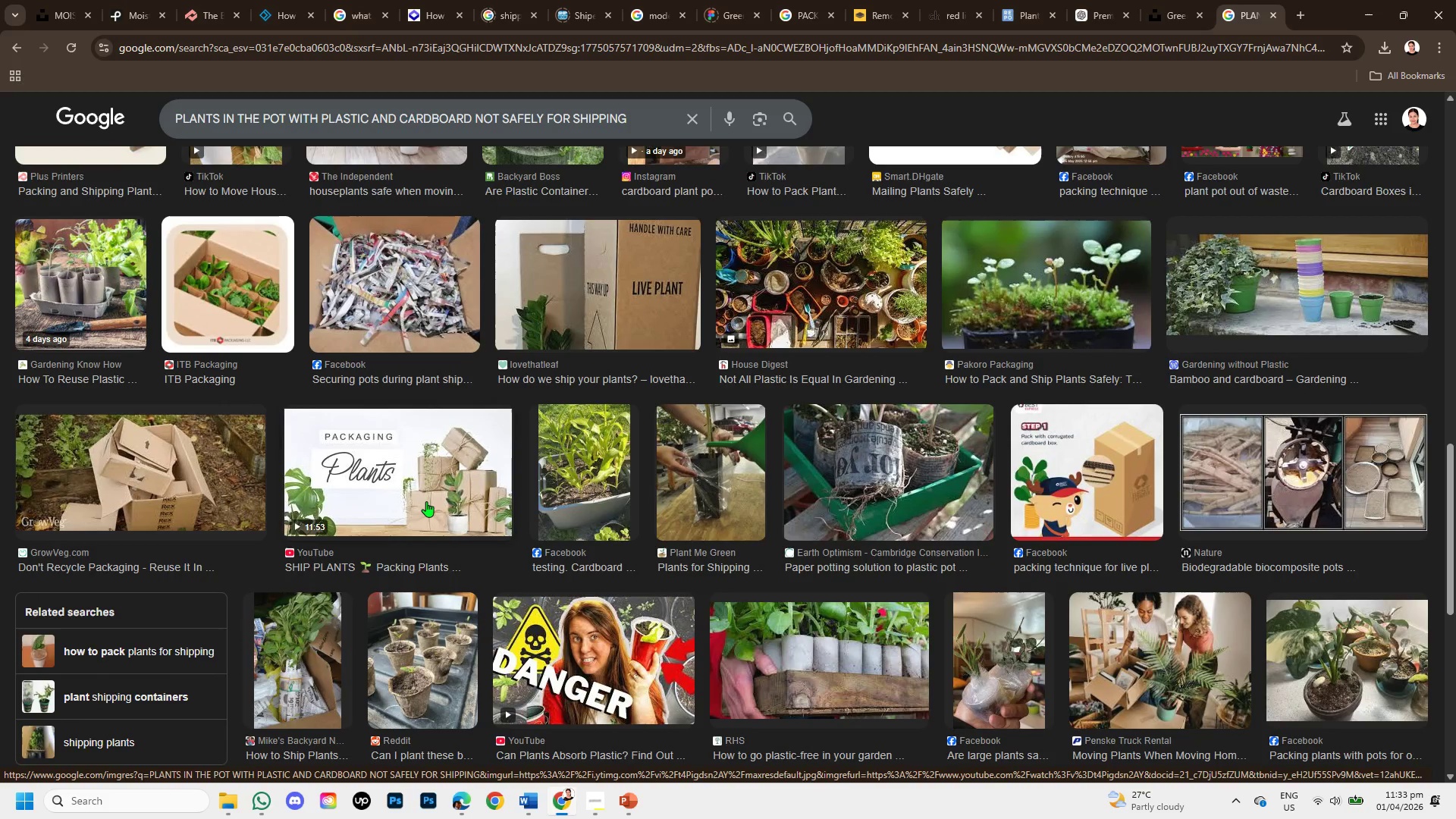 
scroll: coordinate [617, 566], scroll_direction: down, amount: 8.0
 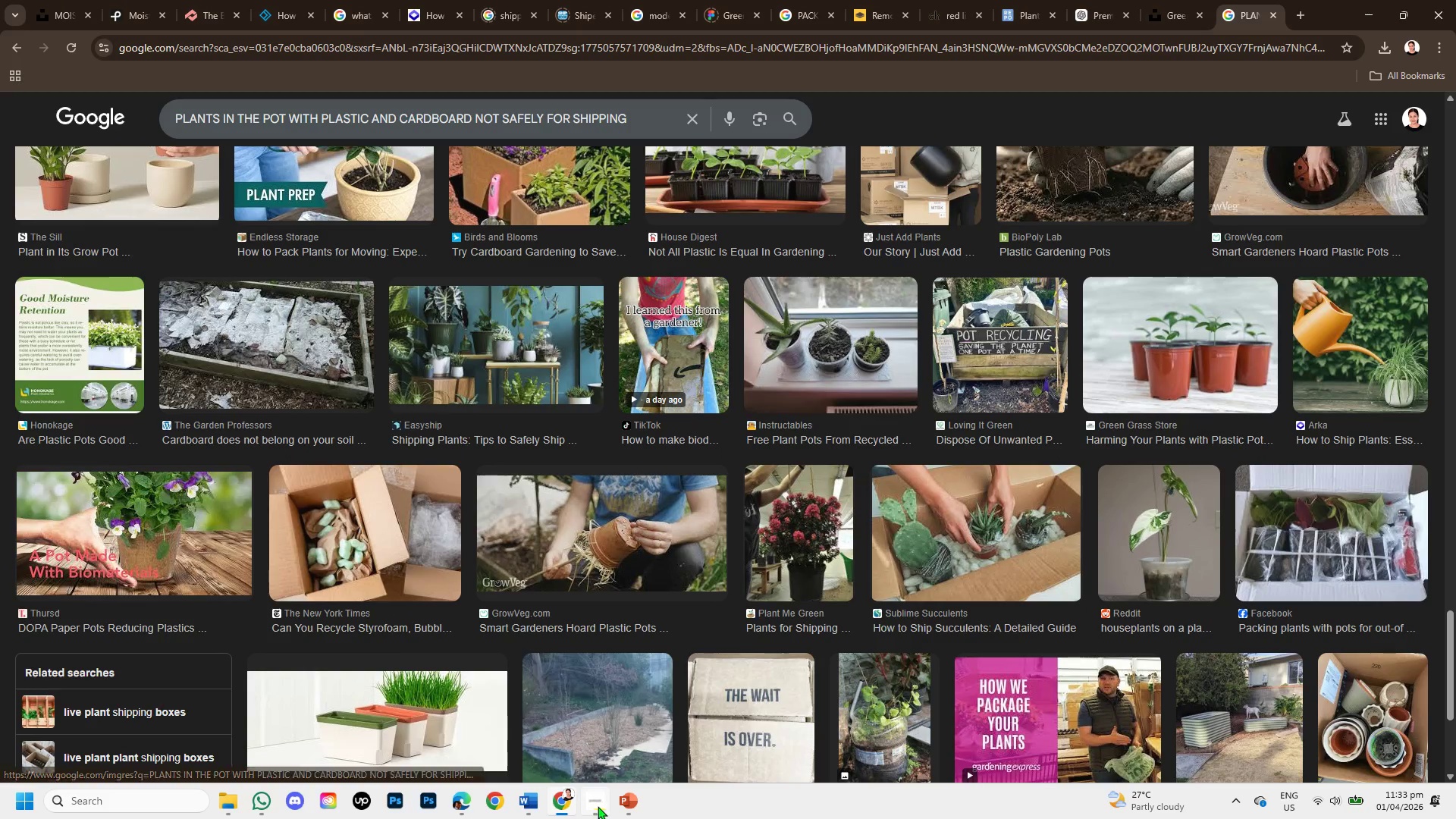 
left_click([622, 804])
 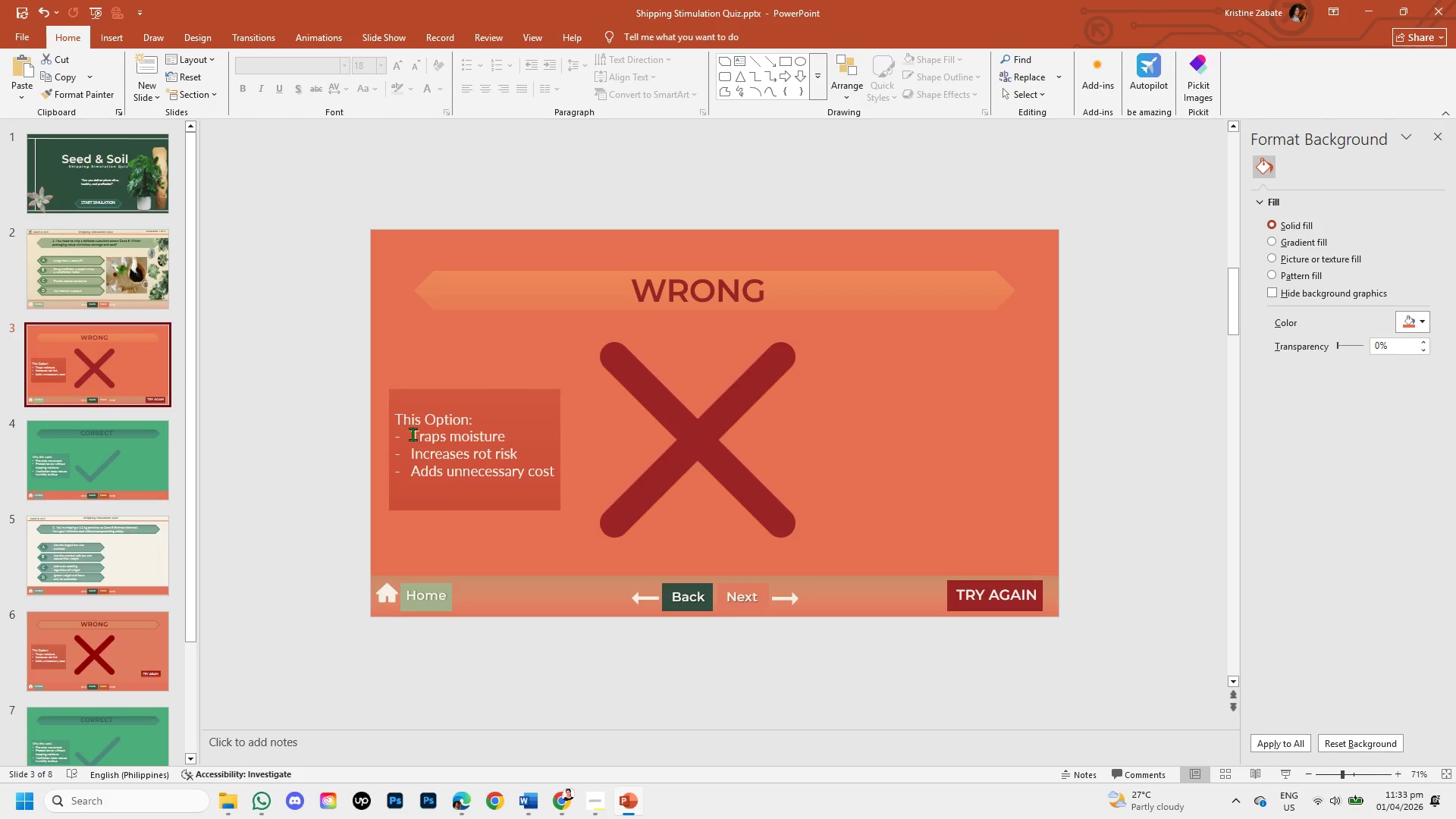 
left_click_drag(start_coordinate=[410, 434], to_coordinate=[516, 444])
 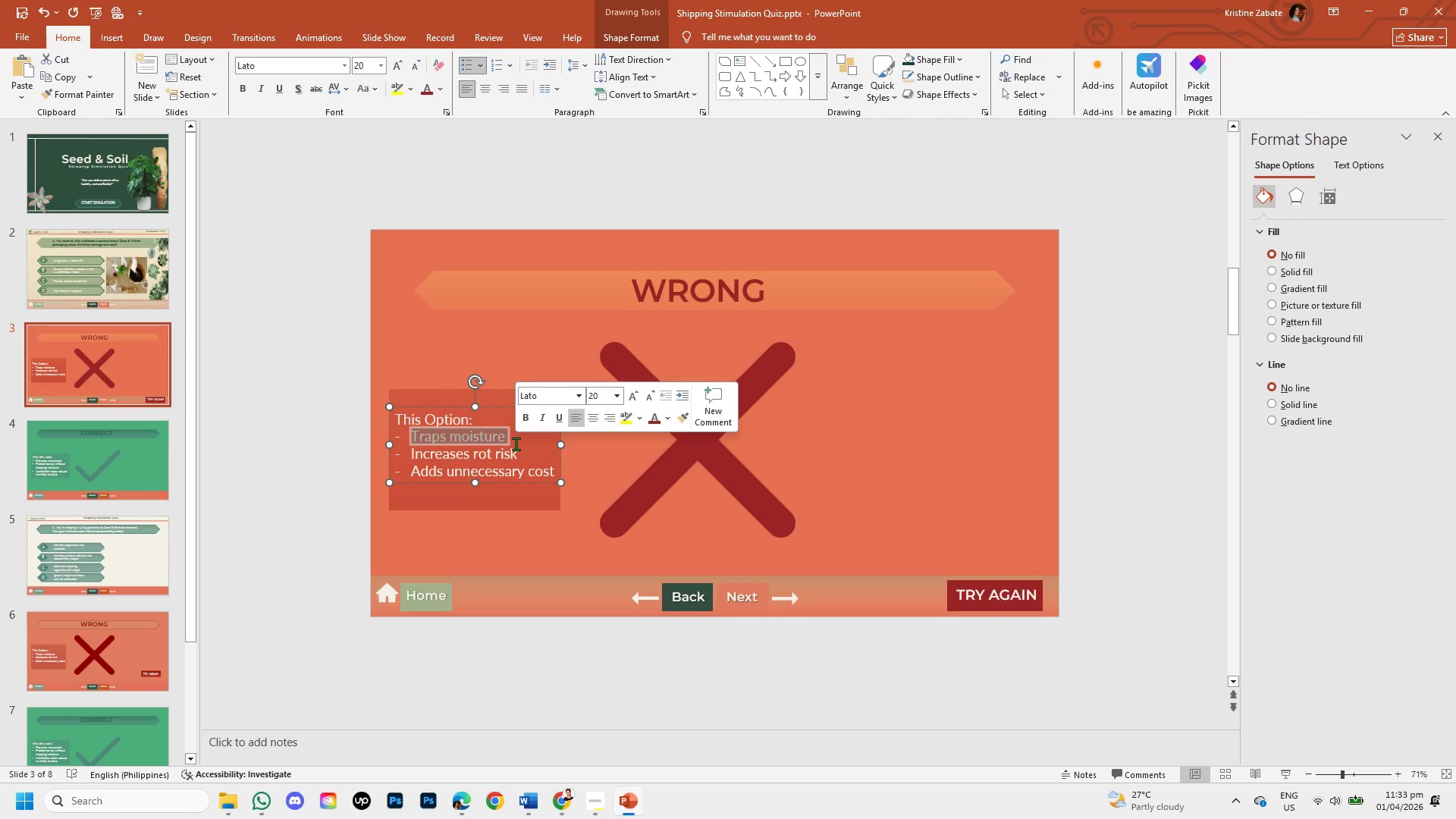 
key(Control+C)
 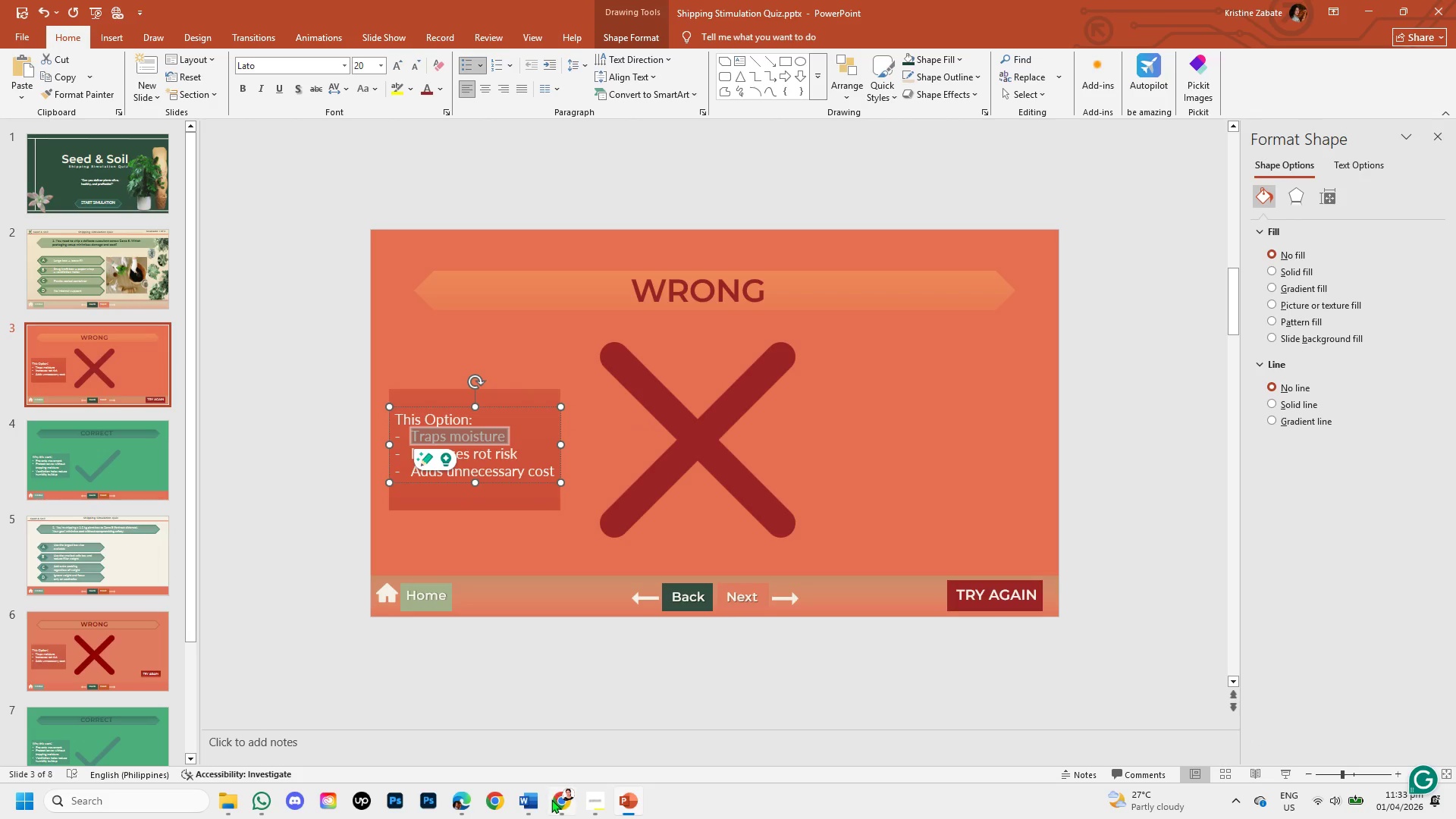 
left_click([552, 802])
 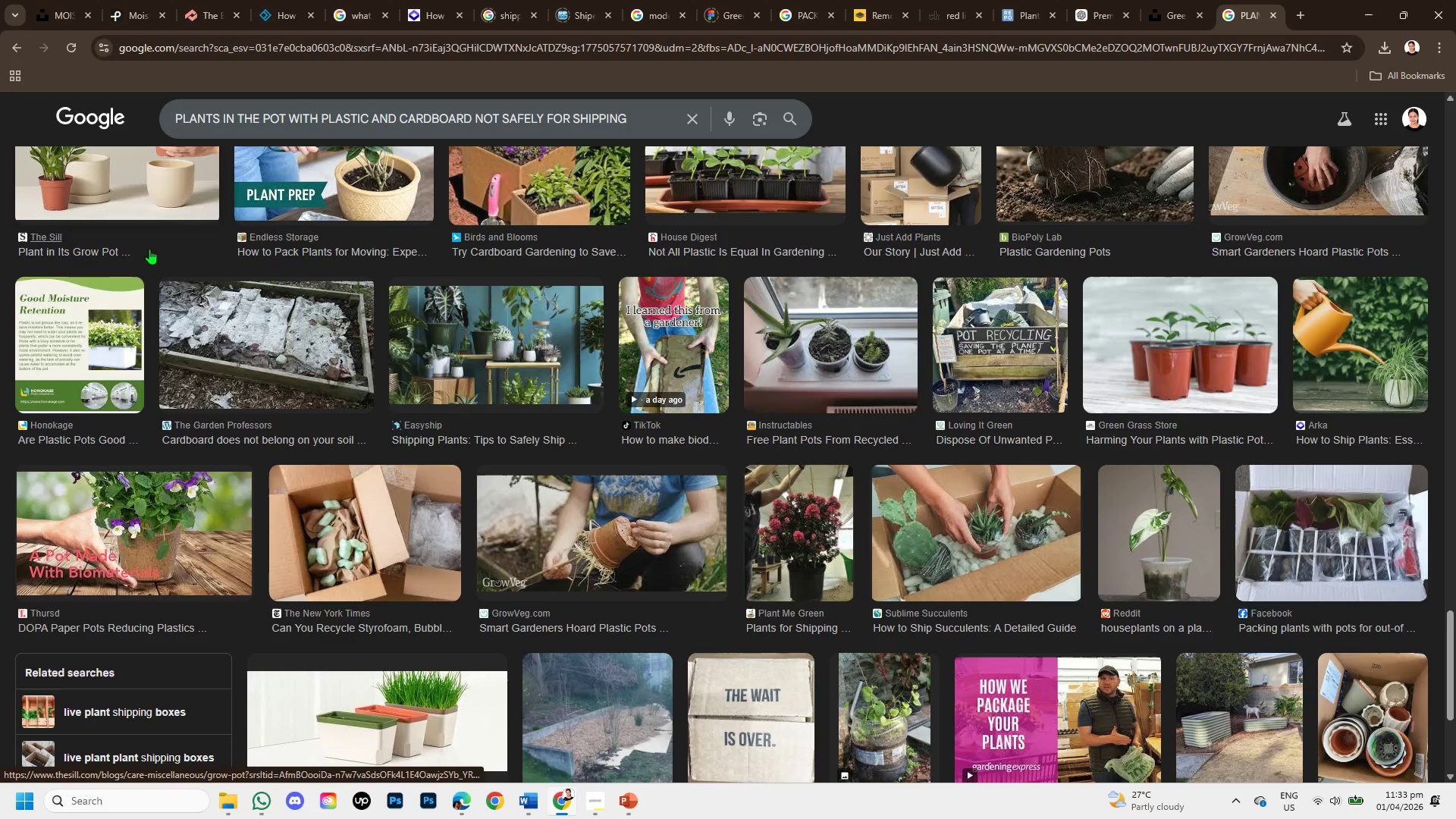 
scroll: coordinate [398, 371], scroll_direction: up, amount: 4.0
 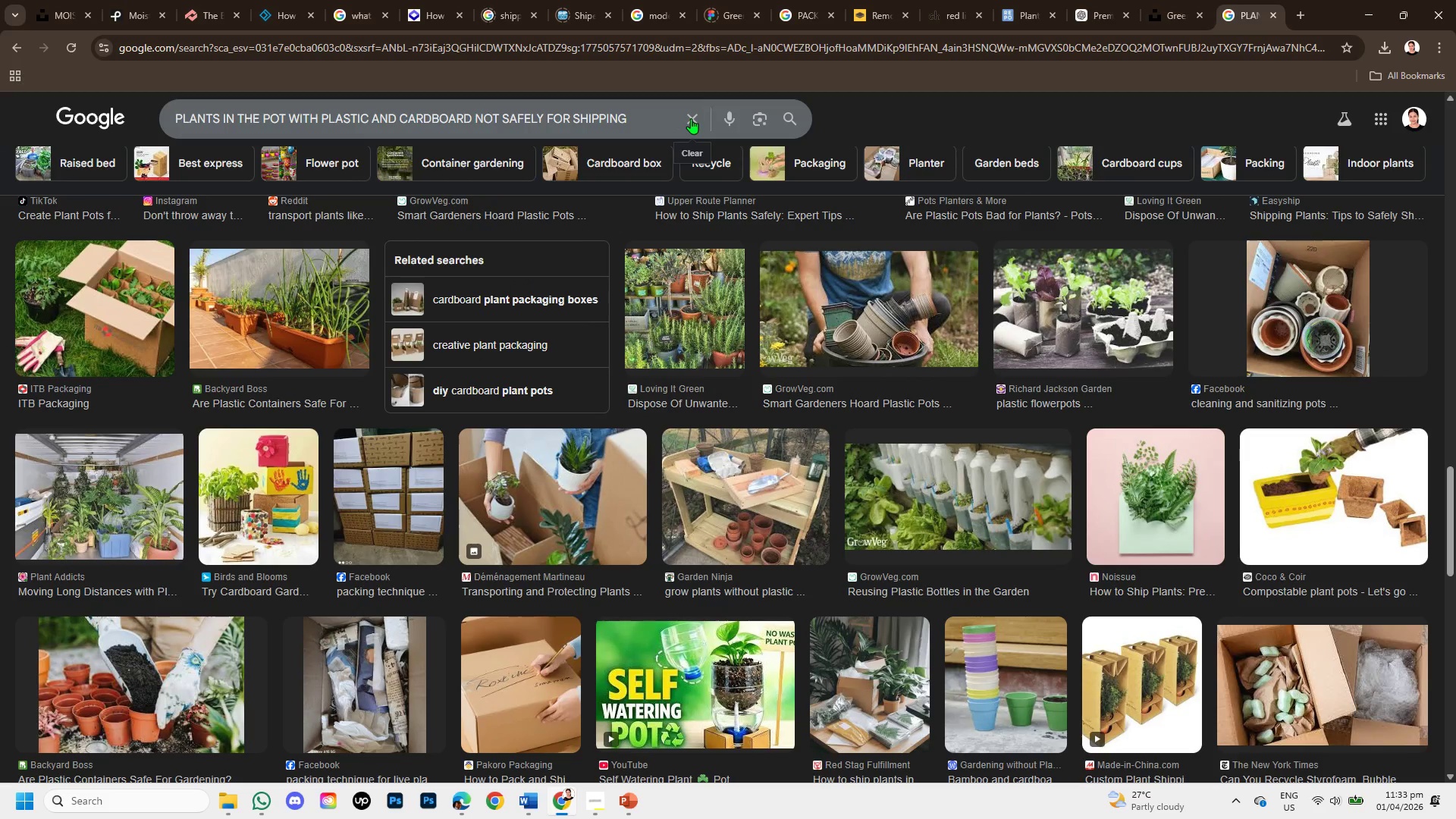 
left_click([691, 118])
 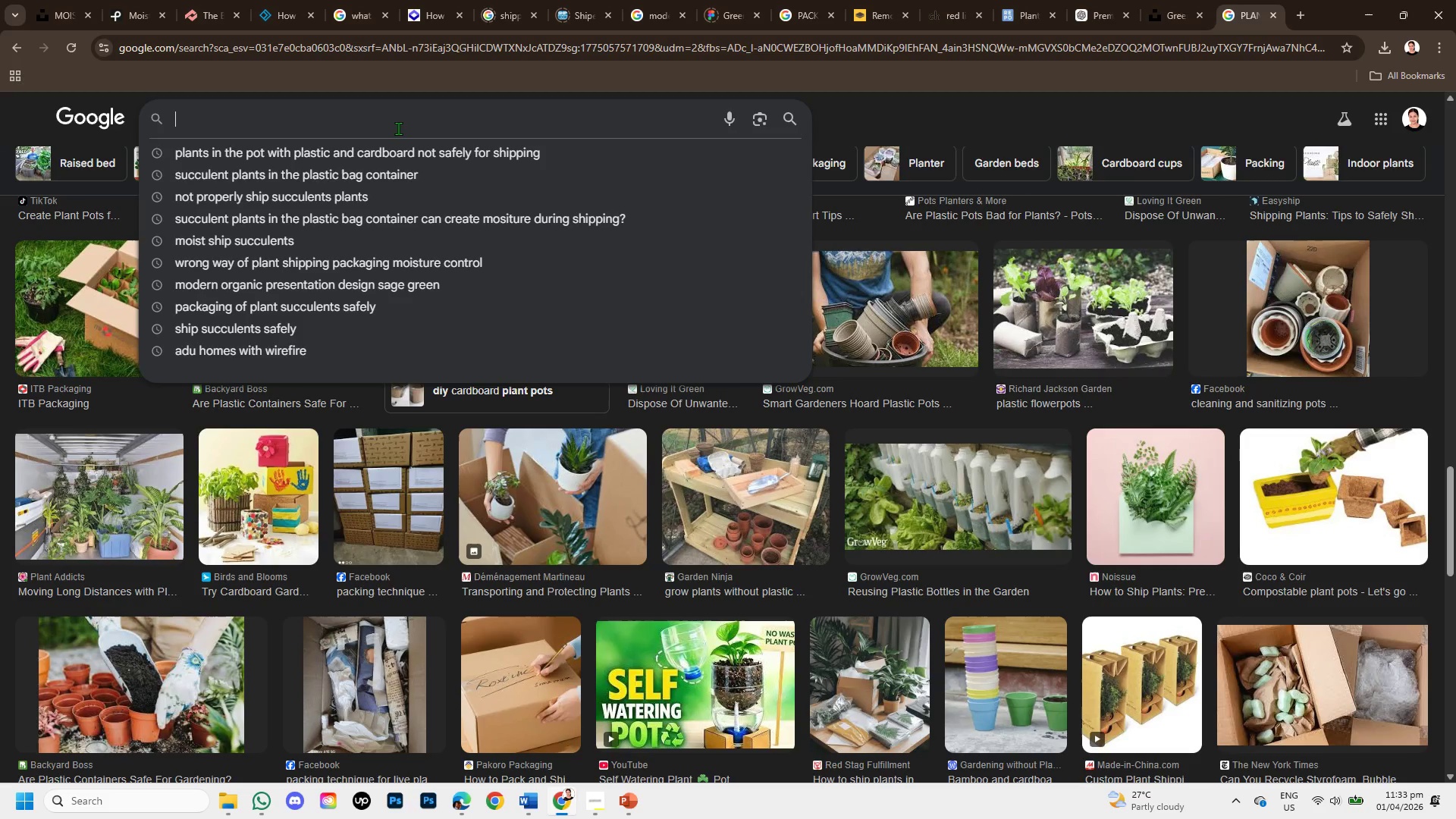 
type(image of )
 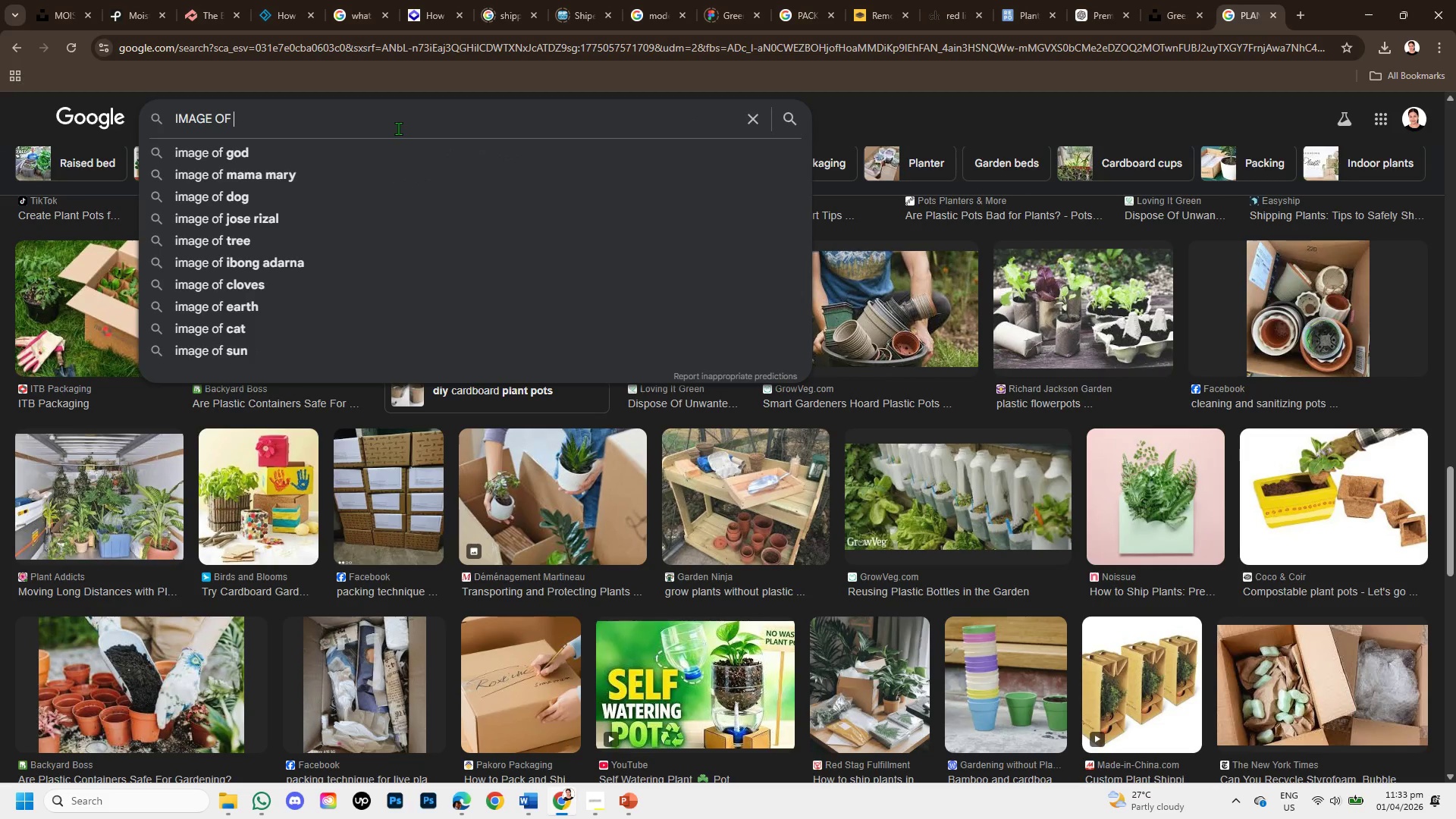 
key(Control+V)
 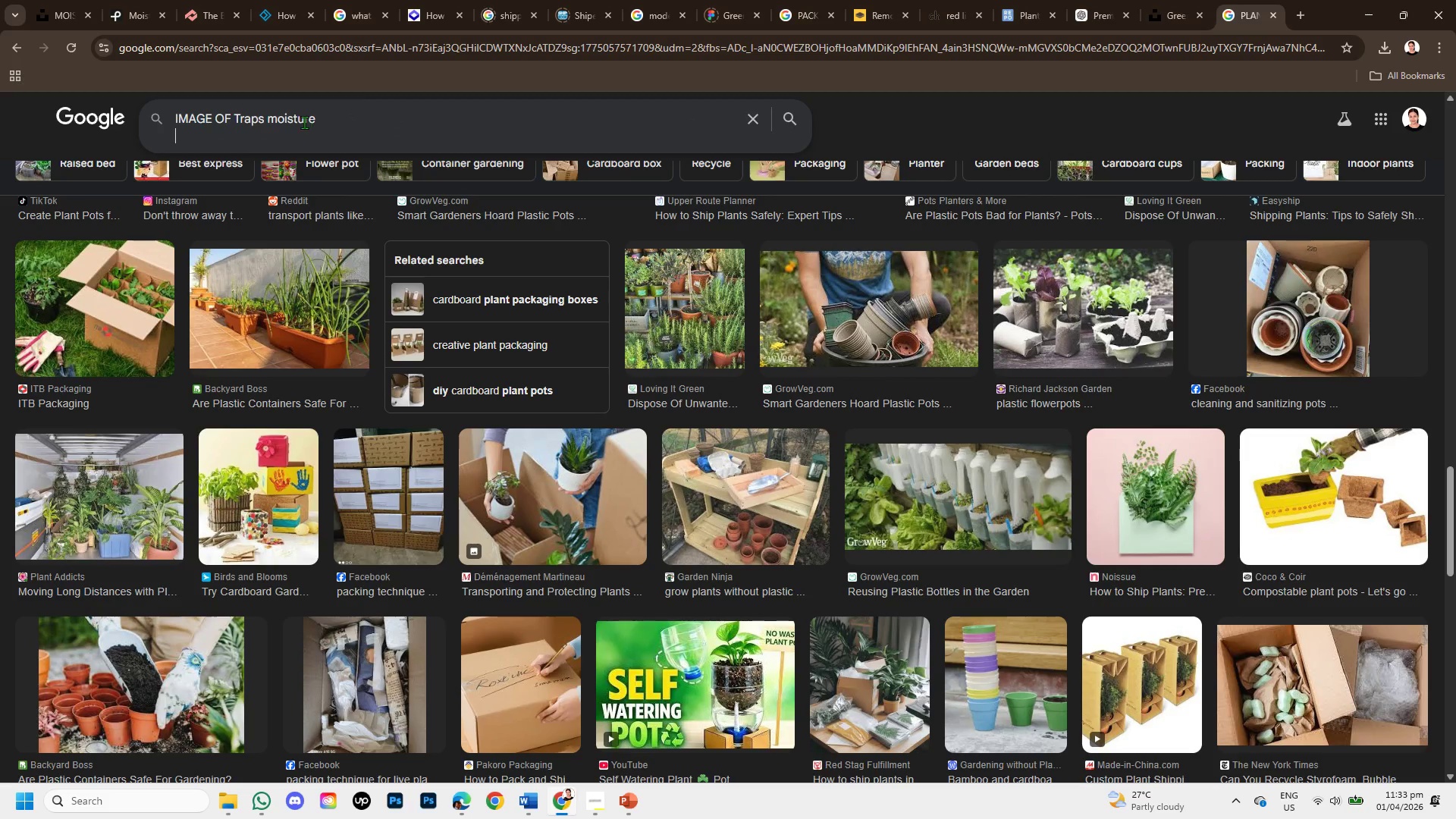 
left_click([237, 123])
 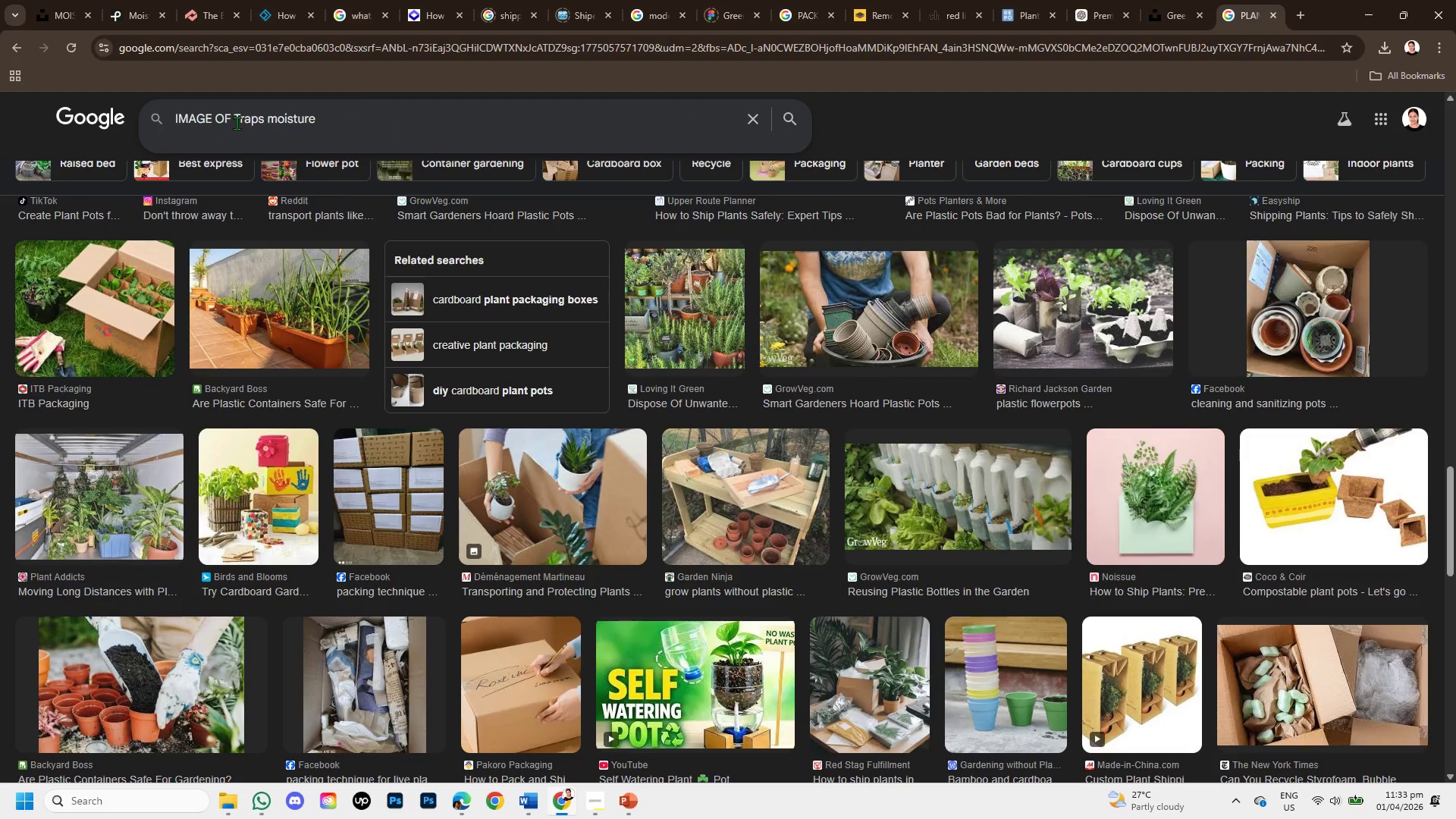 
type( plants that )
 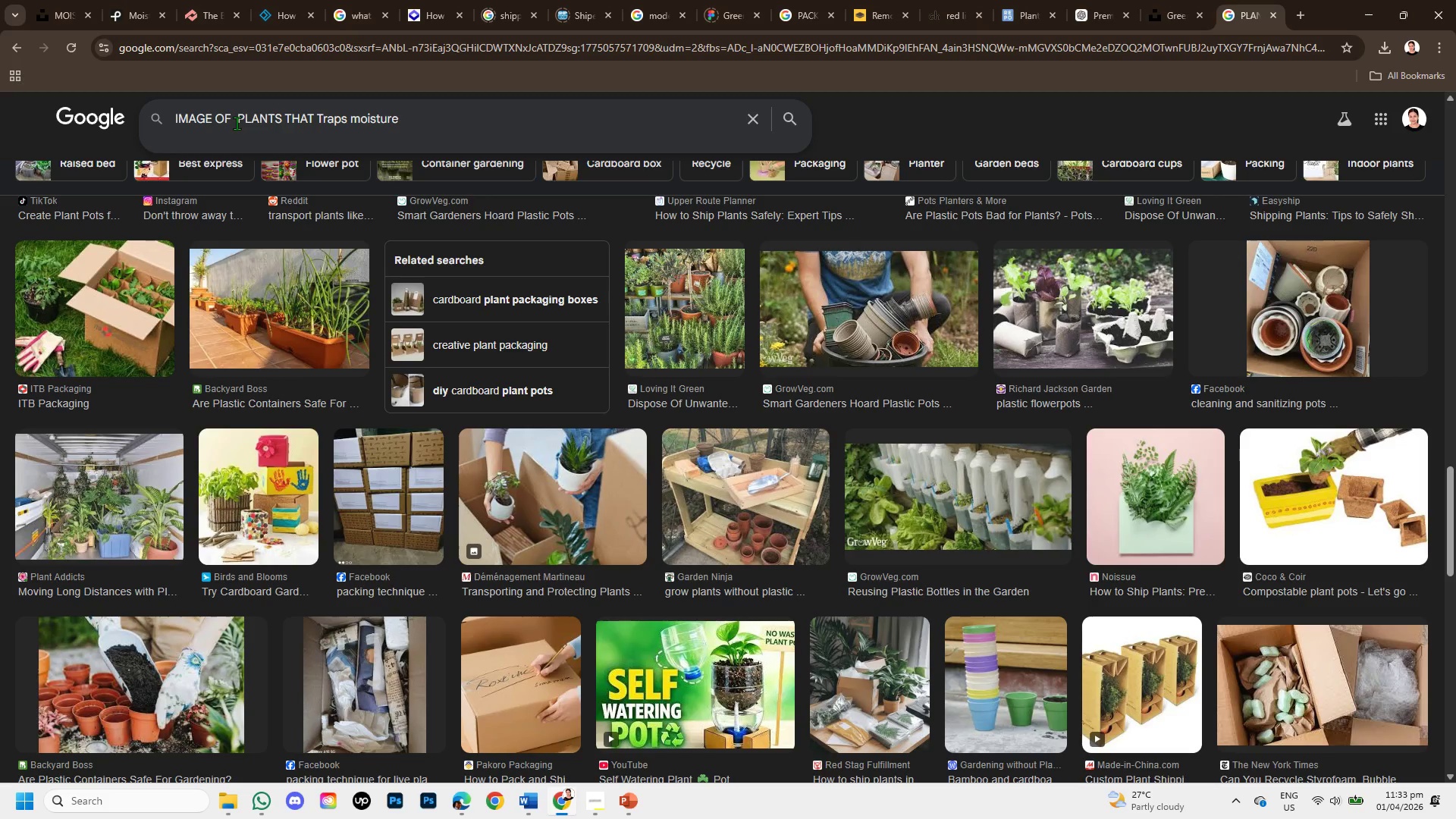 
key(Enter)
 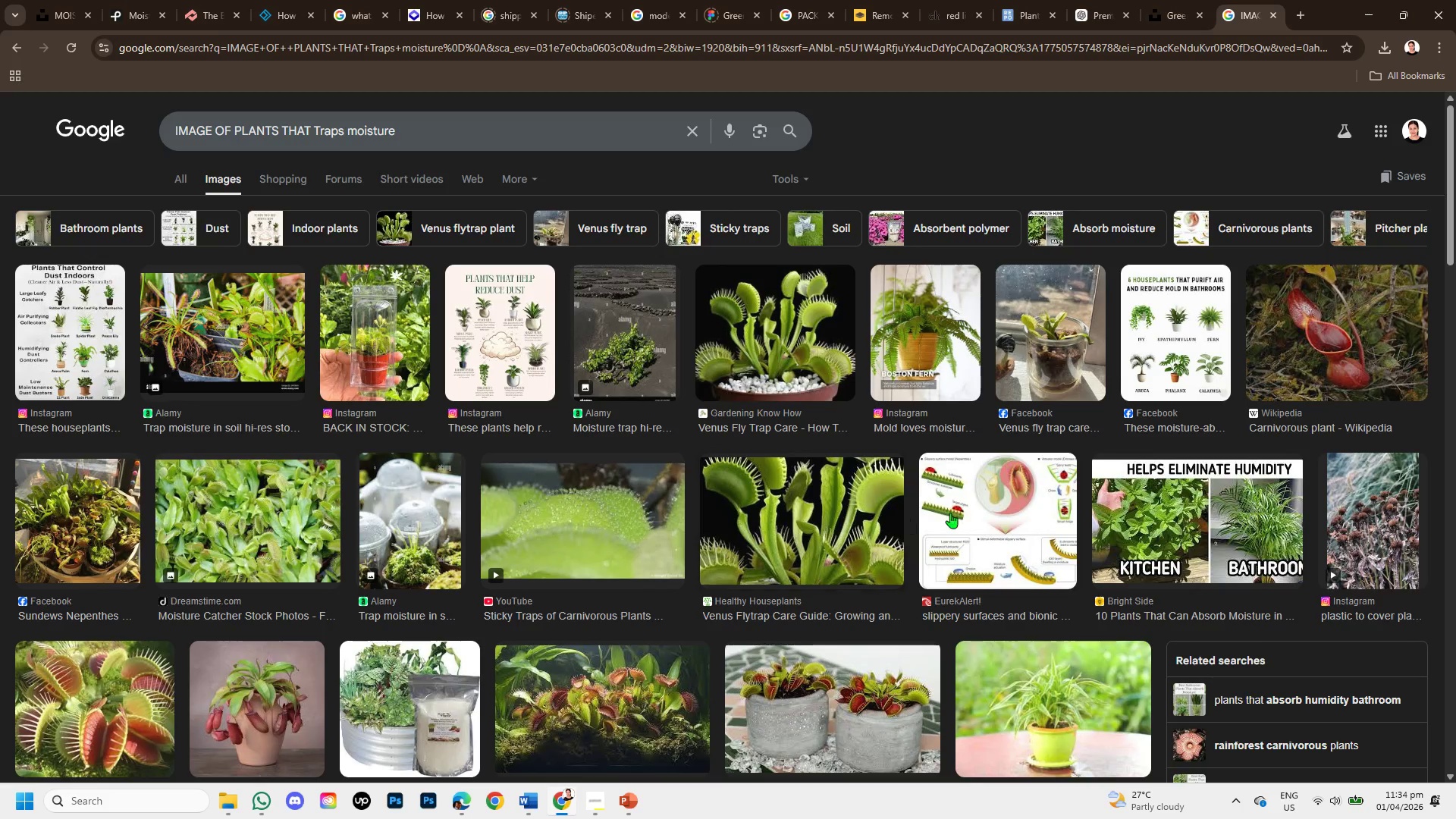 
wait(5.81)
 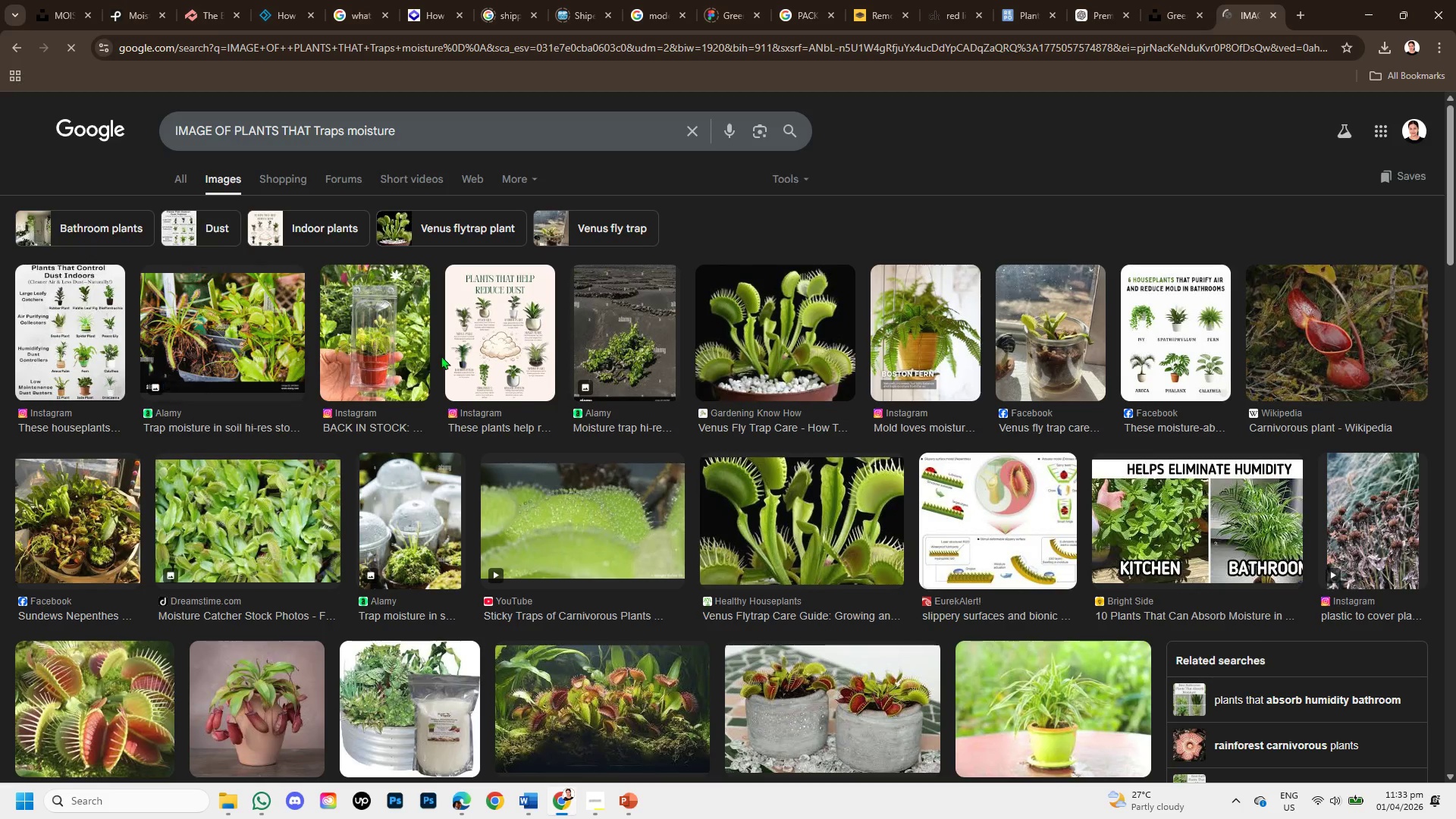 
scroll: coordinate [961, 522], scroll_direction: down, amount: 8.0
 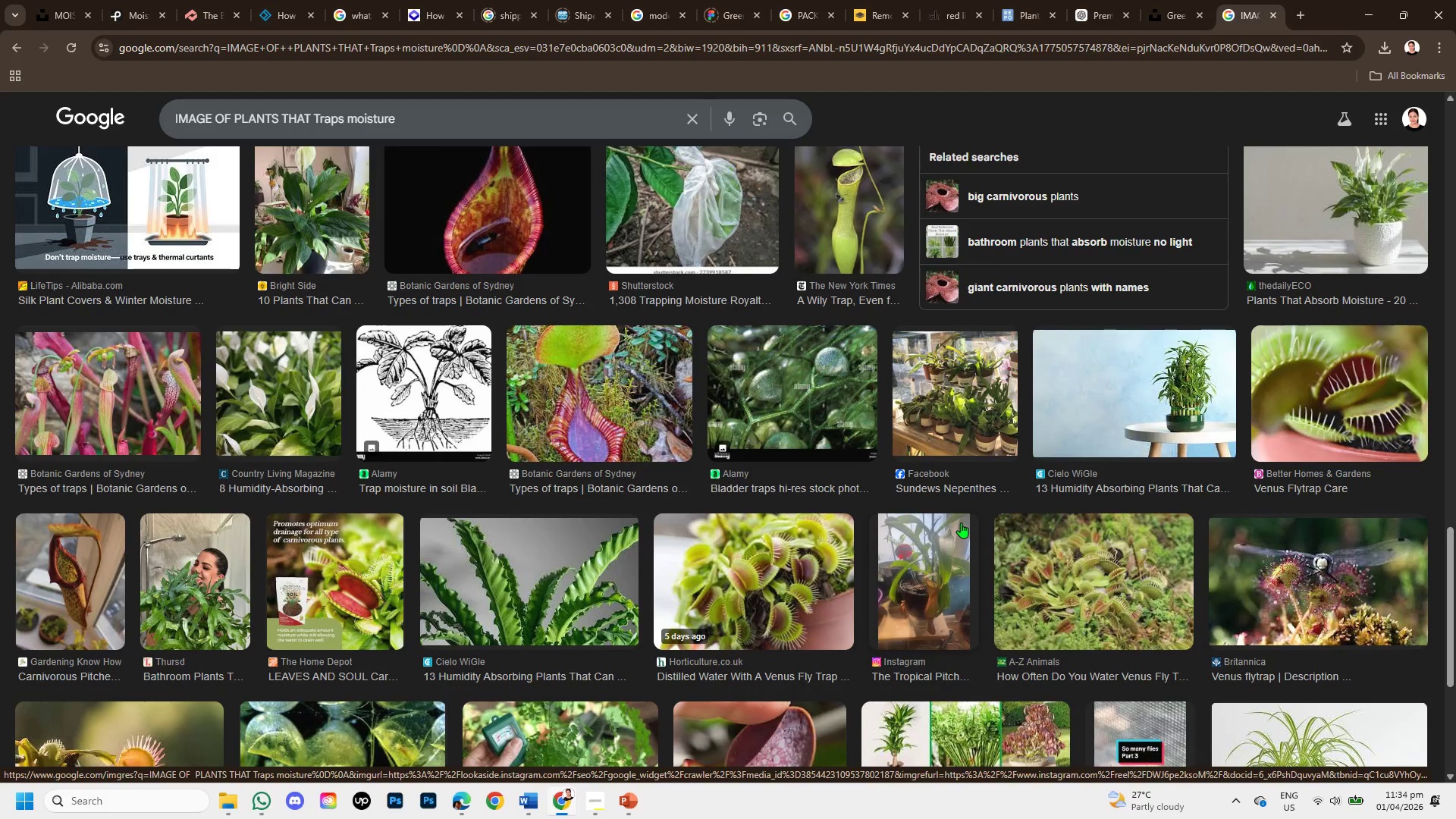 
scroll: coordinate [903, 587], scroll_direction: down, amount: 5.0
 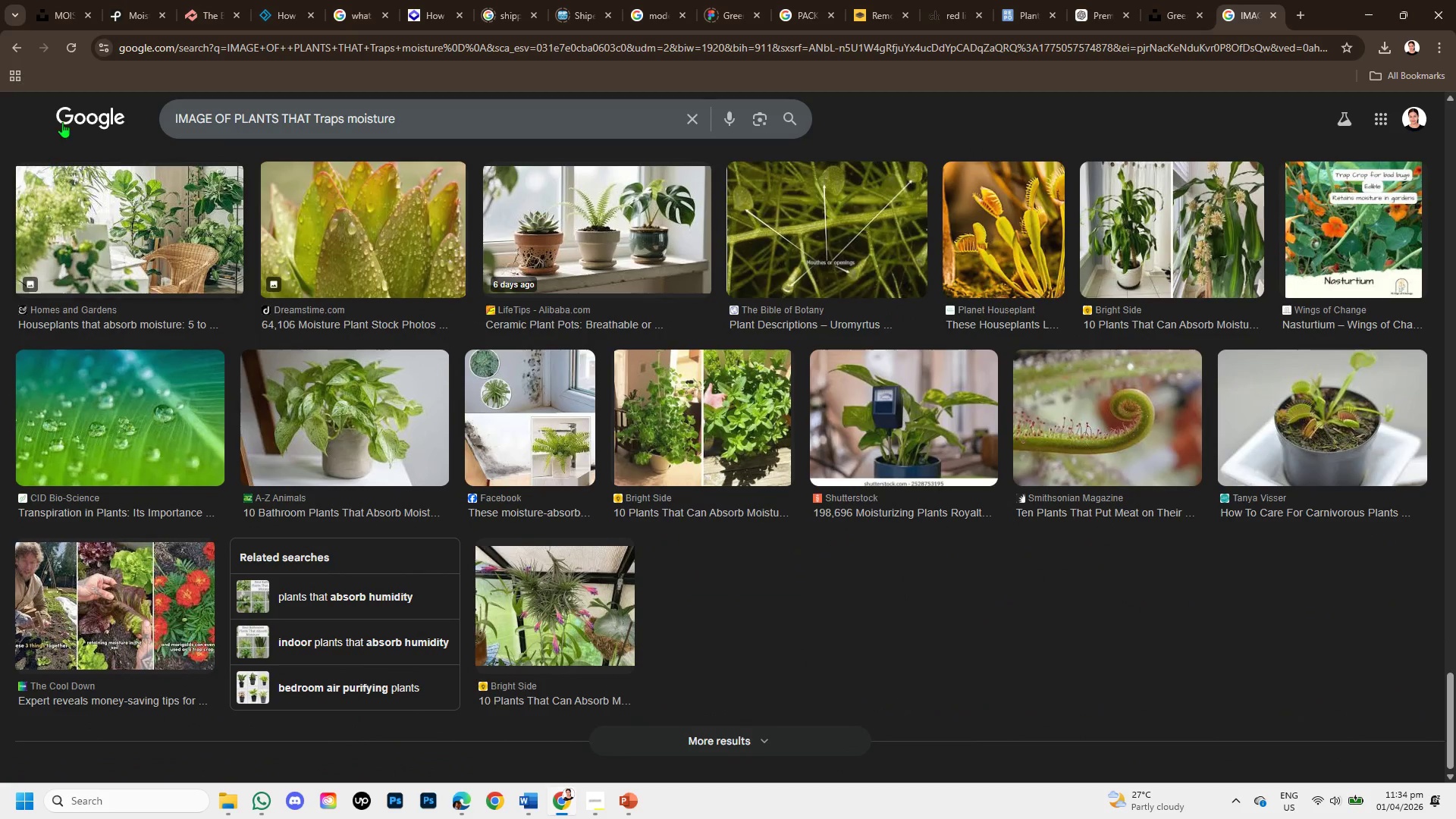 
left_click([120, 2])
 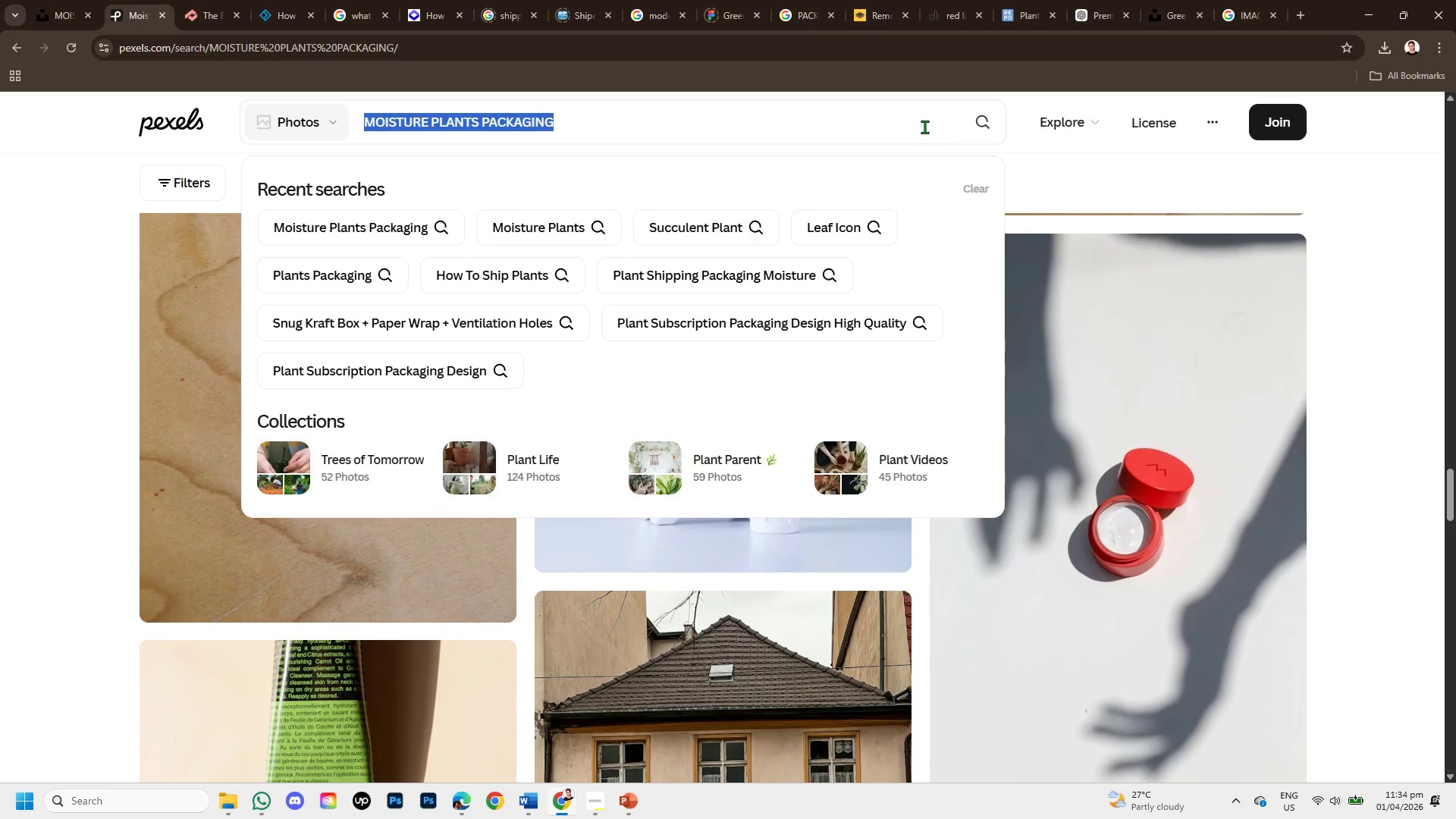 
key(Backspace)
 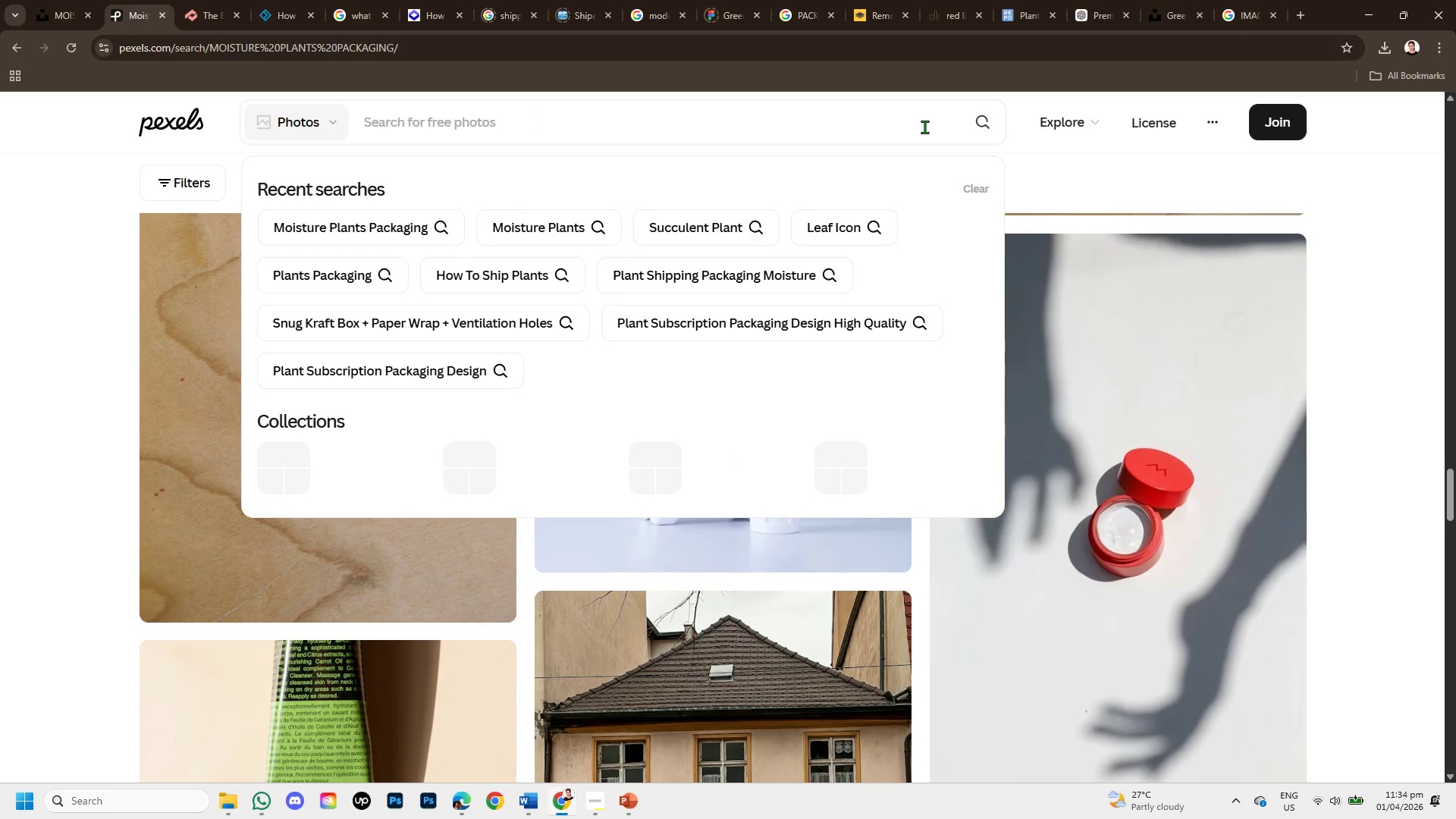 
key(Control+V)
 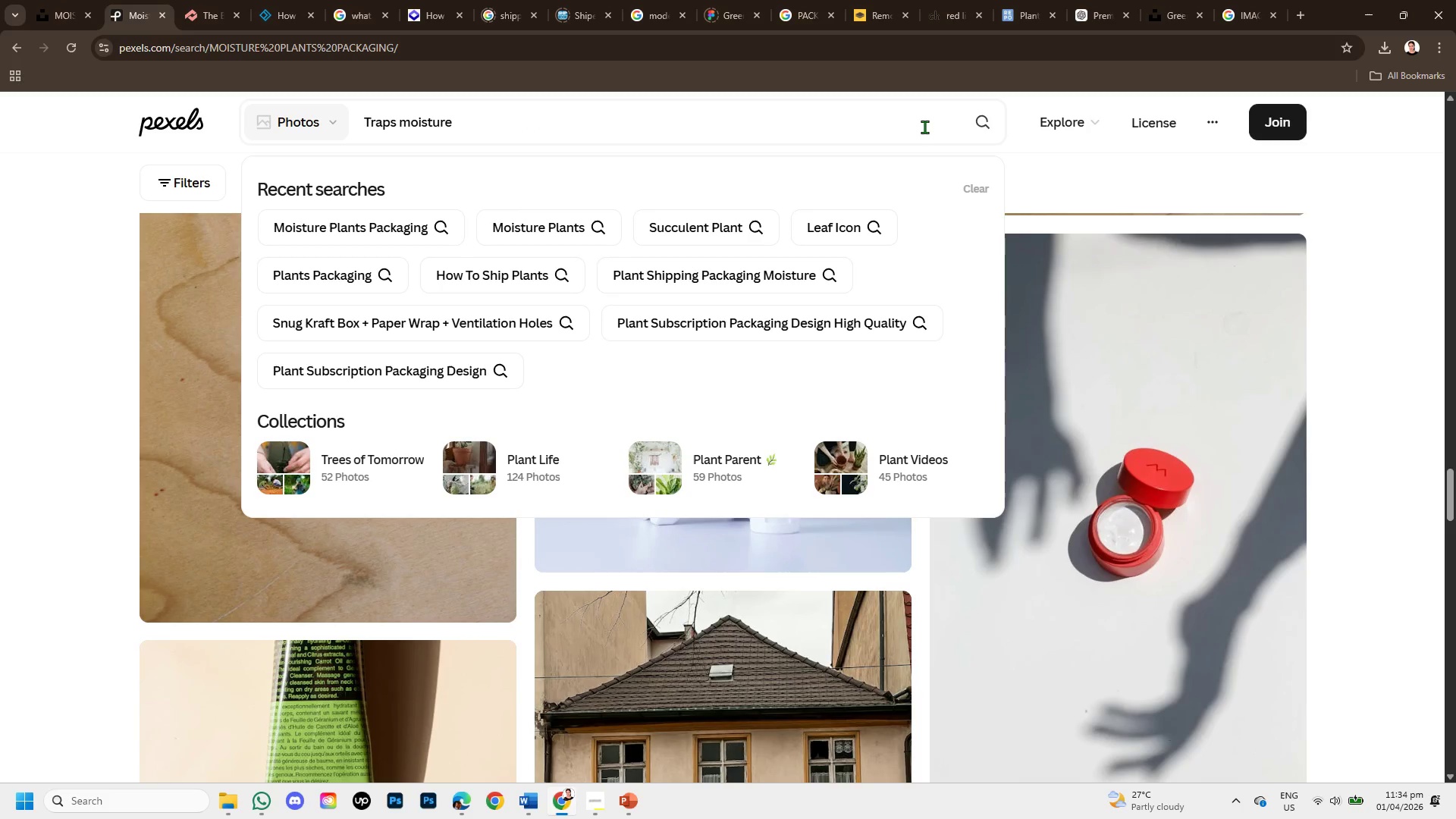 
type( of plant )
 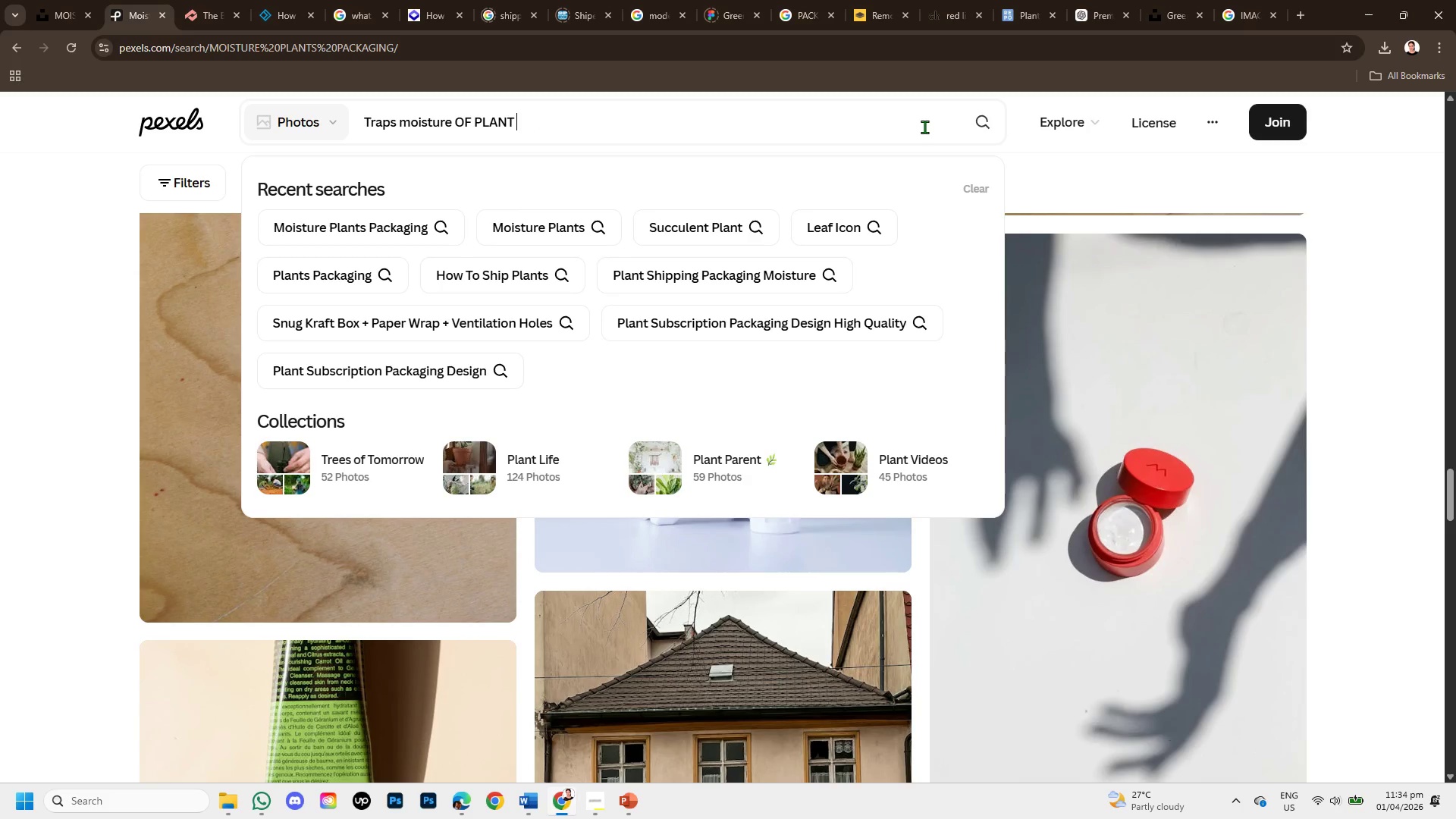 
key(Enter)
 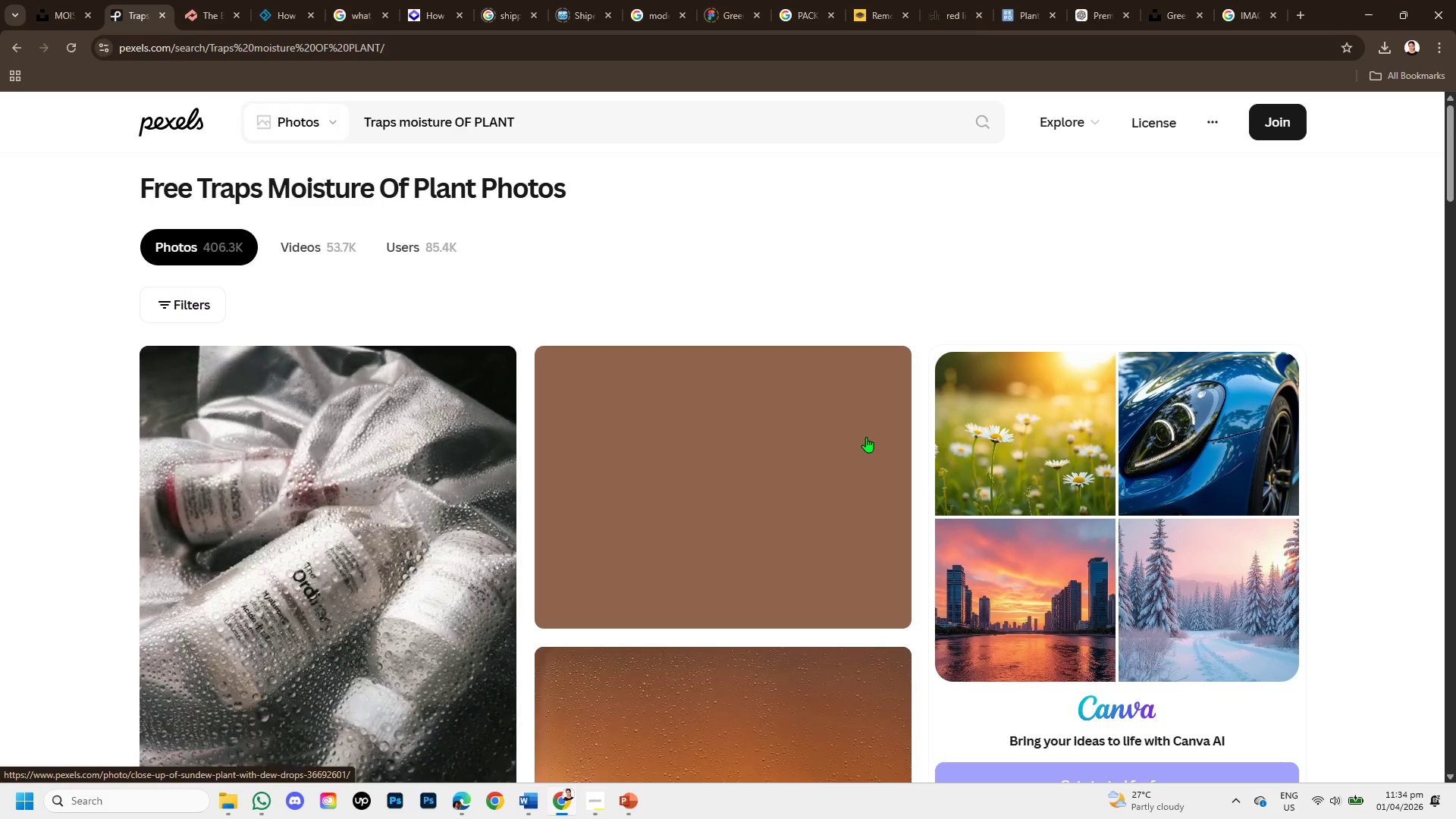 
wait(5.06)
 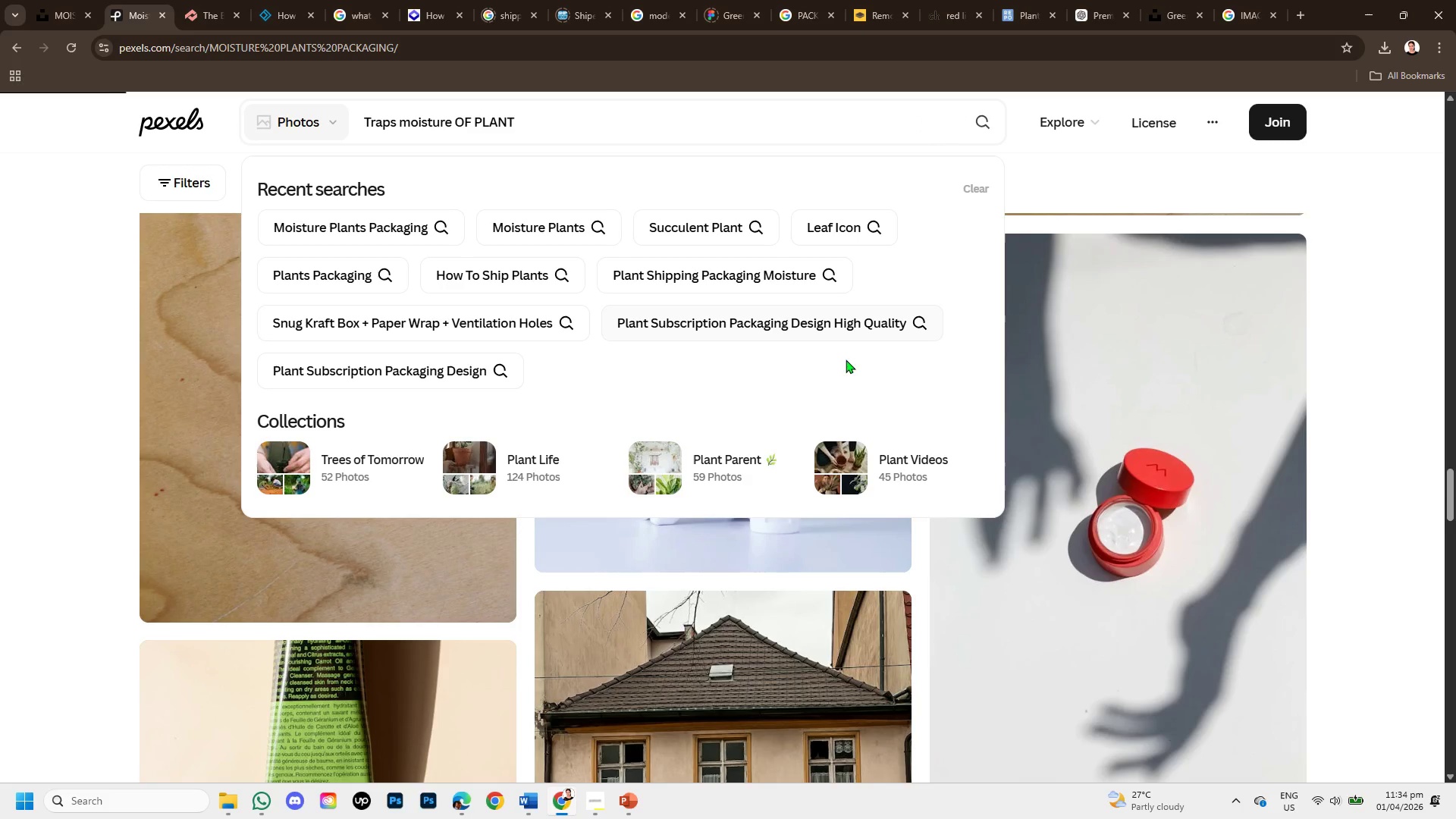 
scroll: coordinate [773, 519], scroll_direction: down, amount: 11.0
 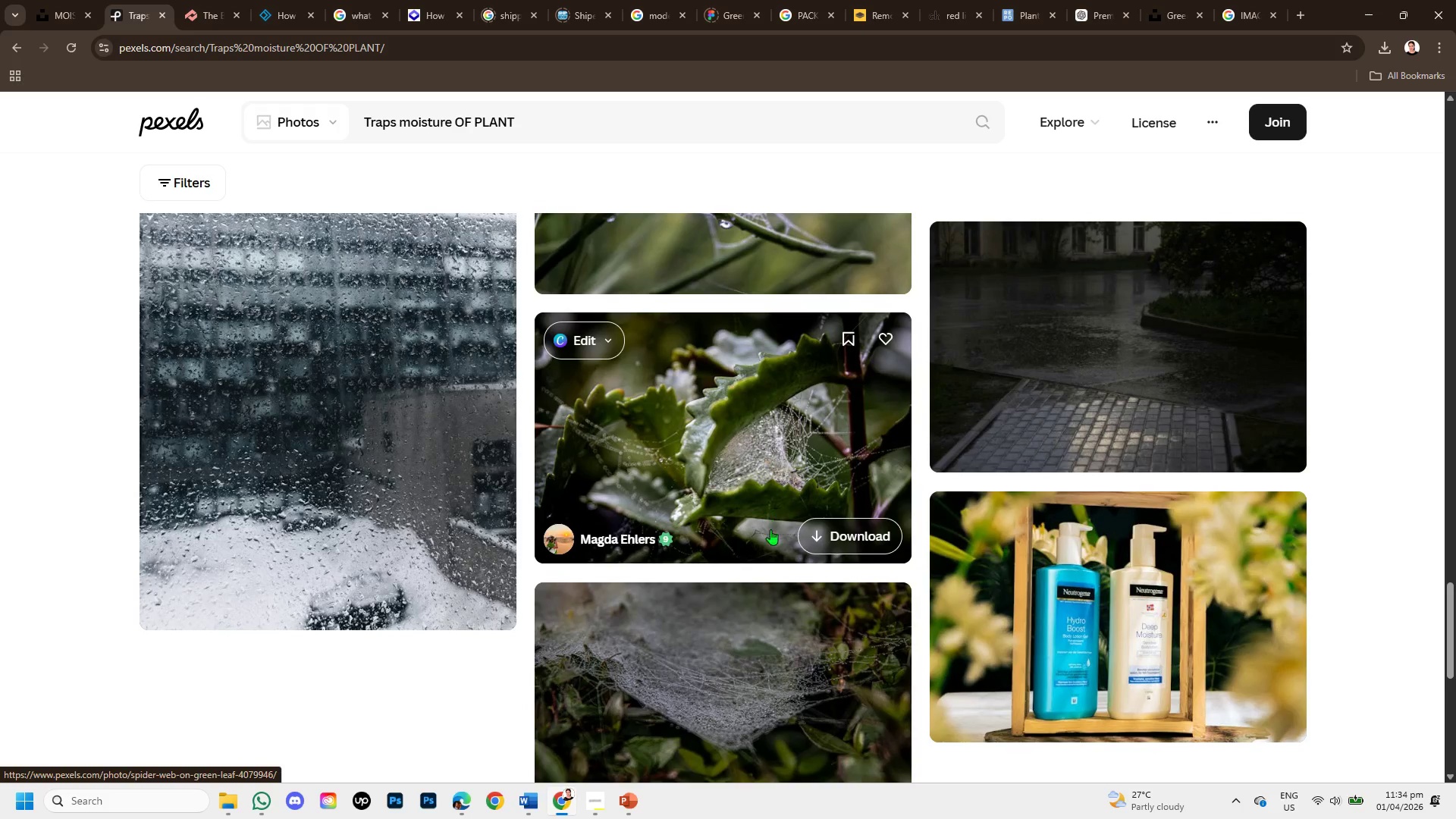 
scroll: coordinate [765, 553], scroll_direction: down, amount: 2.0
 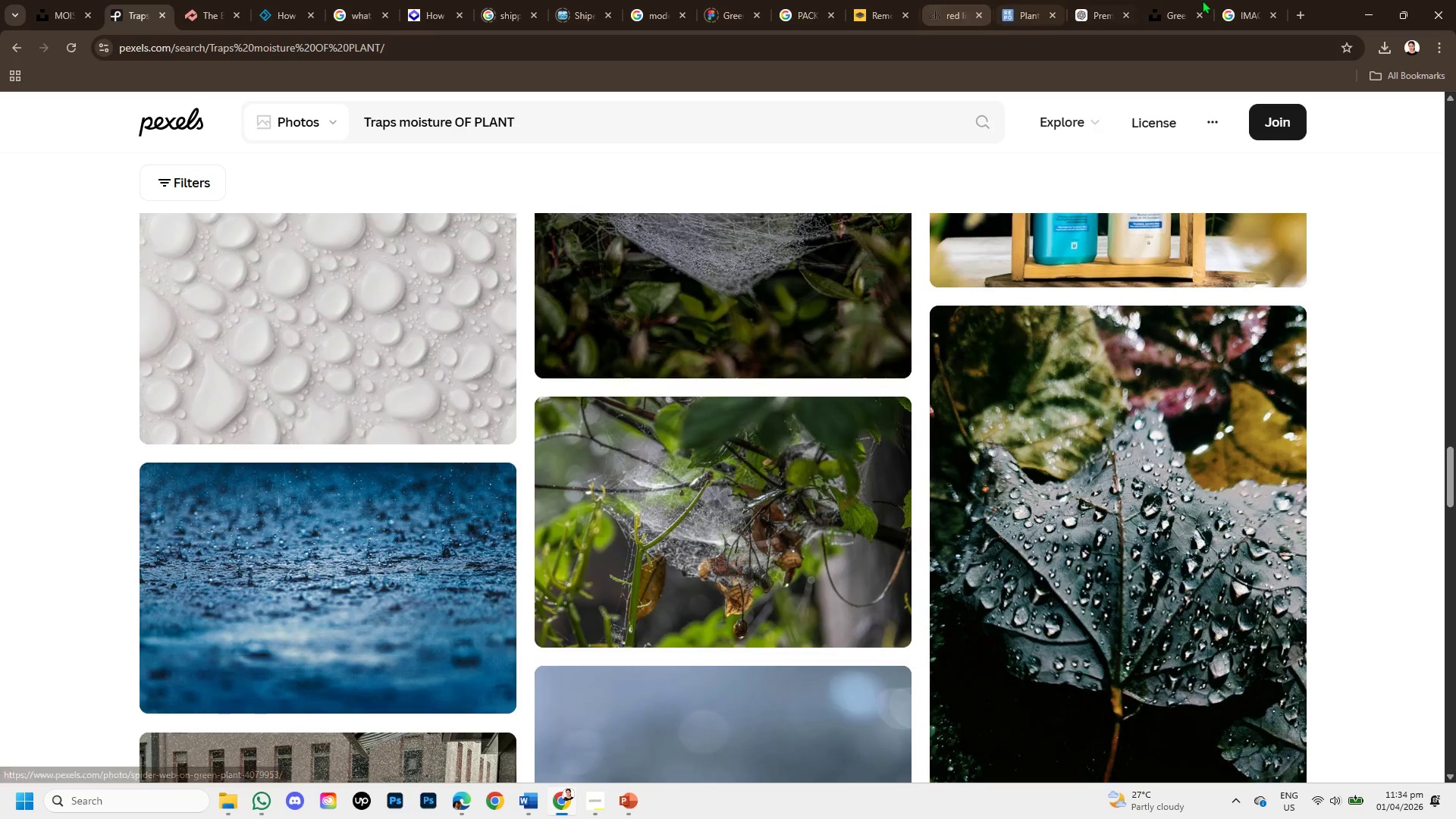 
left_click([1235, 0])
 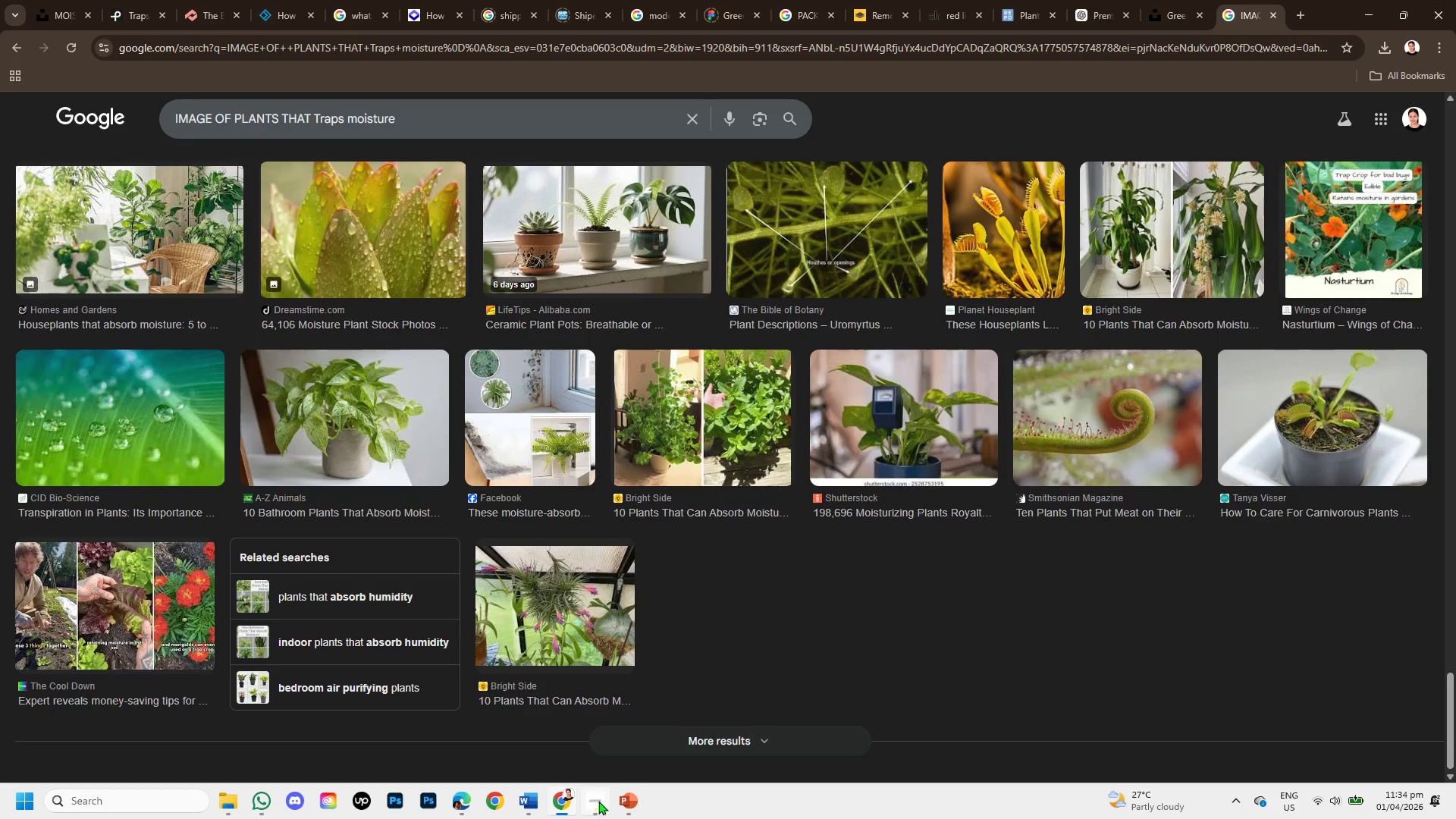 
left_click([280, 0])
 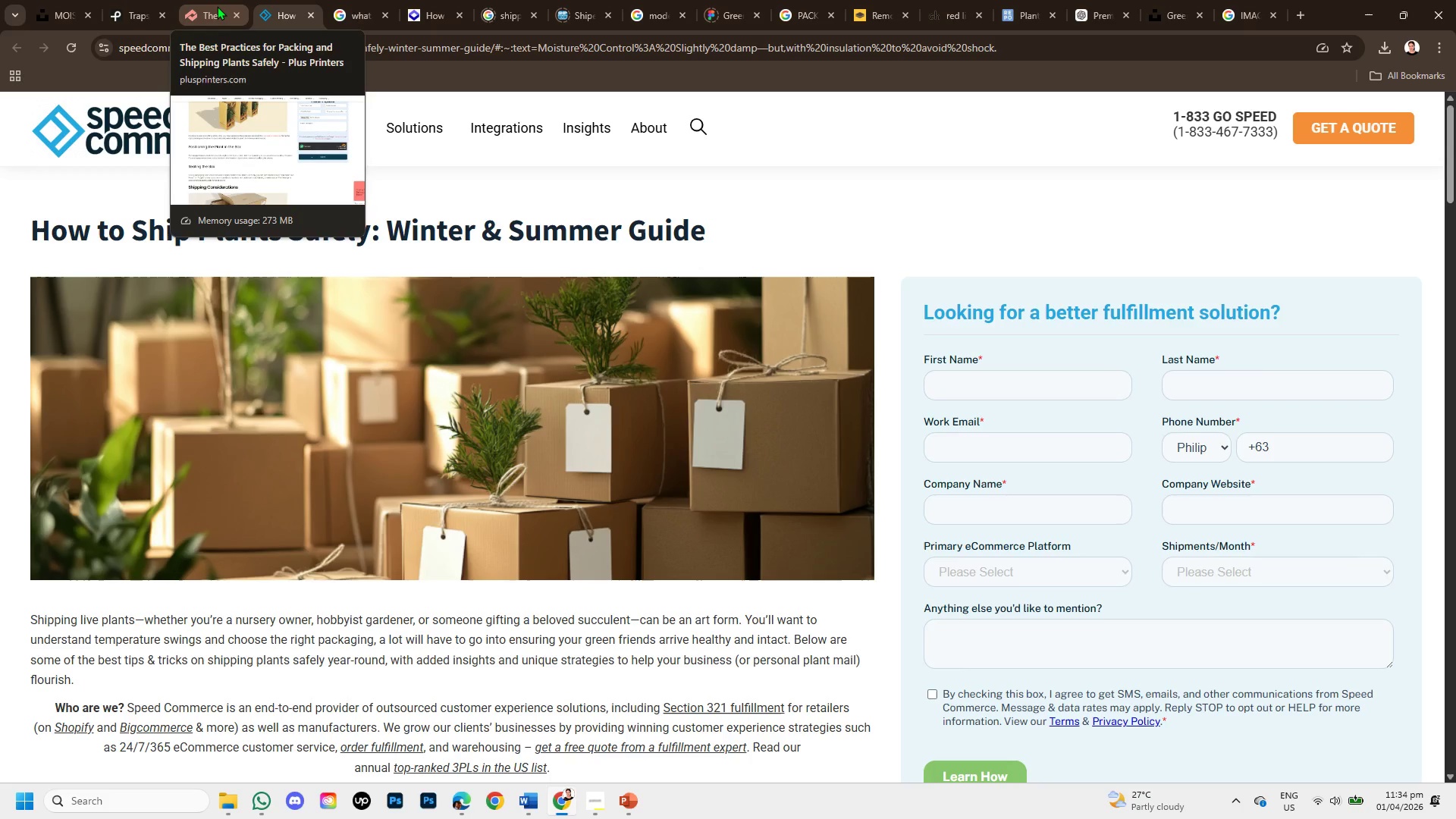 
left_click([217, 6])
 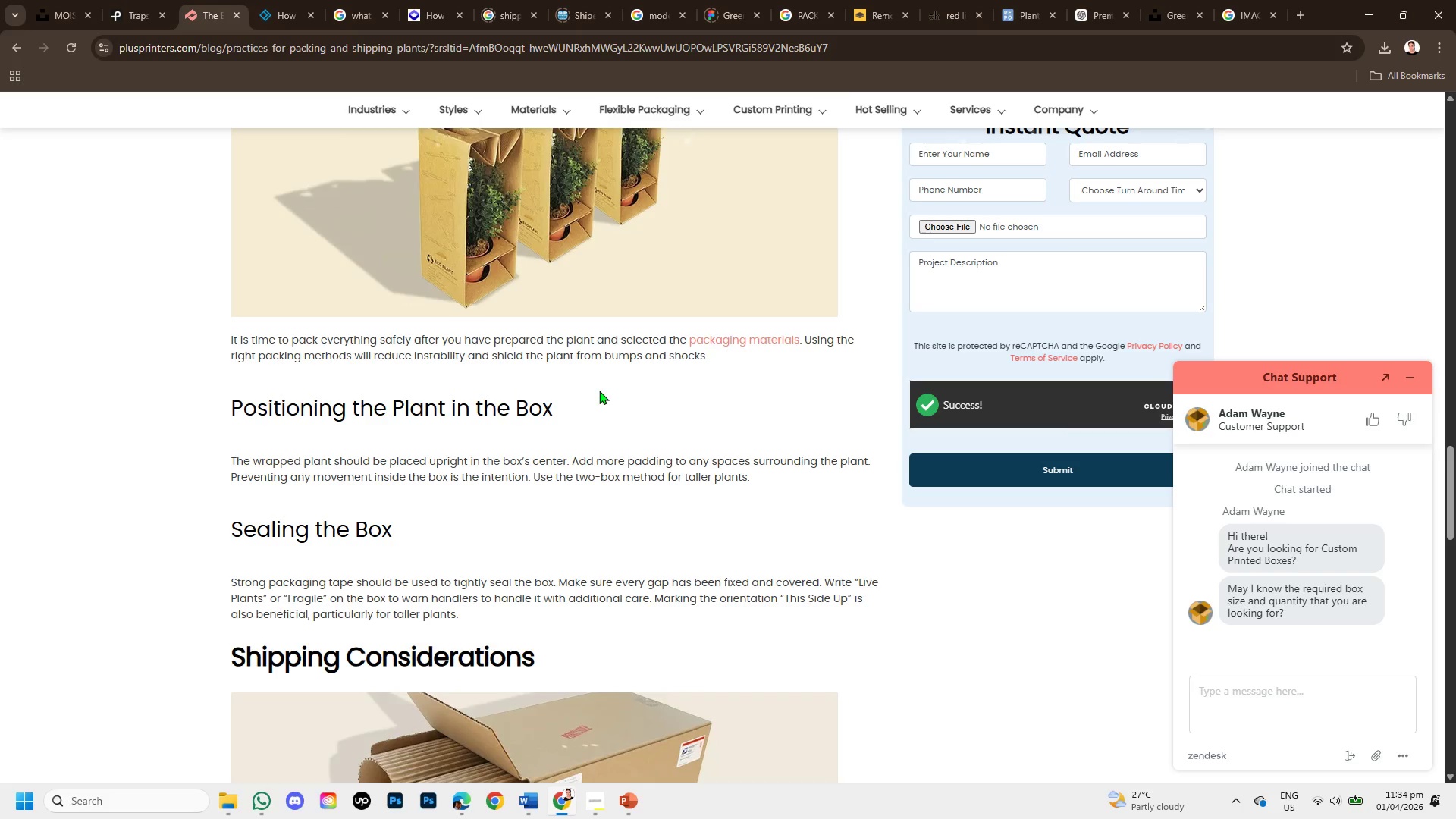 
scroll: coordinate [599, 413], scroll_direction: down, amount: 3.0
 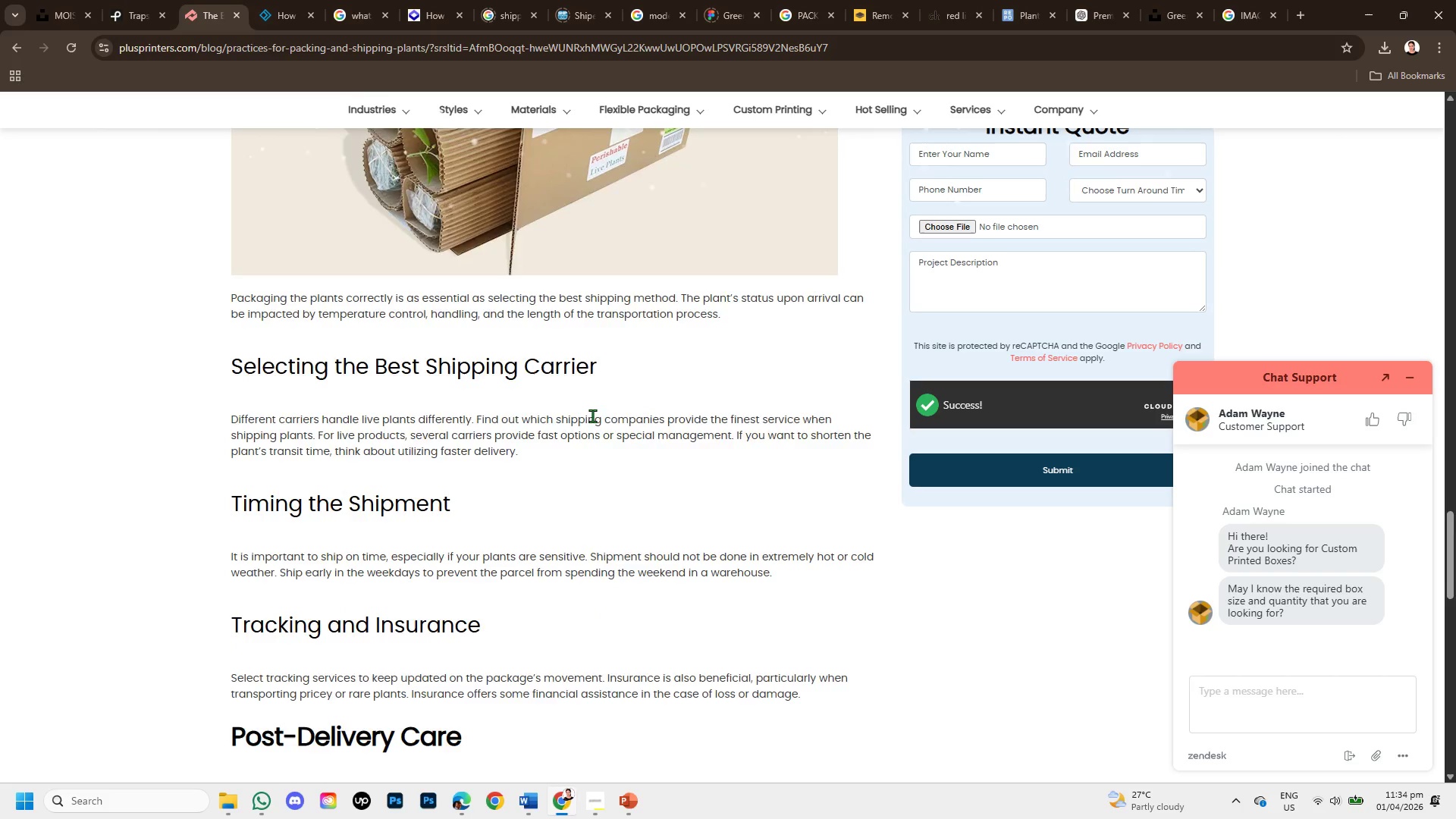 
scroll: coordinate [592, 416], scroll_direction: up, amount: 1.0
 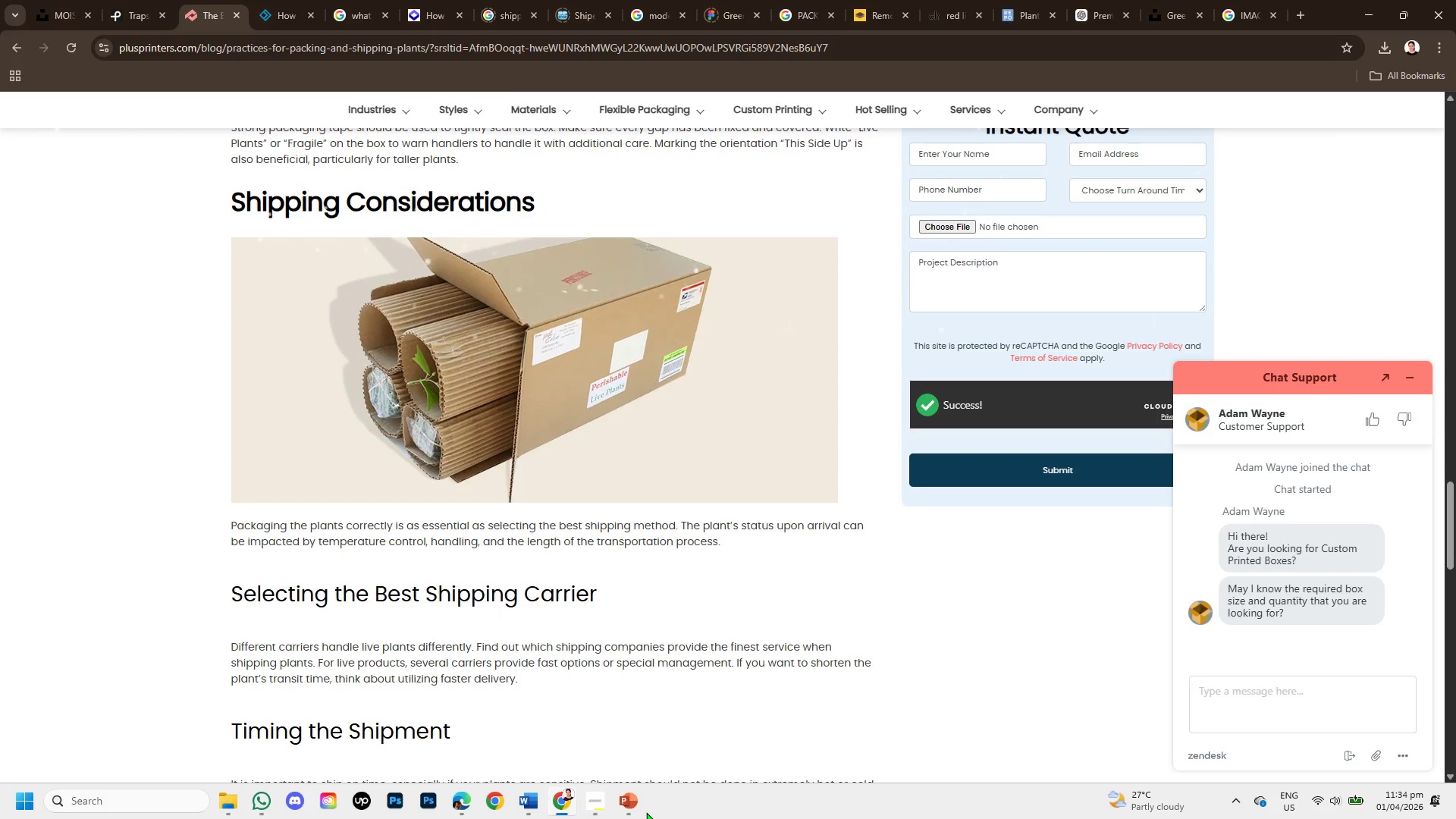 
left_click([632, 799])
 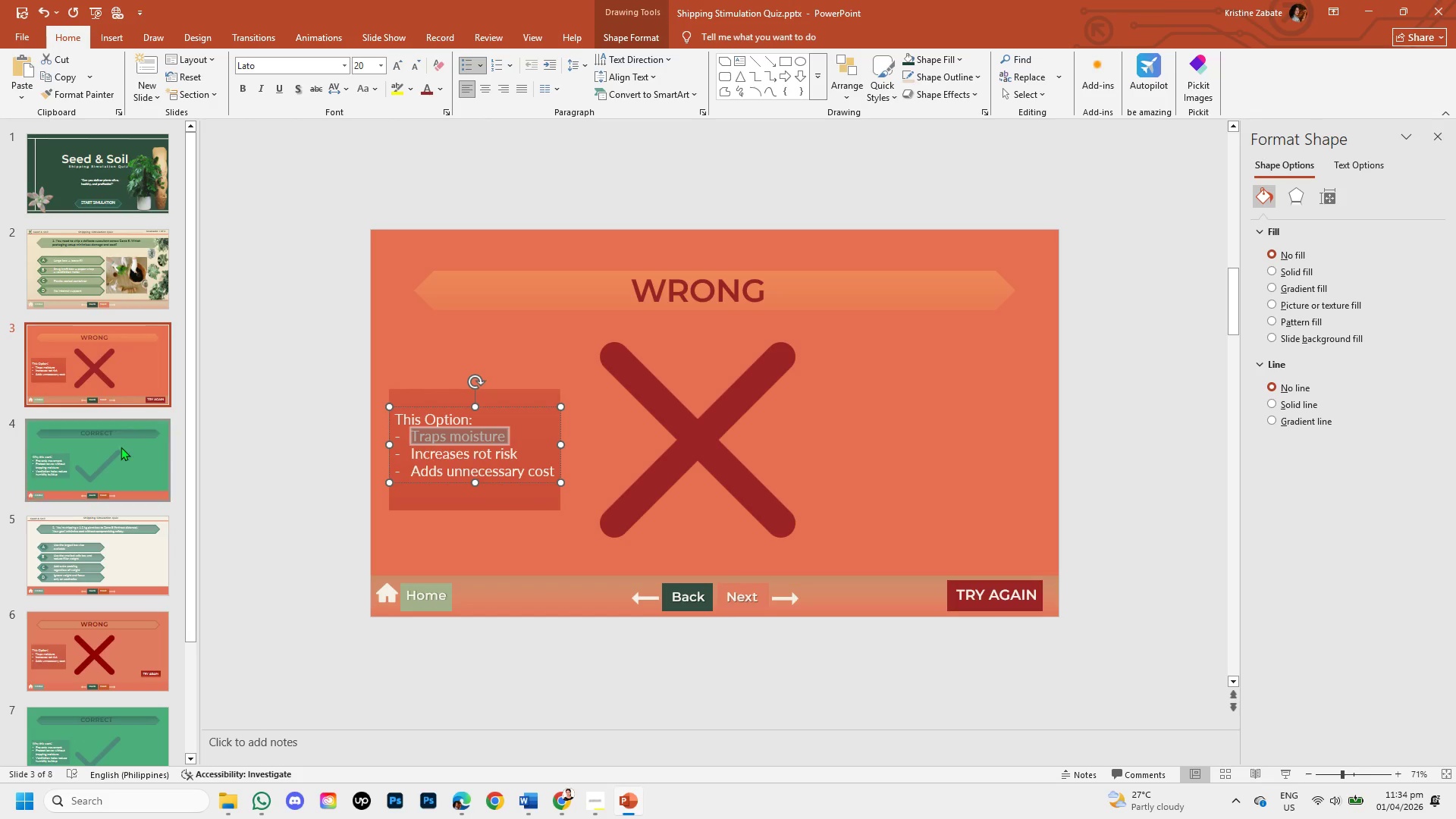 
left_click([121, 449])
 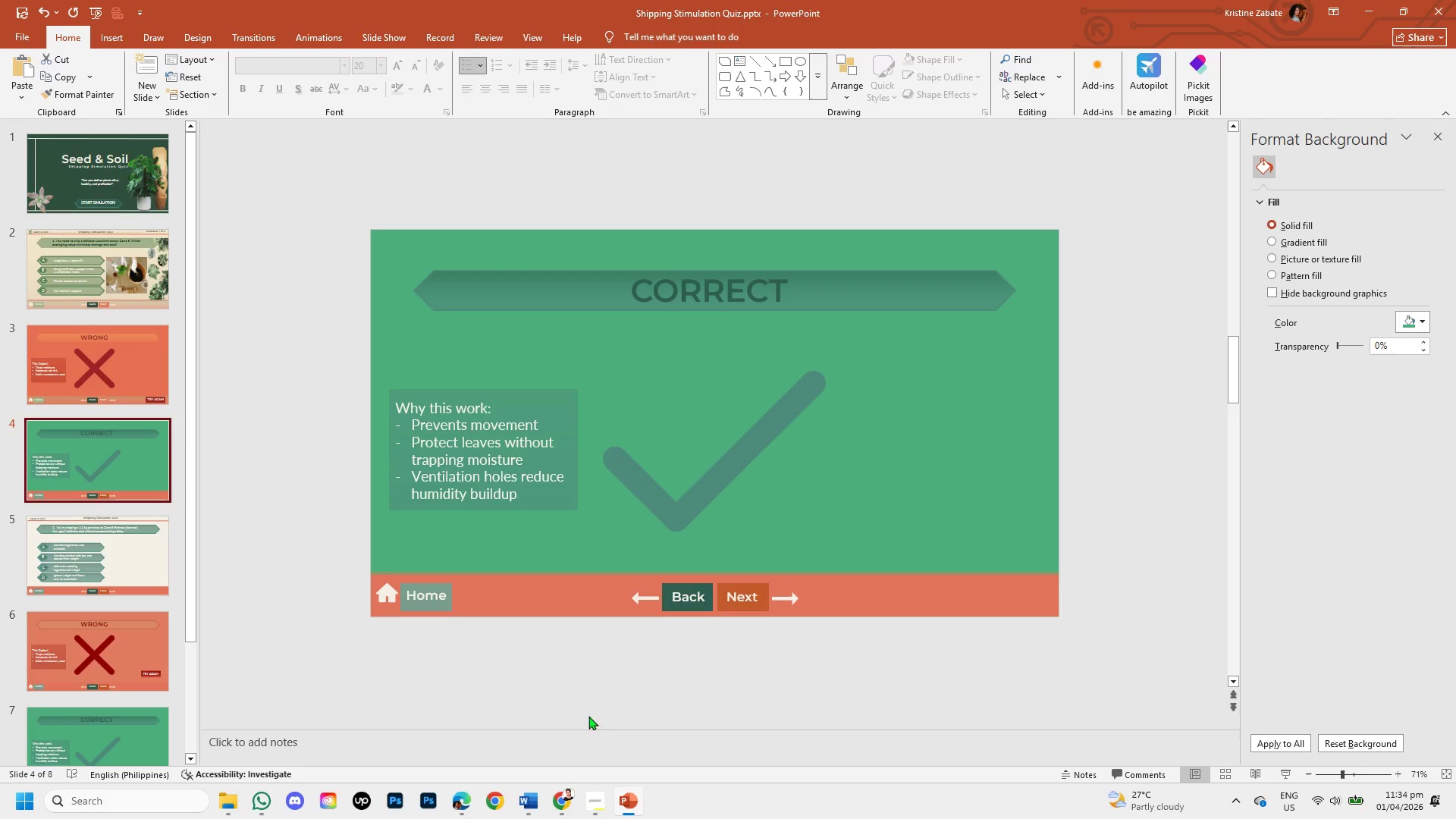 
wait(5.42)
 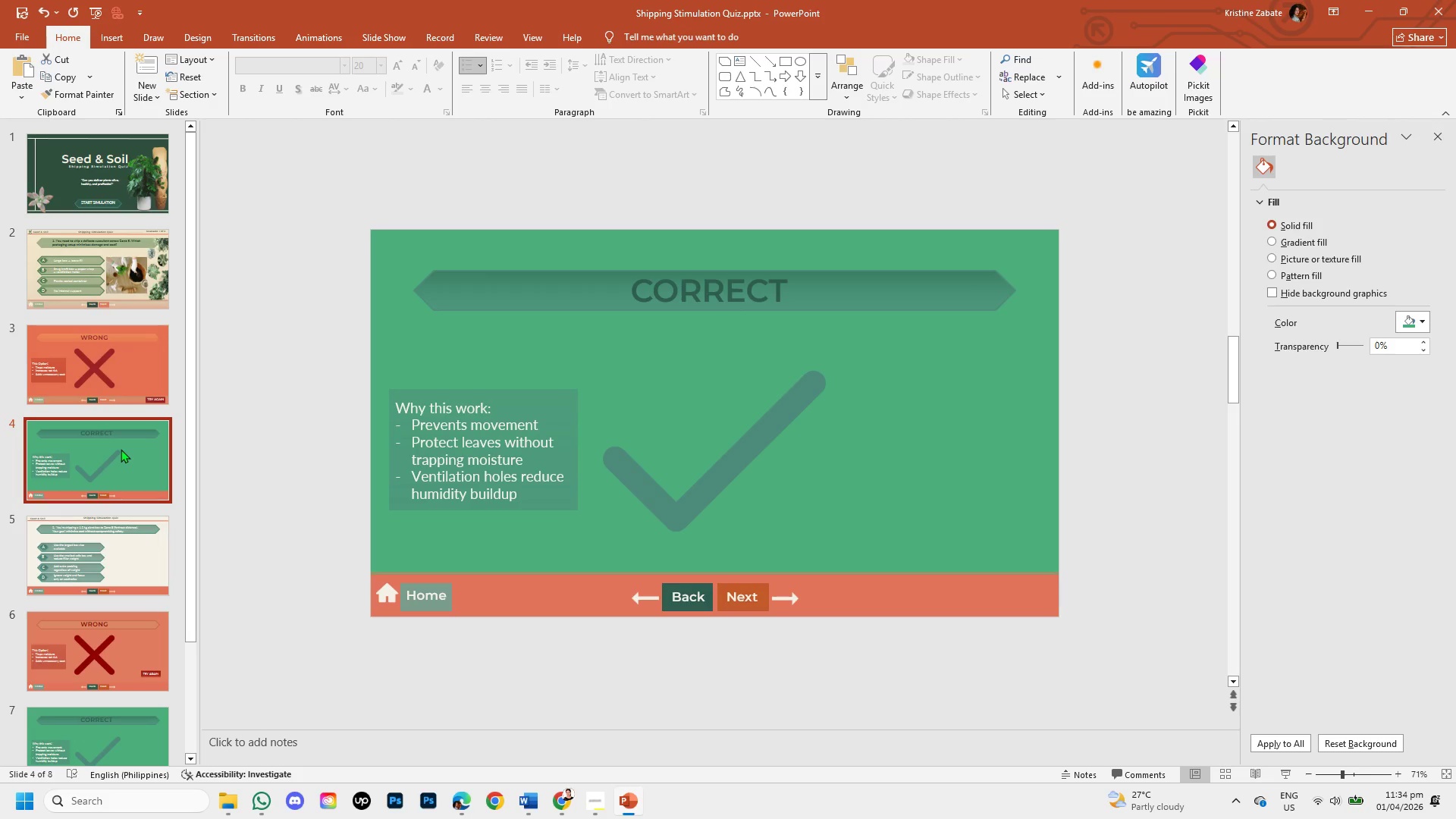 
left_click([560, 803])
 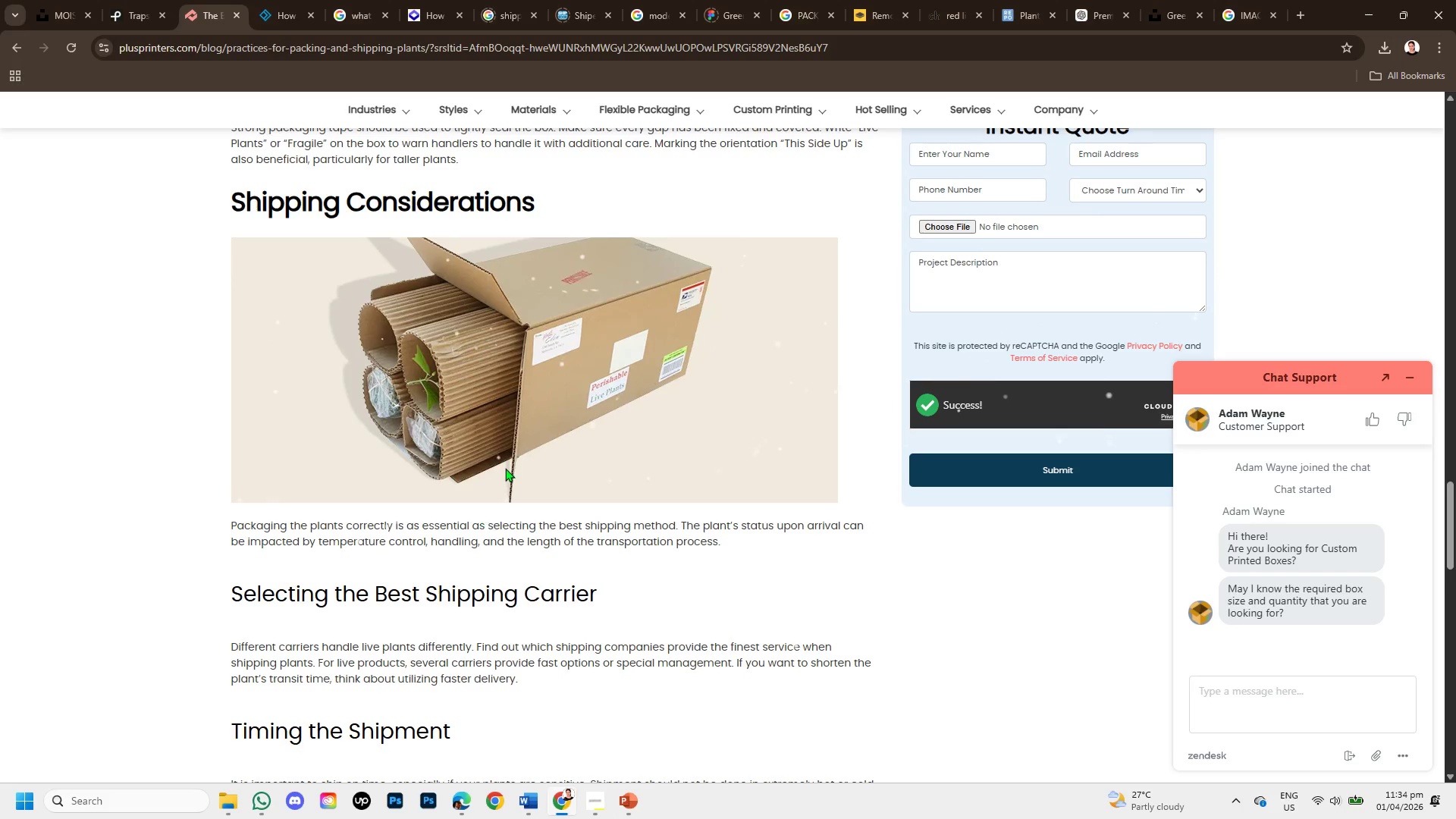 
scroll: coordinate [505, 468], scroll_direction: down, amount: 2.0
 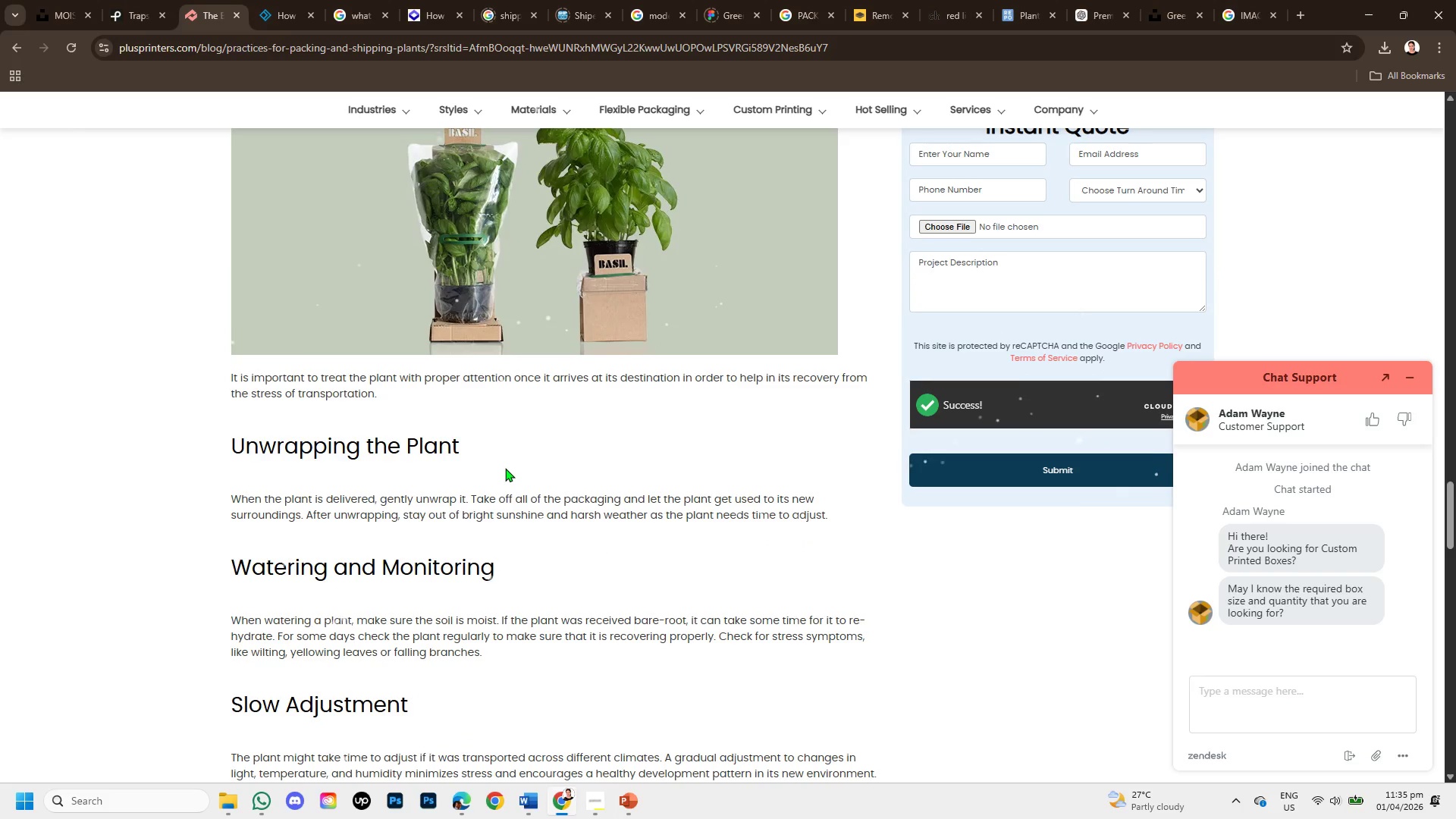 
scroll: coordinate [505, 468], scroll_direction: up, amount: 1.0
 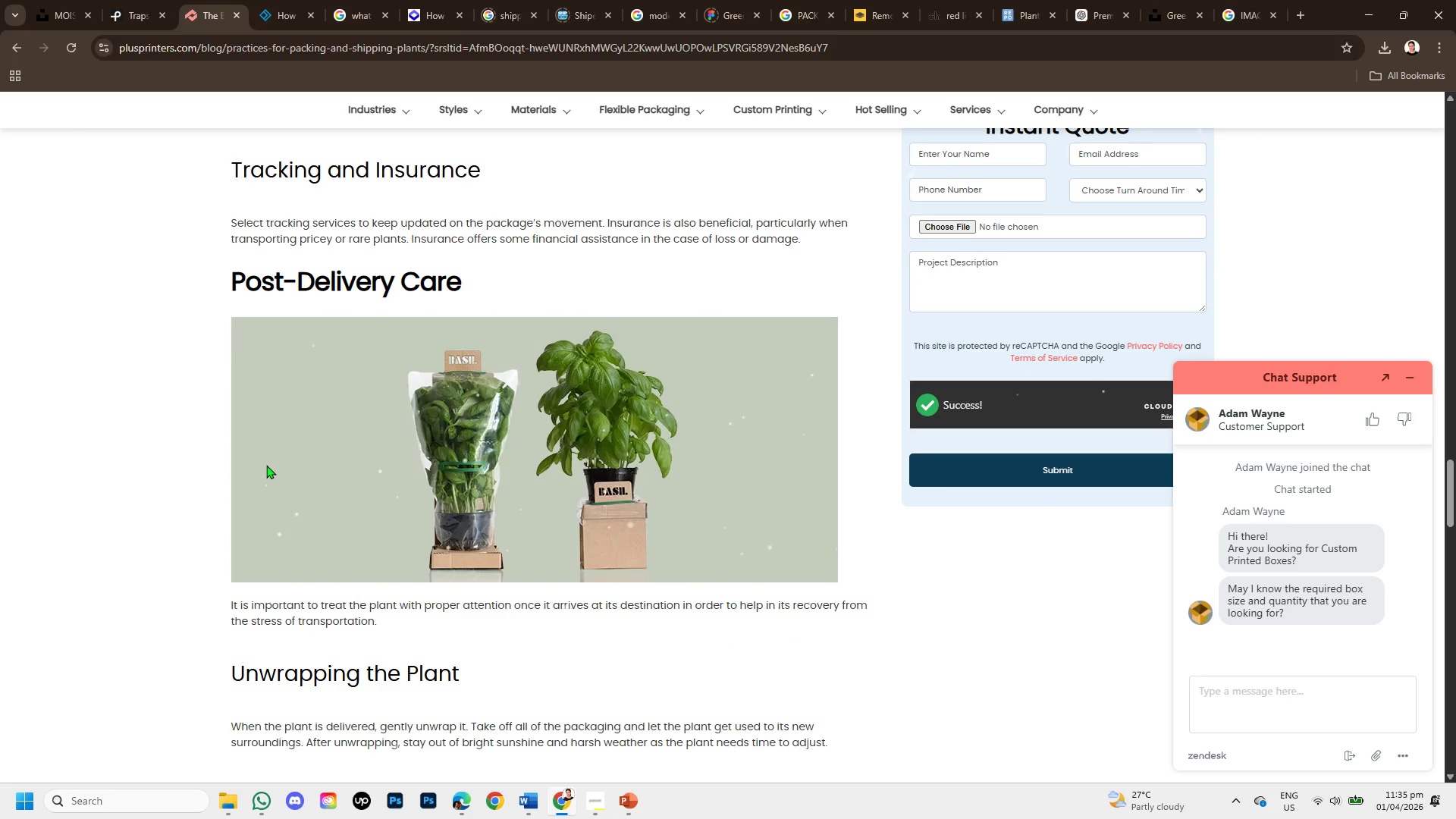 
scroll: coordinate [374, 482], scroll_direction: down, amount: 2.0
 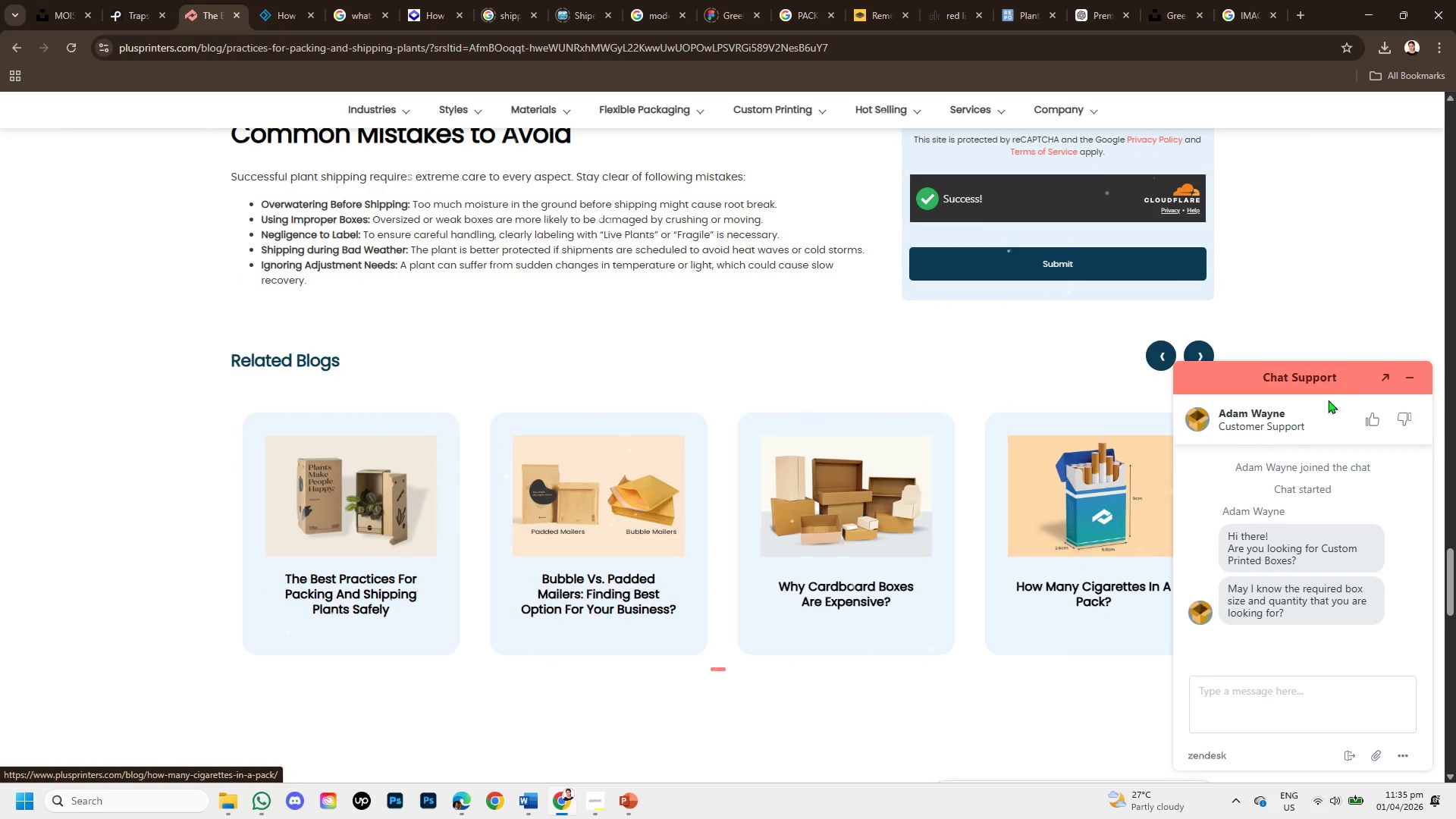 
left_click([1414, 376])
 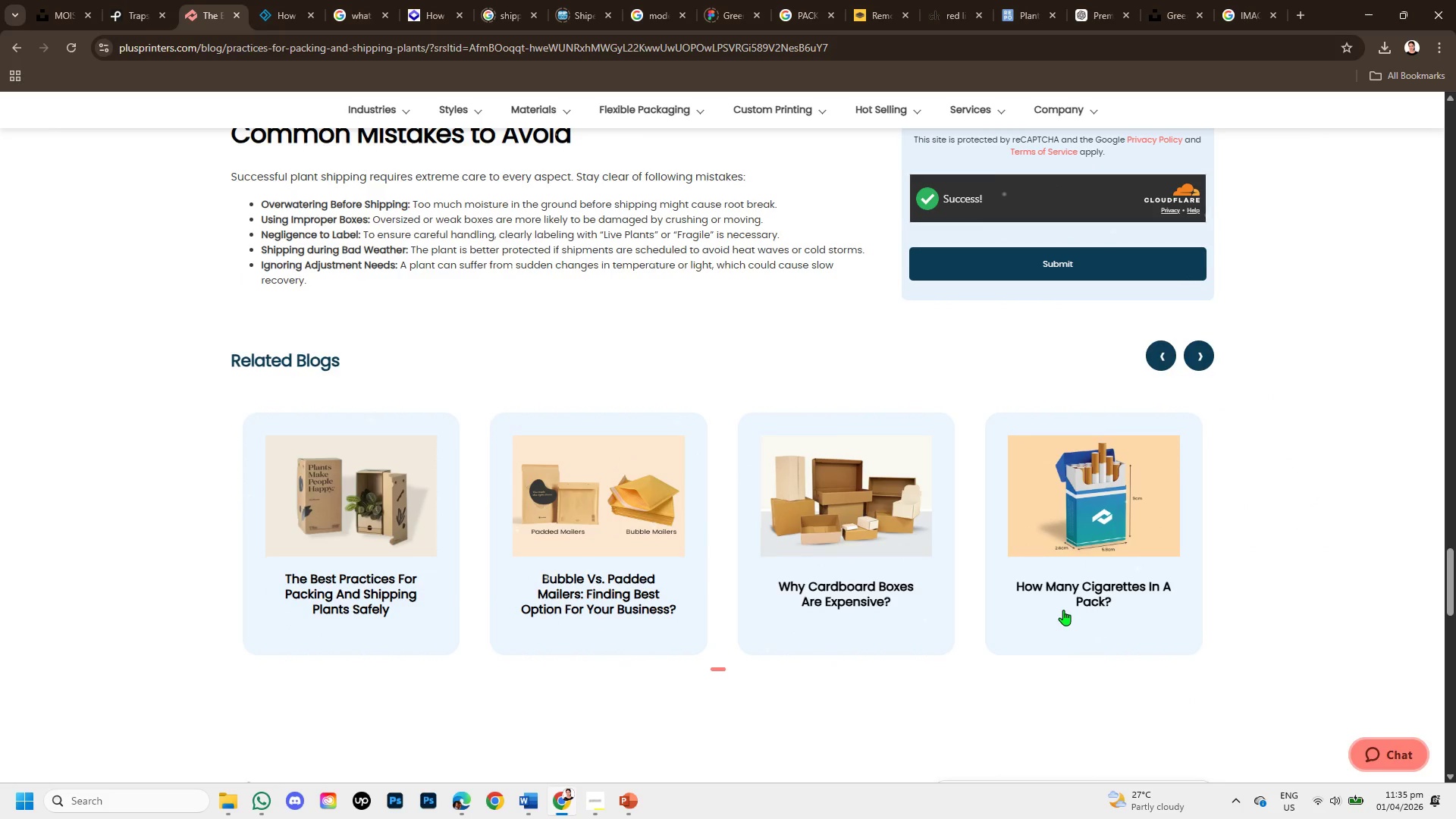 
scroll: coordinate [1063, 610], scroll_direction: down, amount: 2.0
 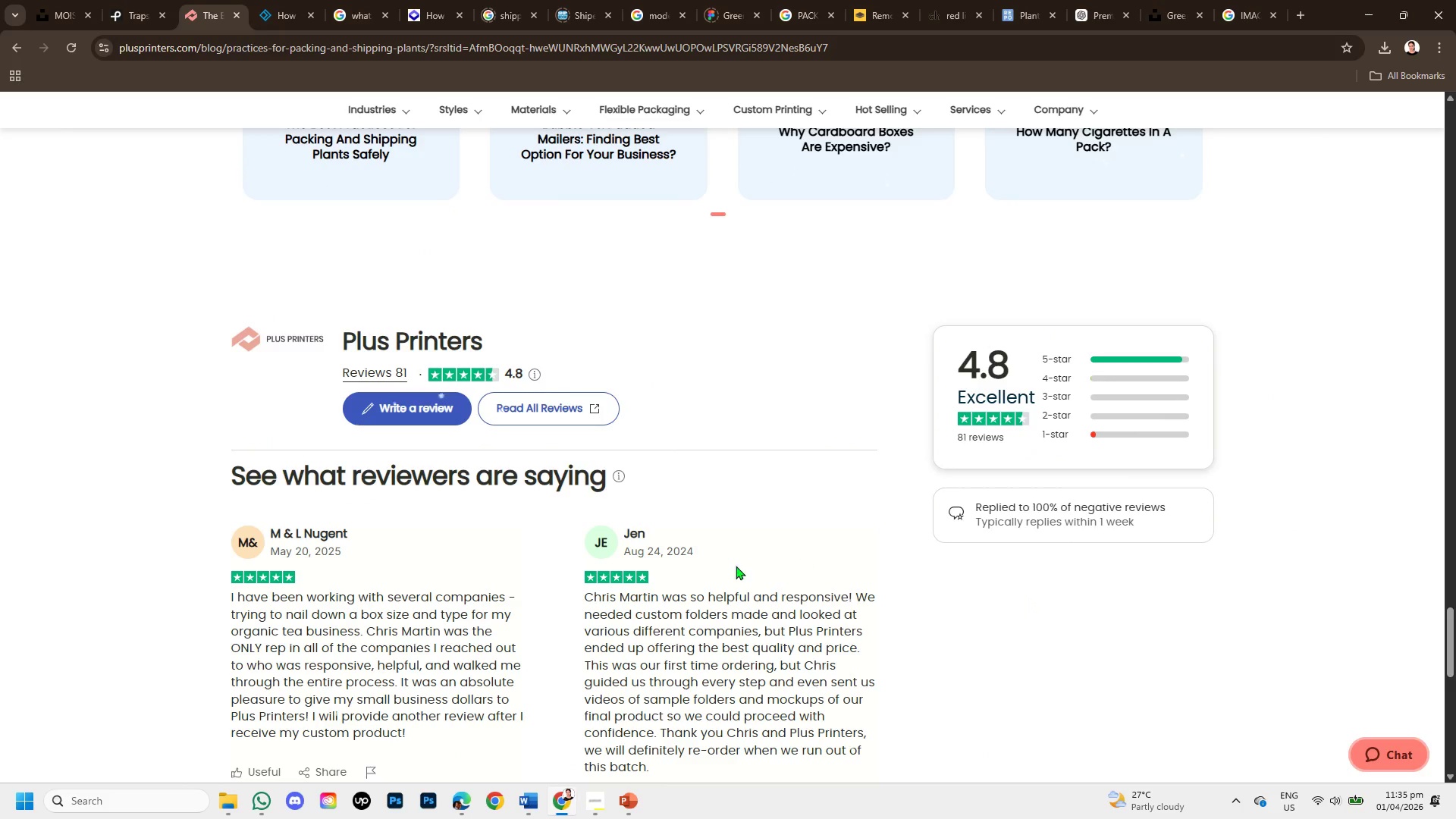 
scroll: coordinate [714, 519], scroll_direction: up, amount: 24.0
 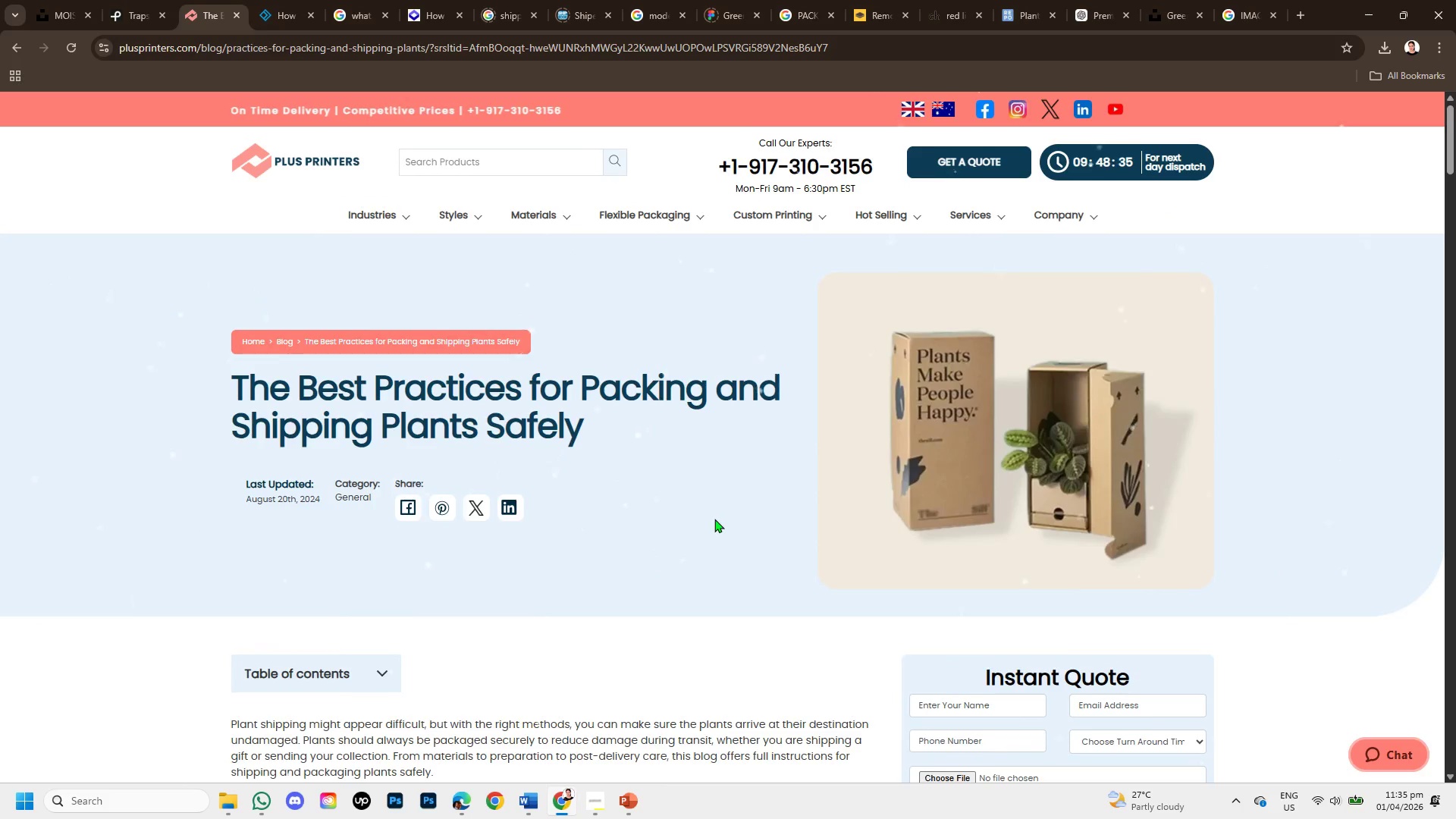 
scroll: coordinate [714, 519], scroll_direction: down, amount: 3.0
 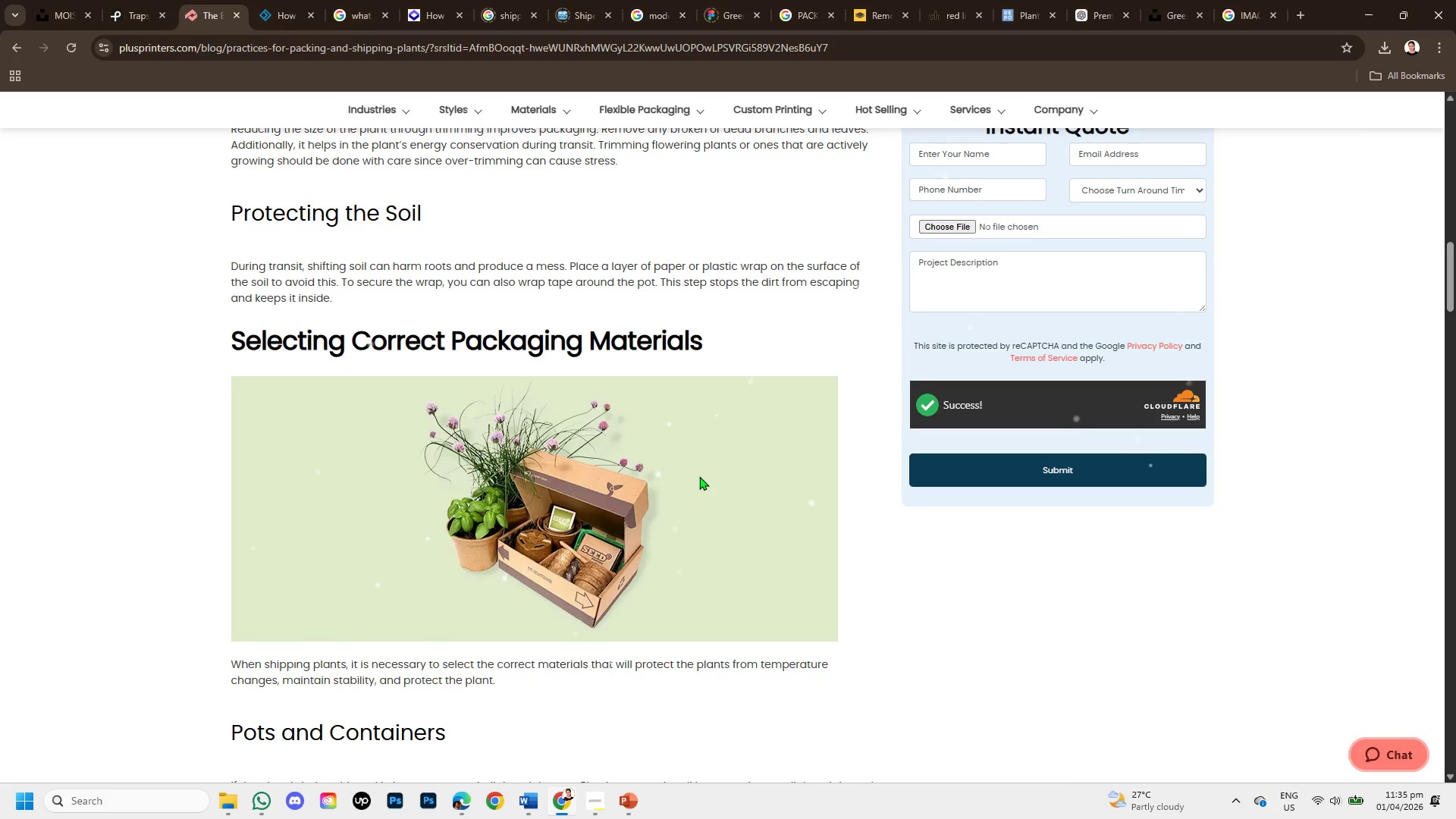 
wait(5.62)
 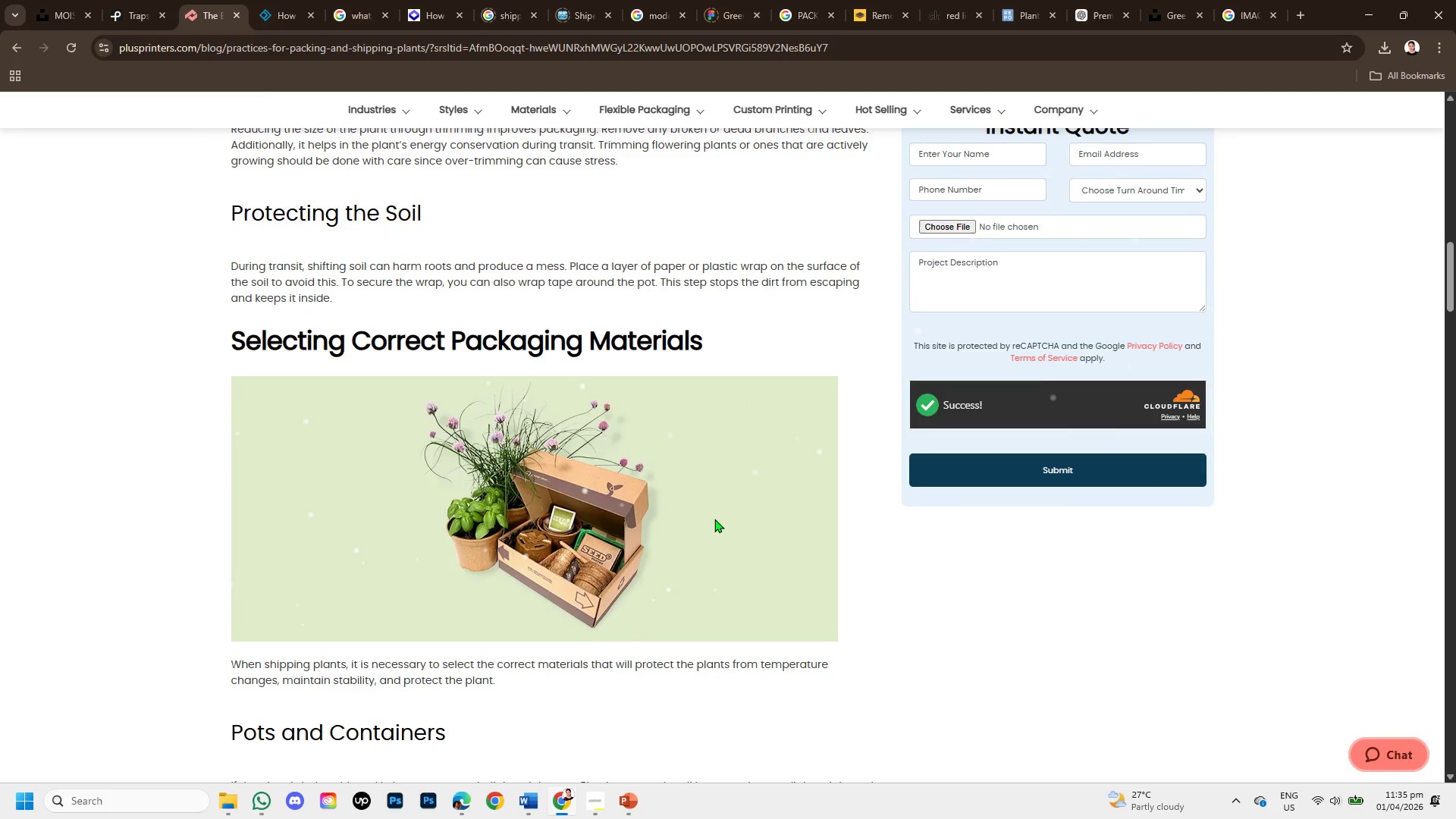 
scroll: coordinate [613, 514], scroll_direction: down, amount: 6.0
 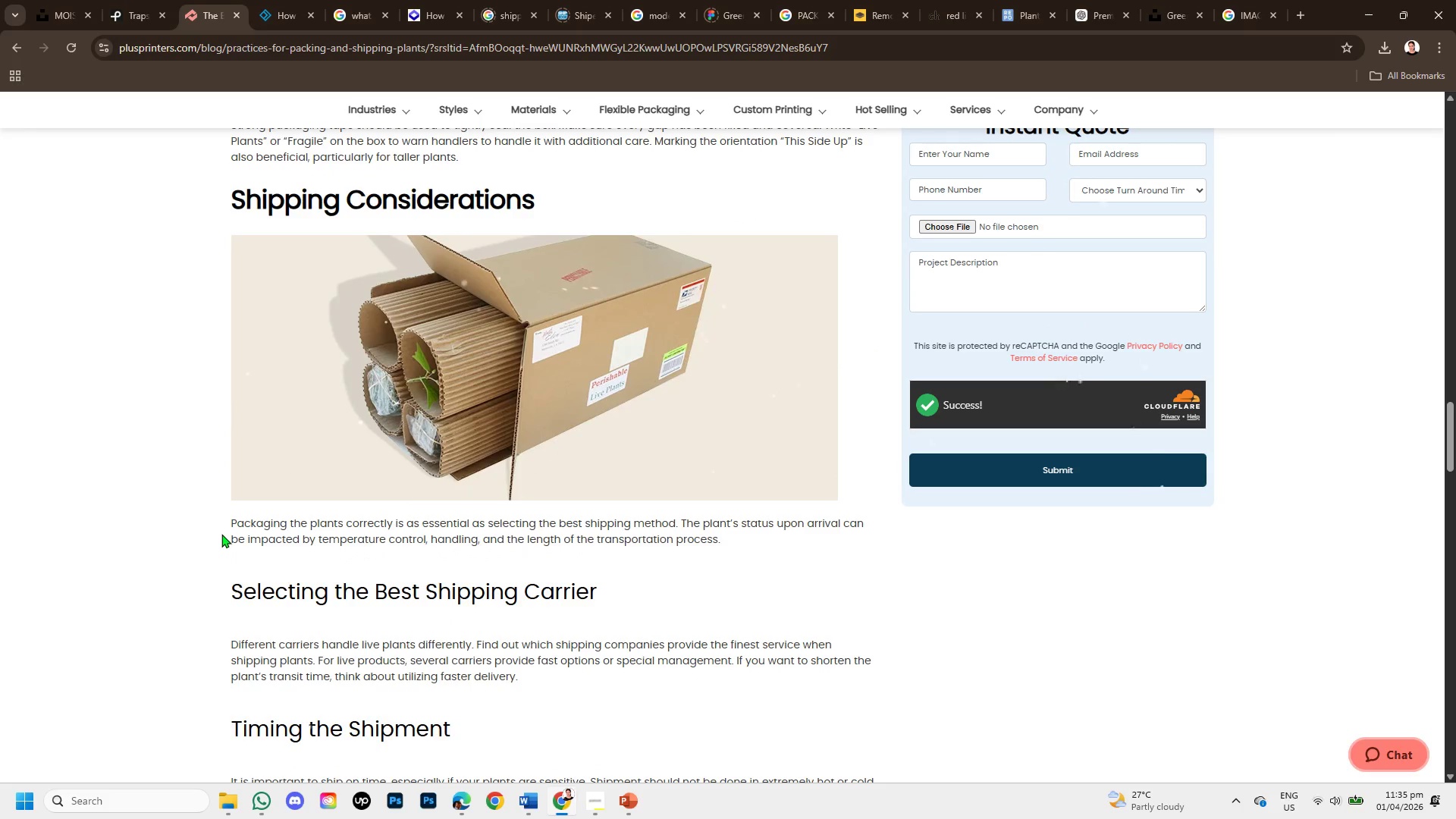 
left_click_drag(start_coordinate=[221, 534], to_coordinate=[766, 563])
 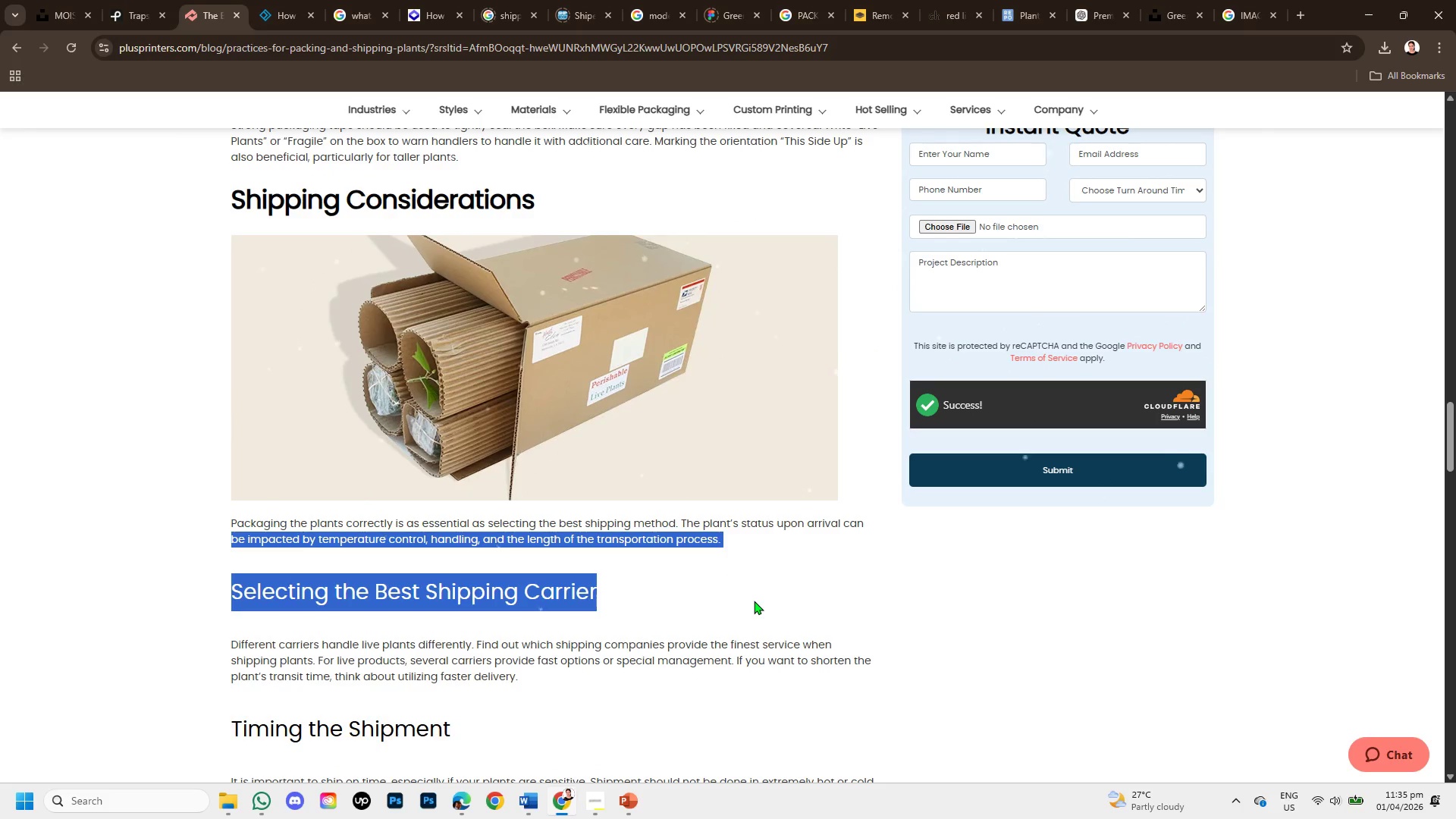 
left_click([754, 601])
 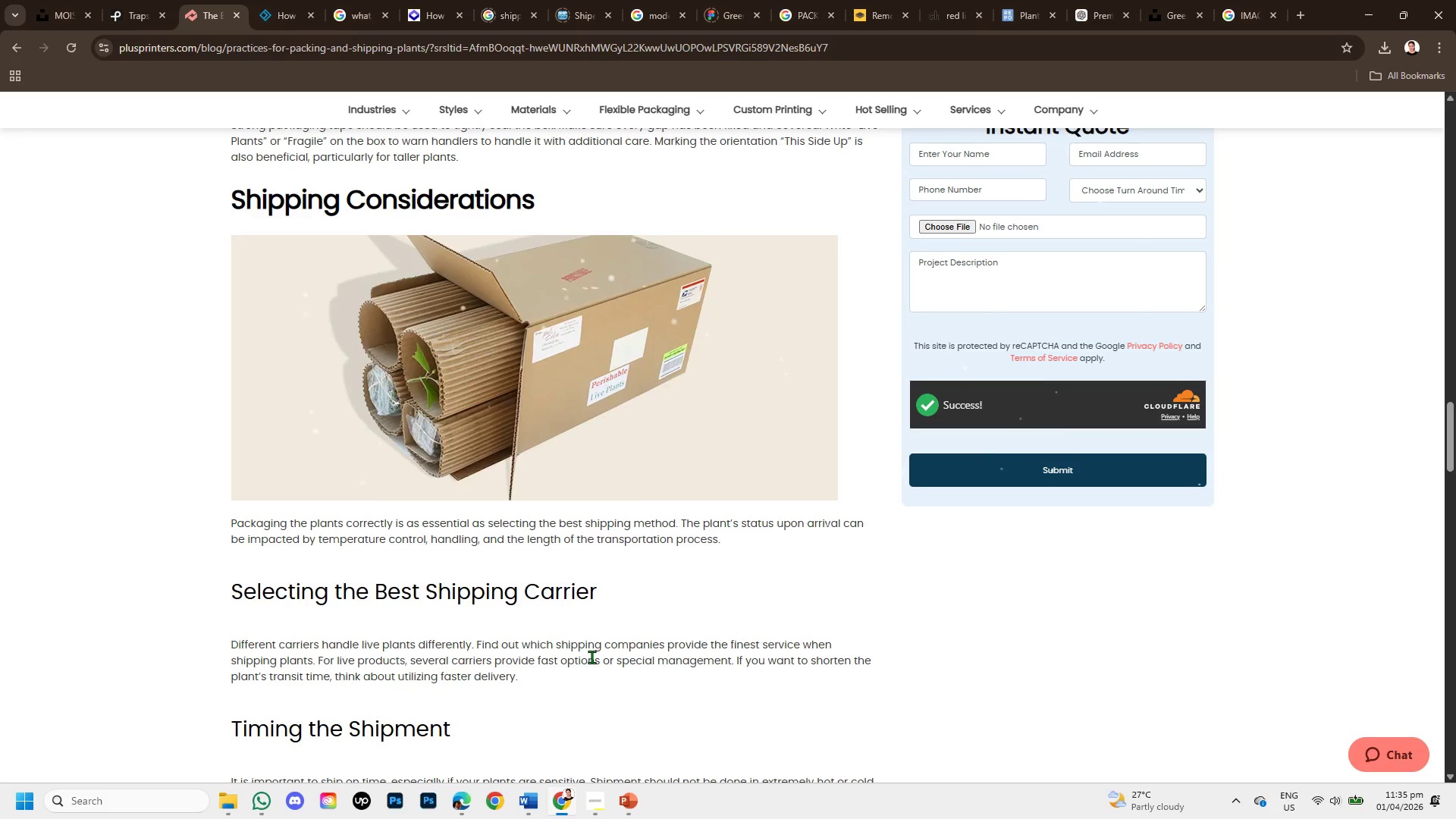 
scroll: coordinate [581, 642], scroll_direction: down, amount: 7.0
 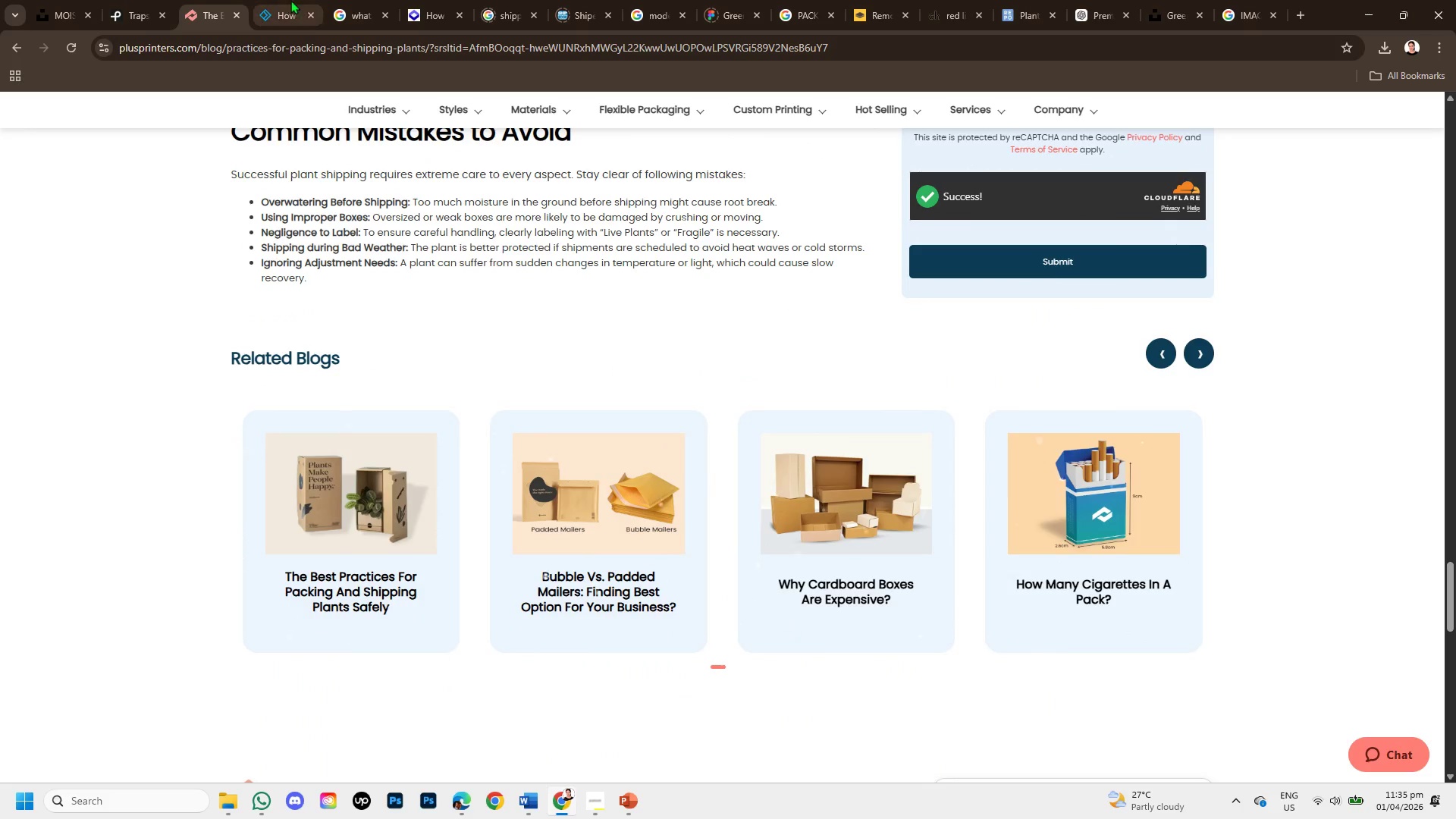 
left_click([290, 0])
 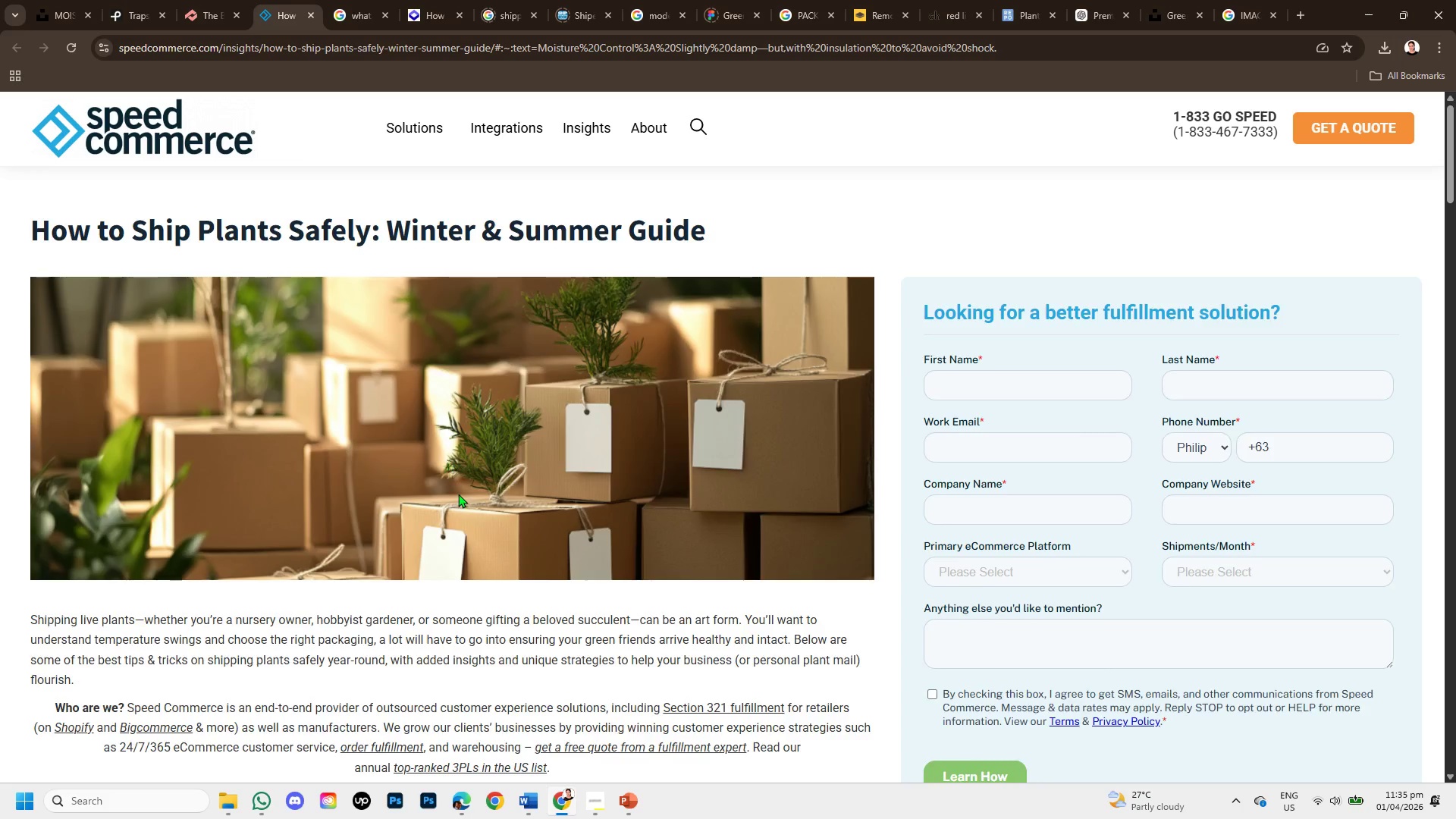 
scroll: coordinate [462, 491], scroll_direction: down, amount: 13.0
 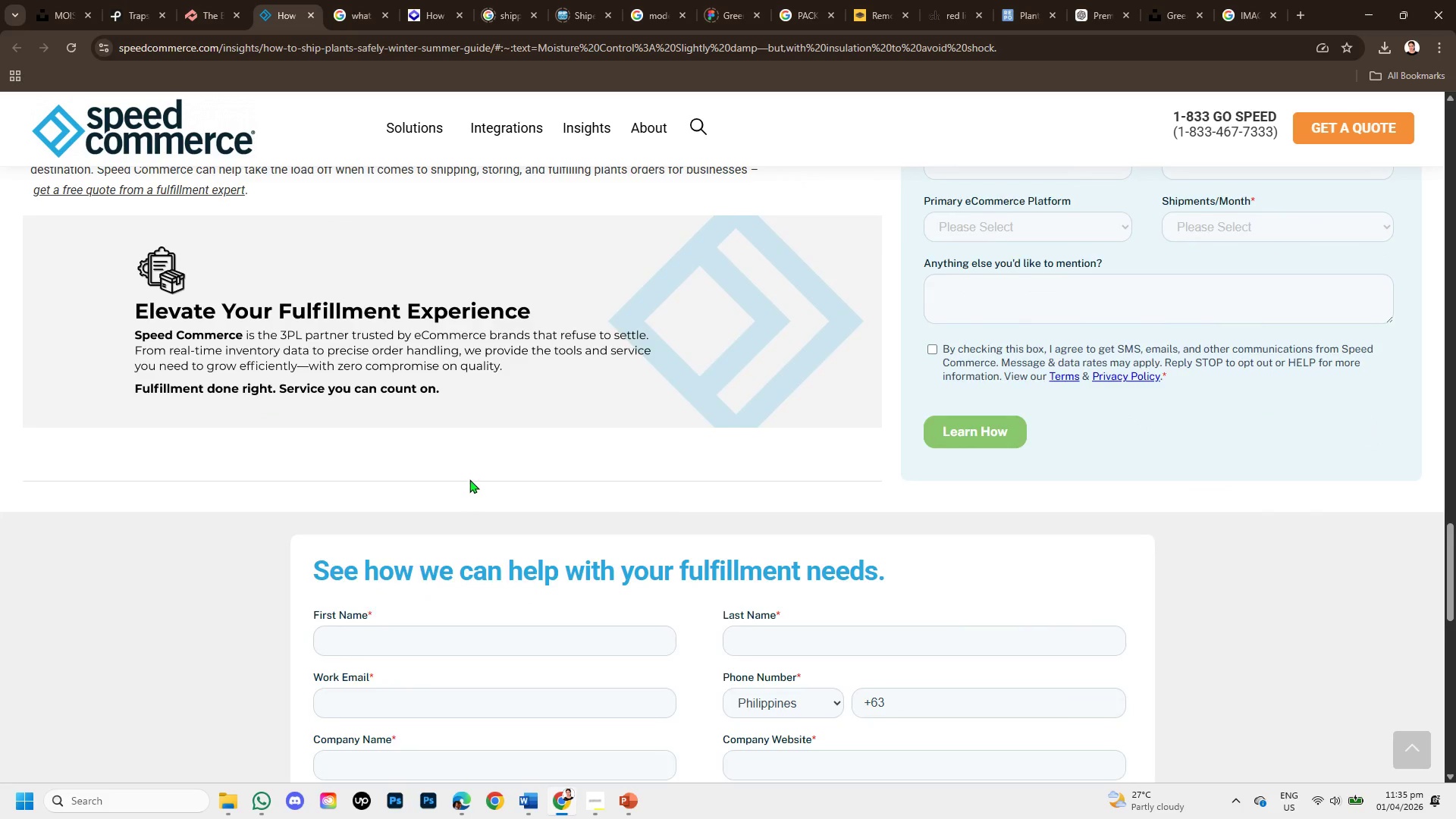 
scroll: coordinate [442, 493], scroll_direction: up, amount: 10.0
 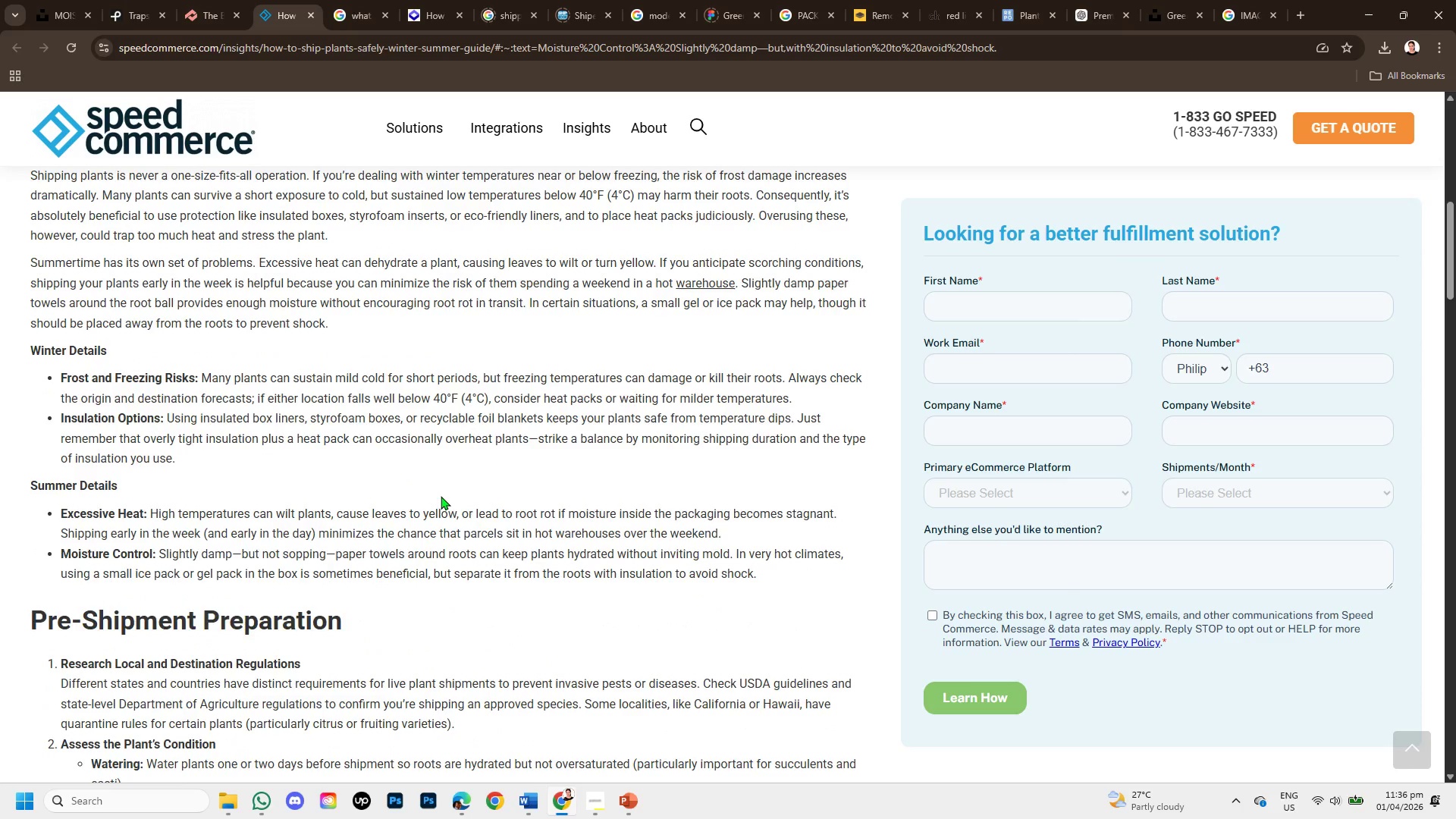 
scroll: coordinate [441, 496], scroll_direction: up, amount: 3.0
 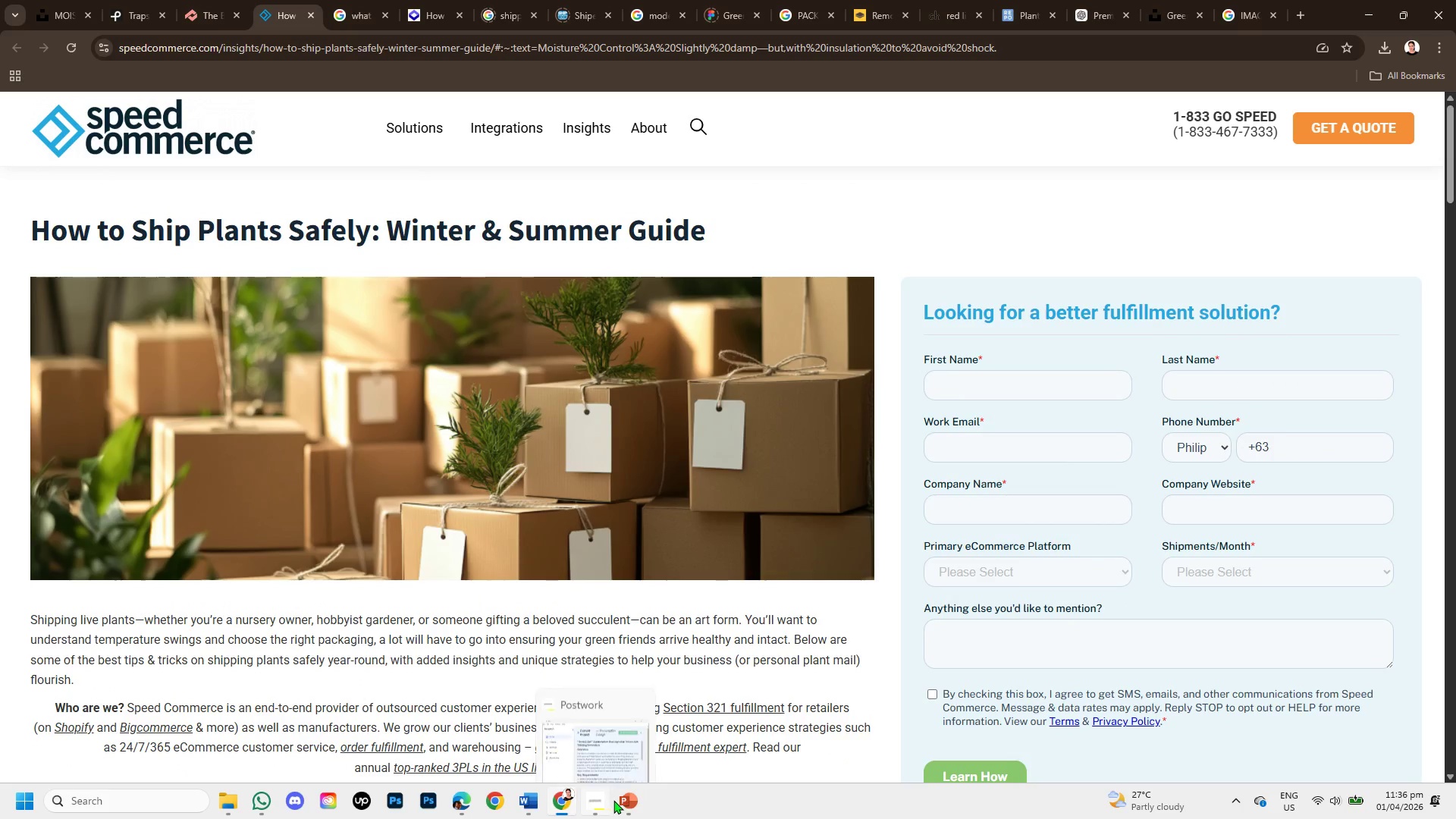 
left_click([622, 802])
 